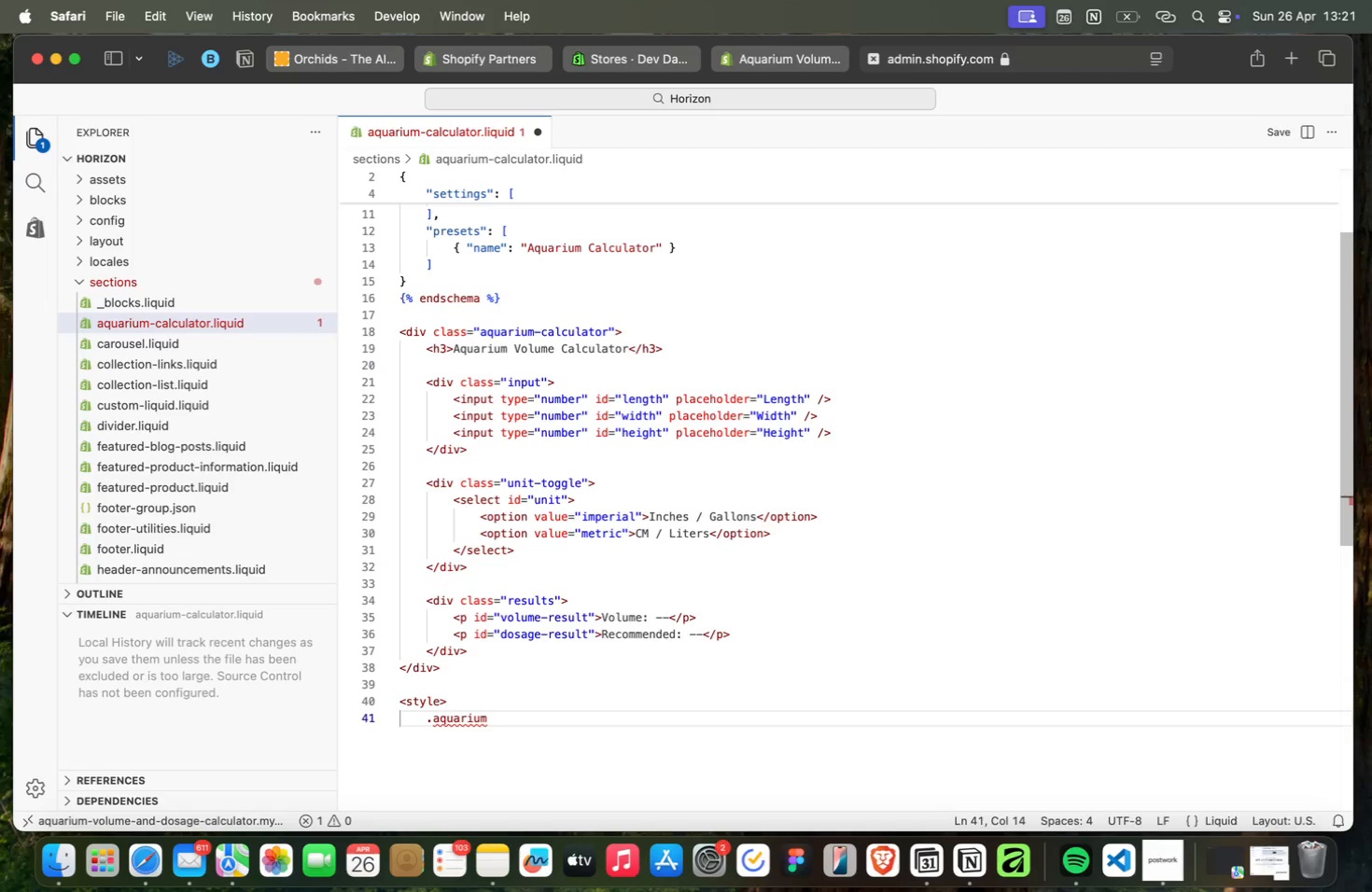 
type(-ca)
 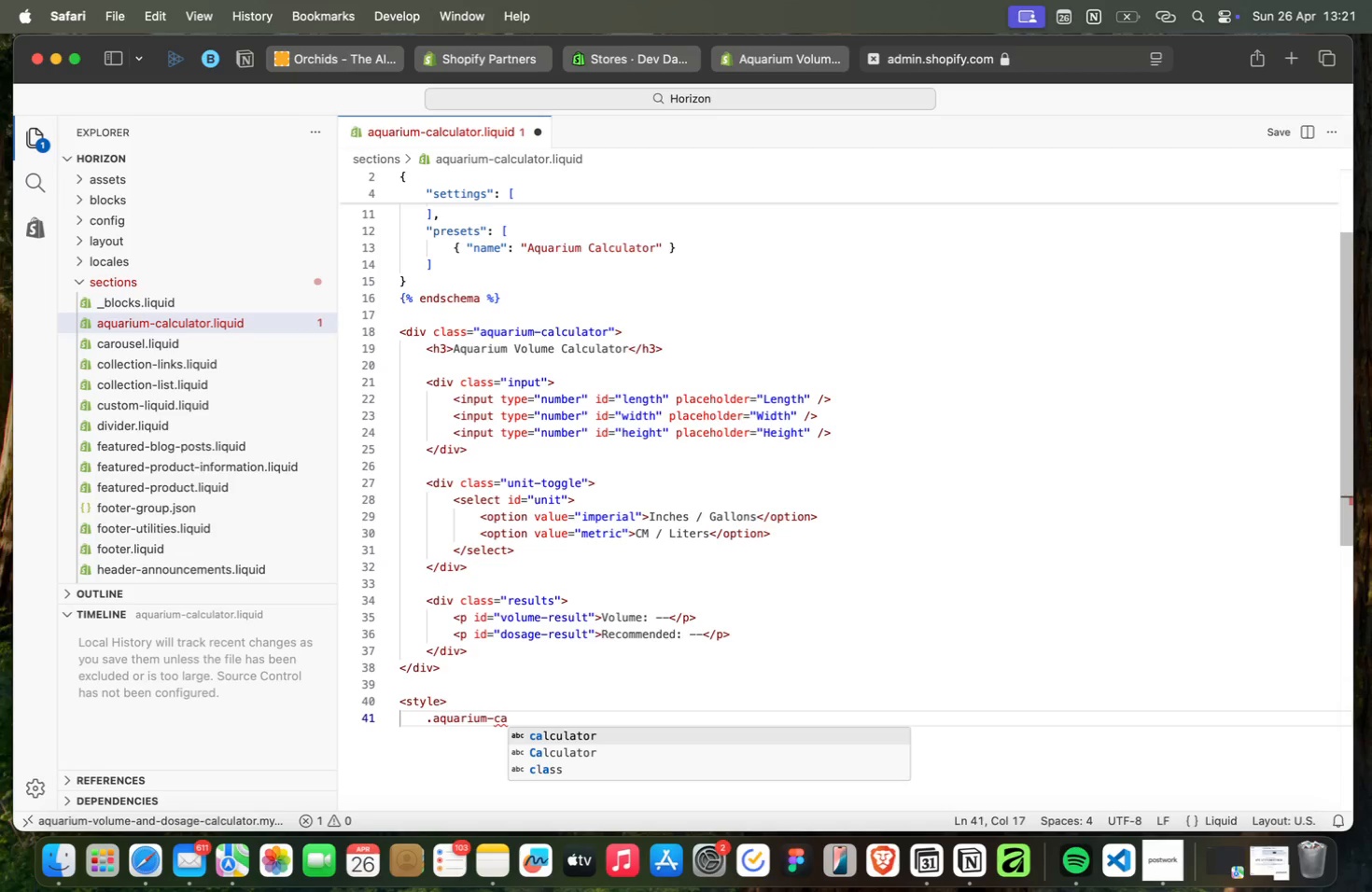 
key(Enter)
 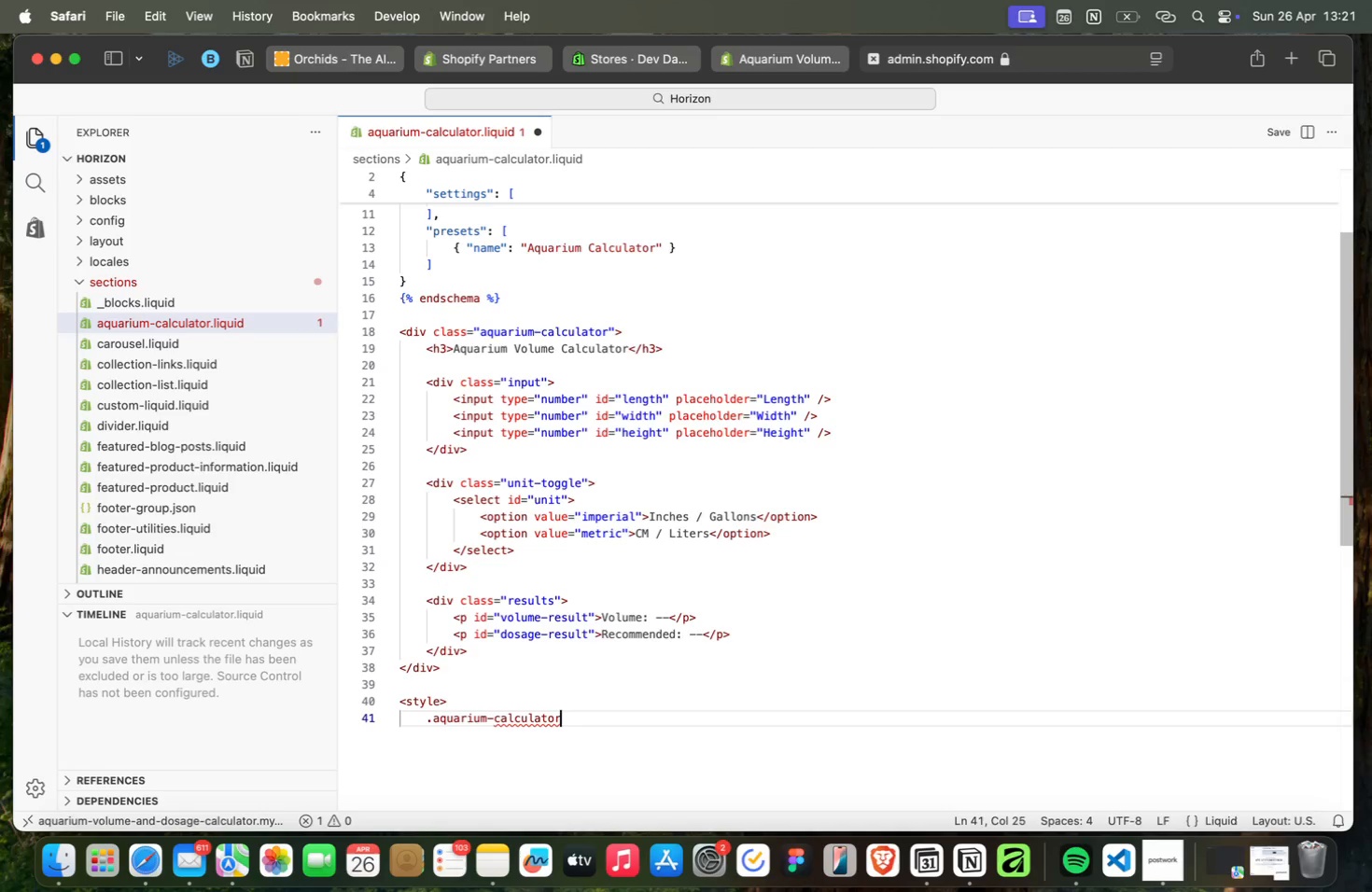 
key(Space)
 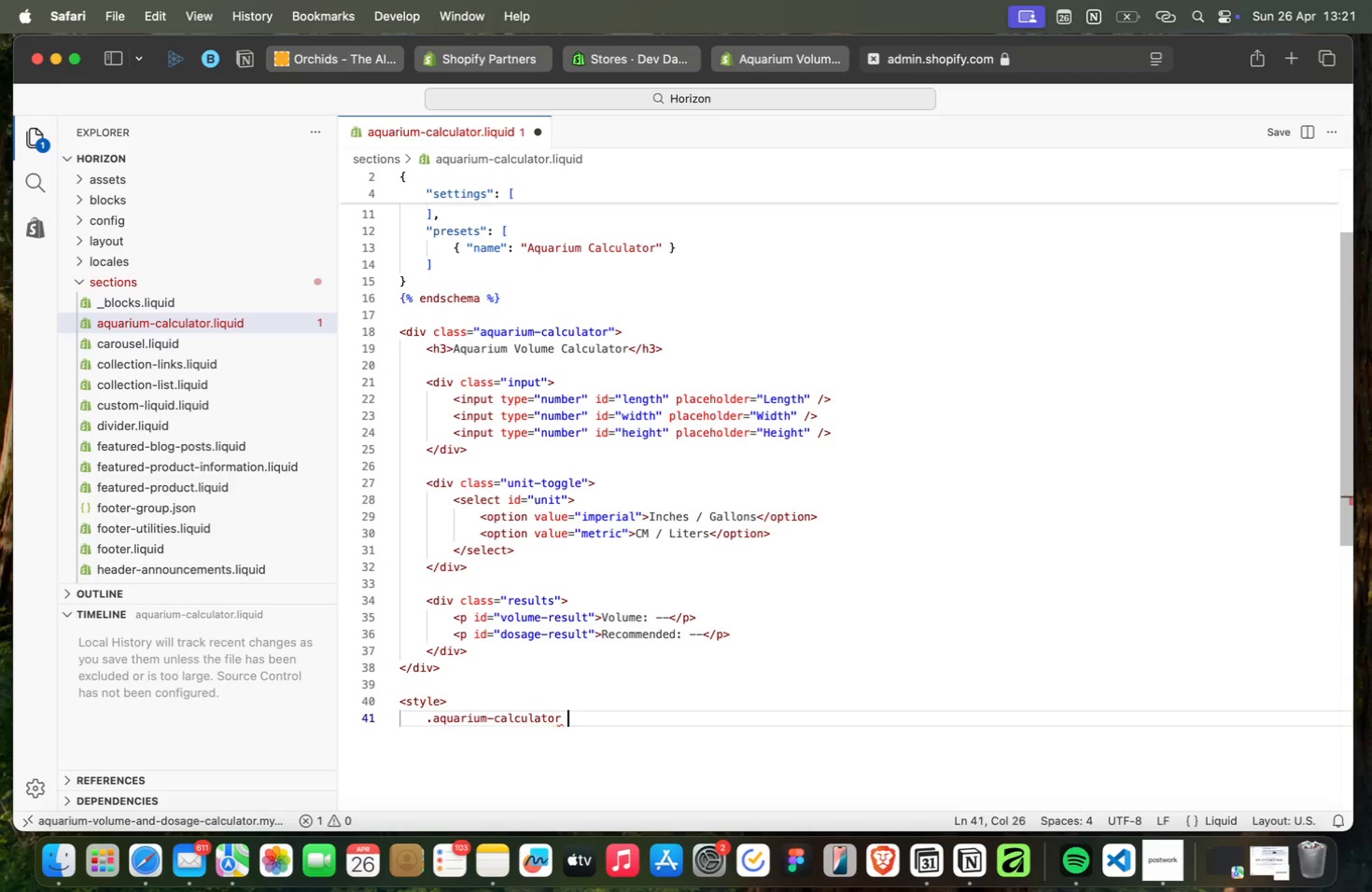 
key(Shift+BracketLeft)
 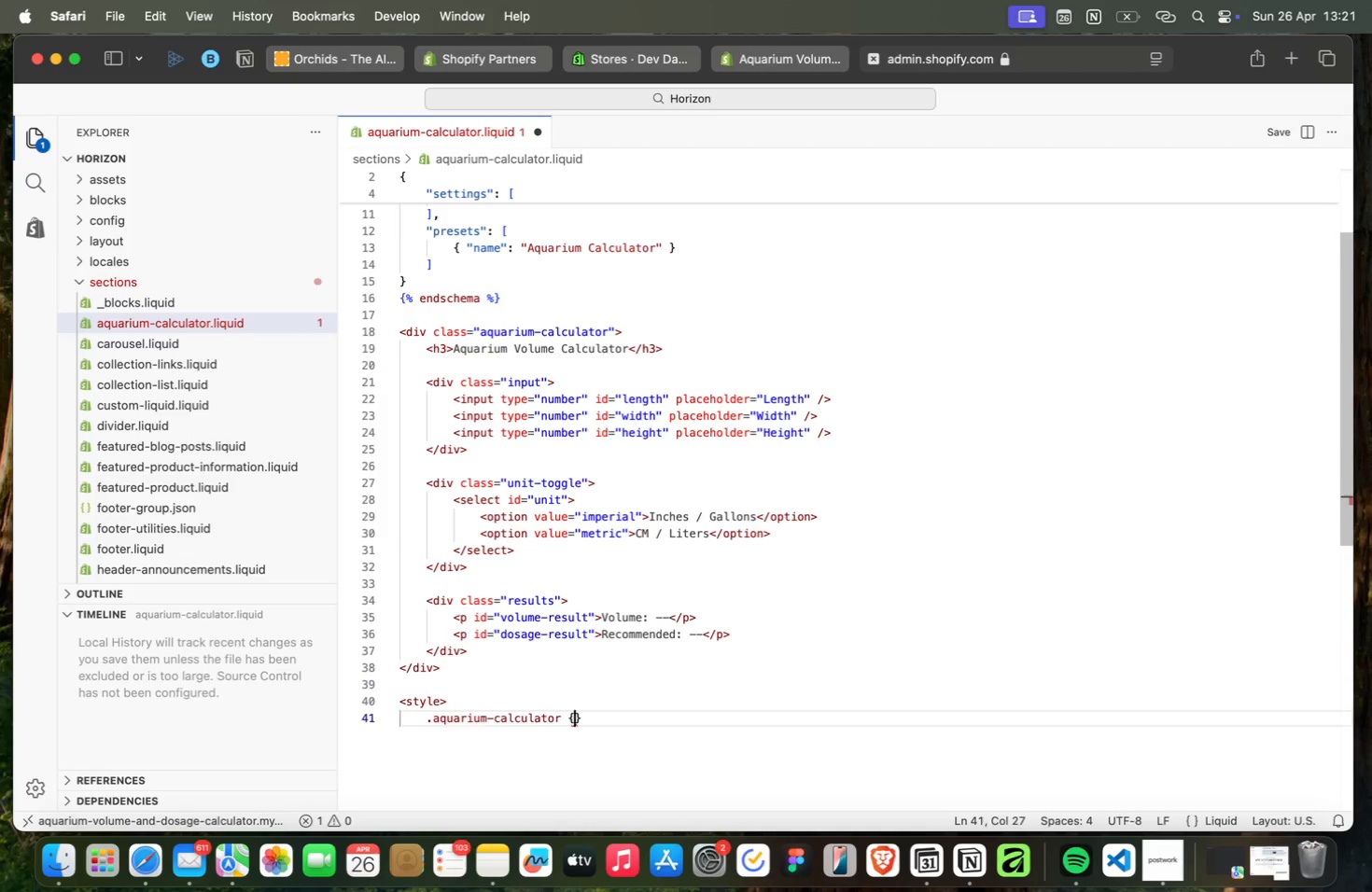 
key(Enter)
 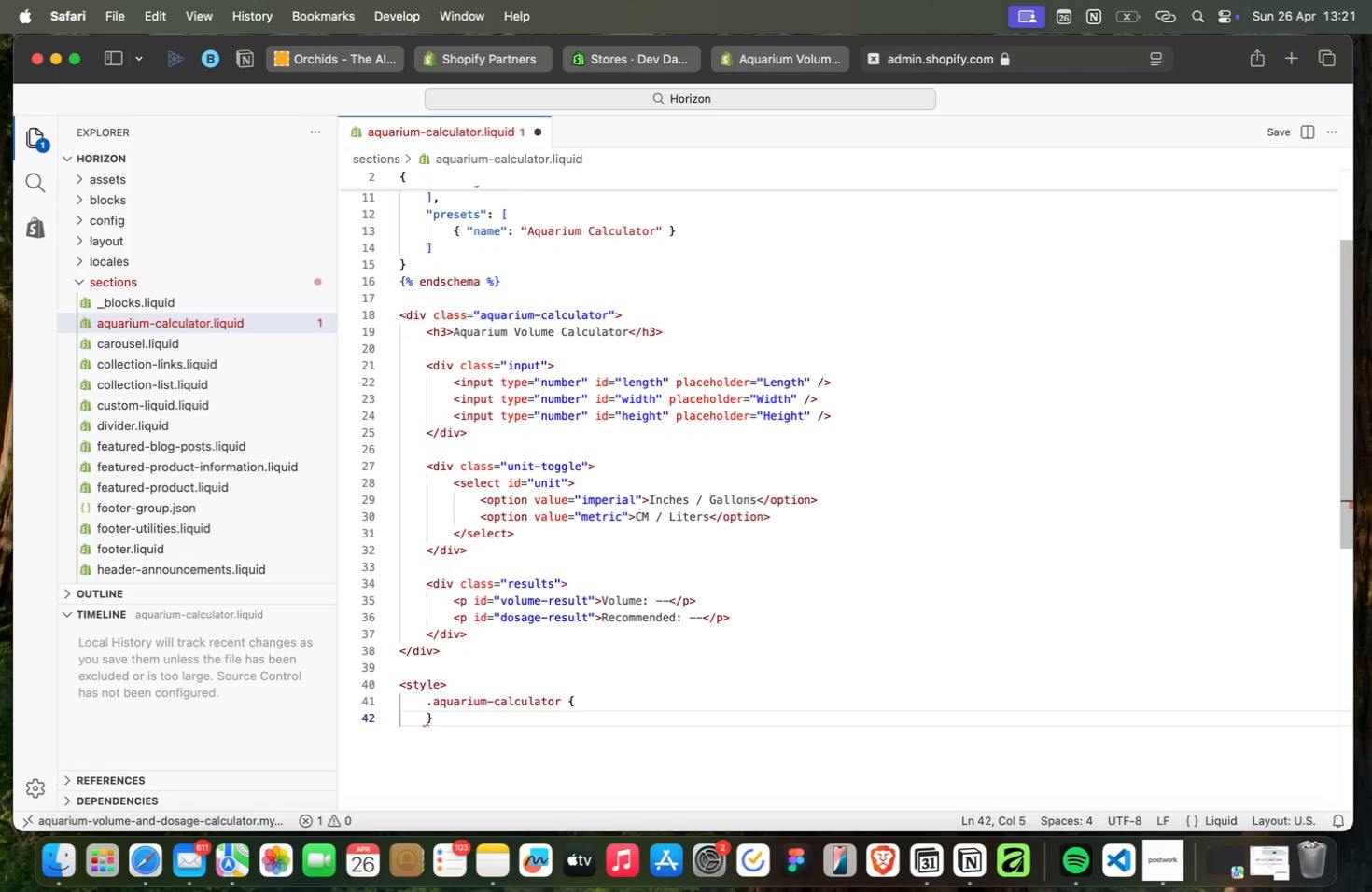 
key(Enter)
 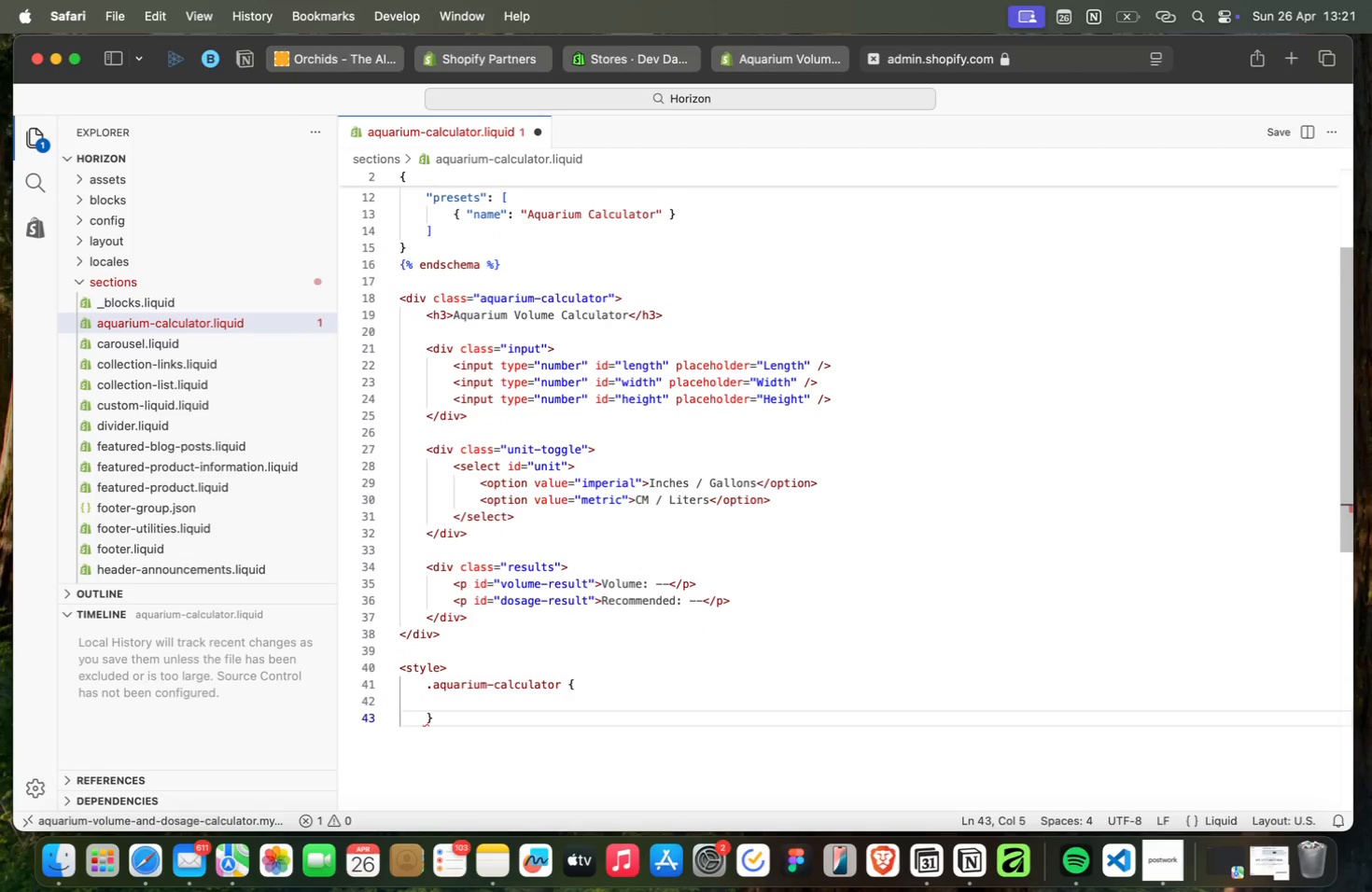 
key(ArrowUp)
 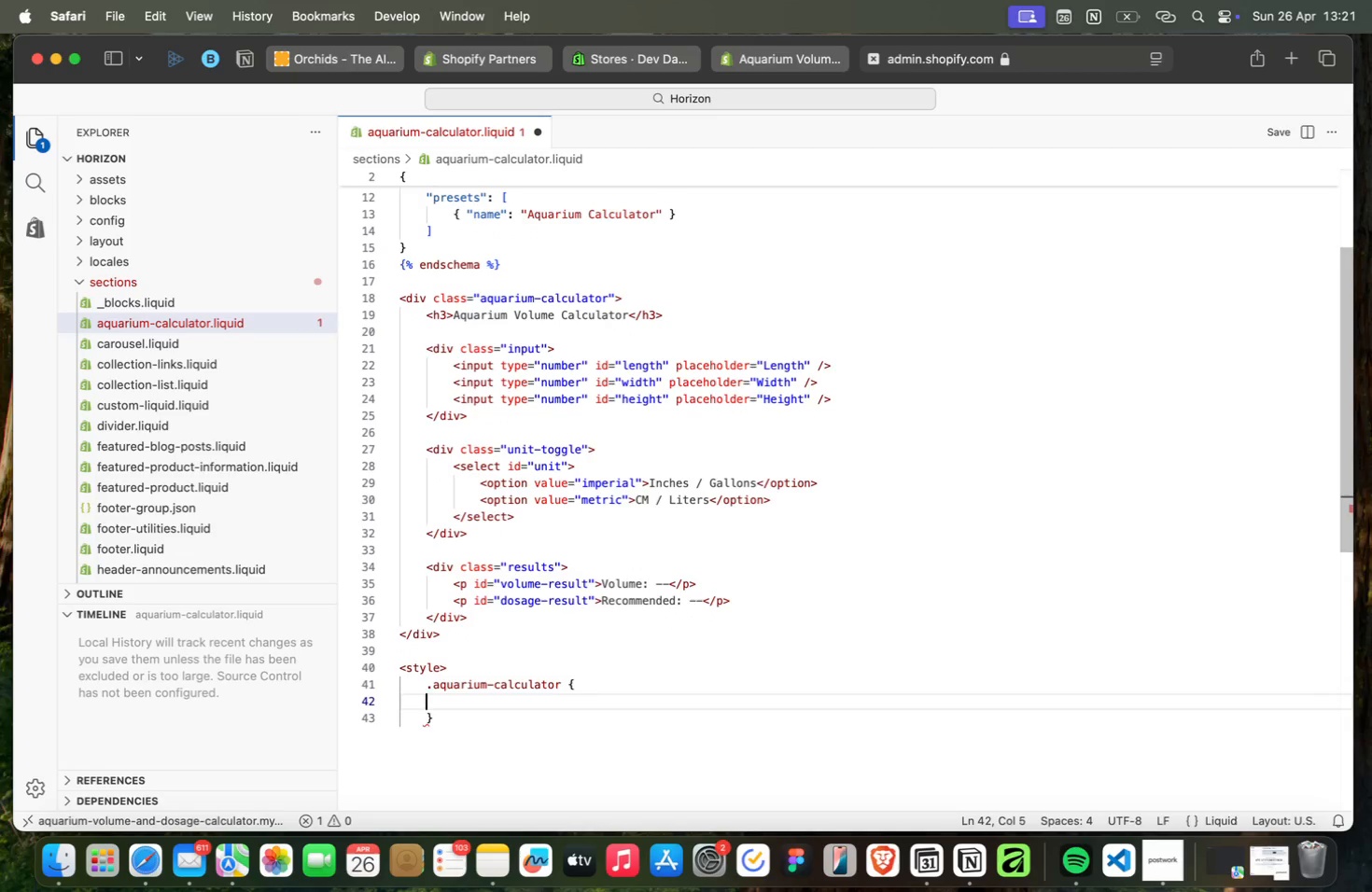 
key(Tab)
type(border: )
 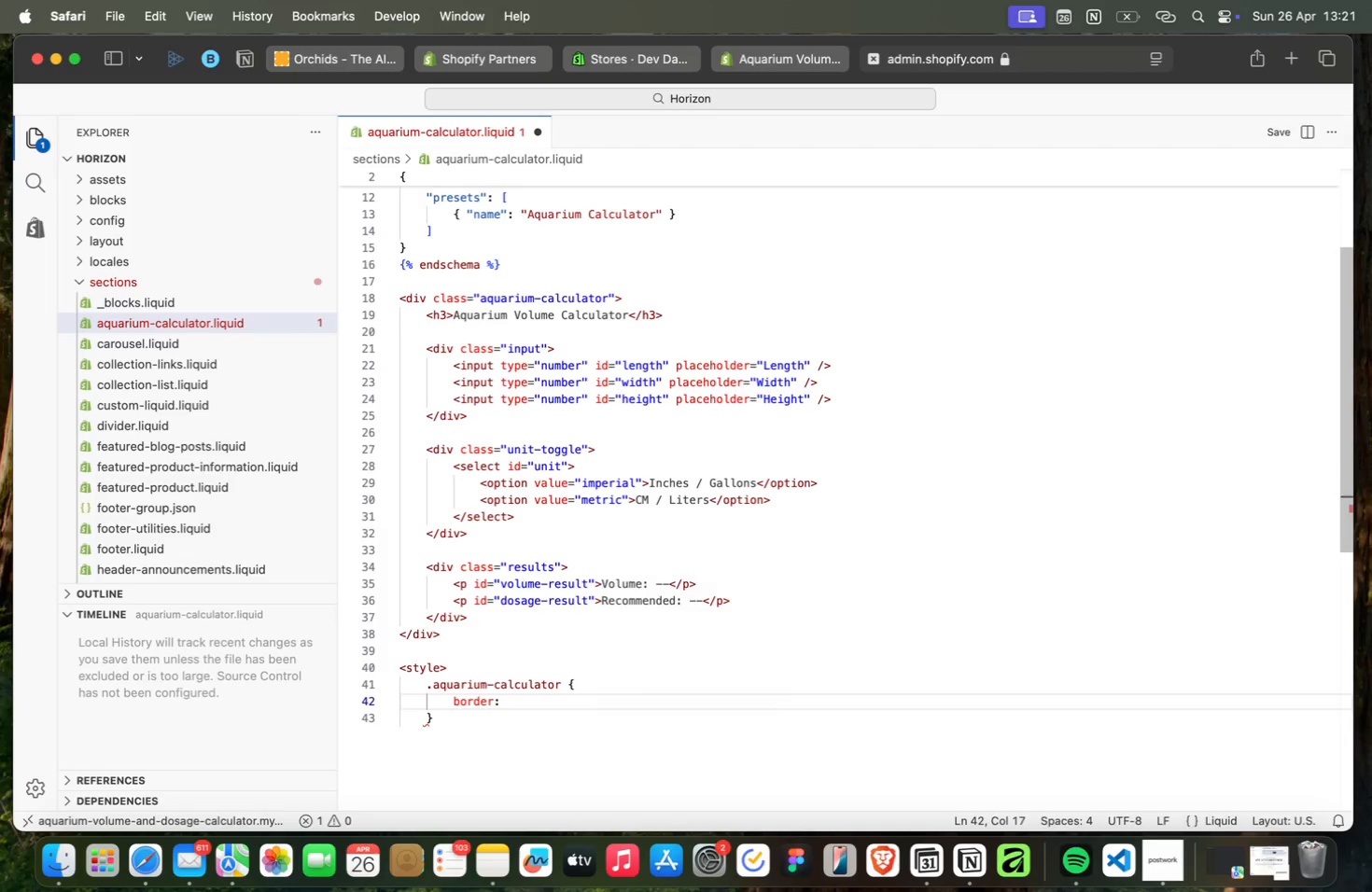 
wait(5.04)
 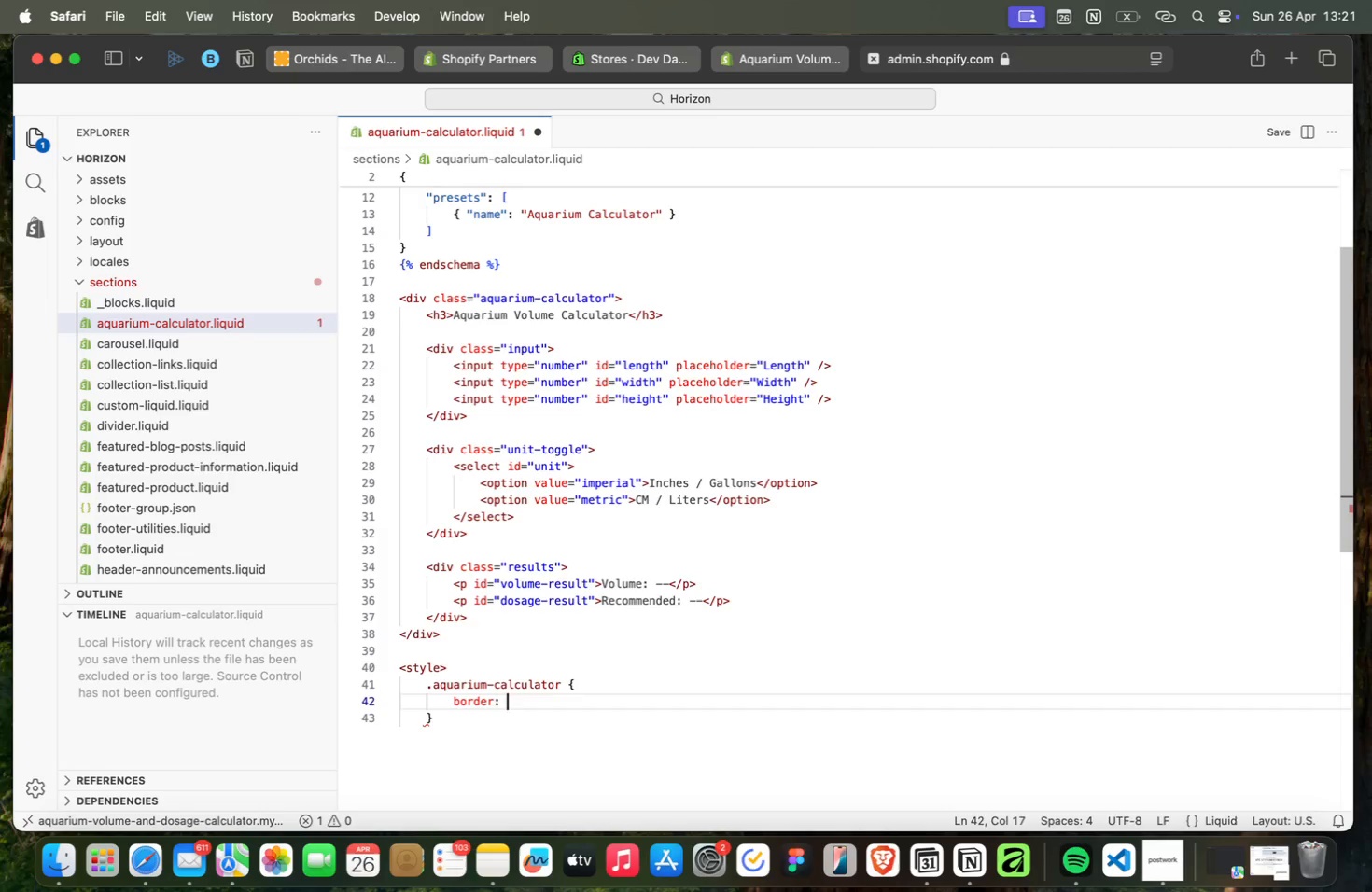 
type(1px solid )
 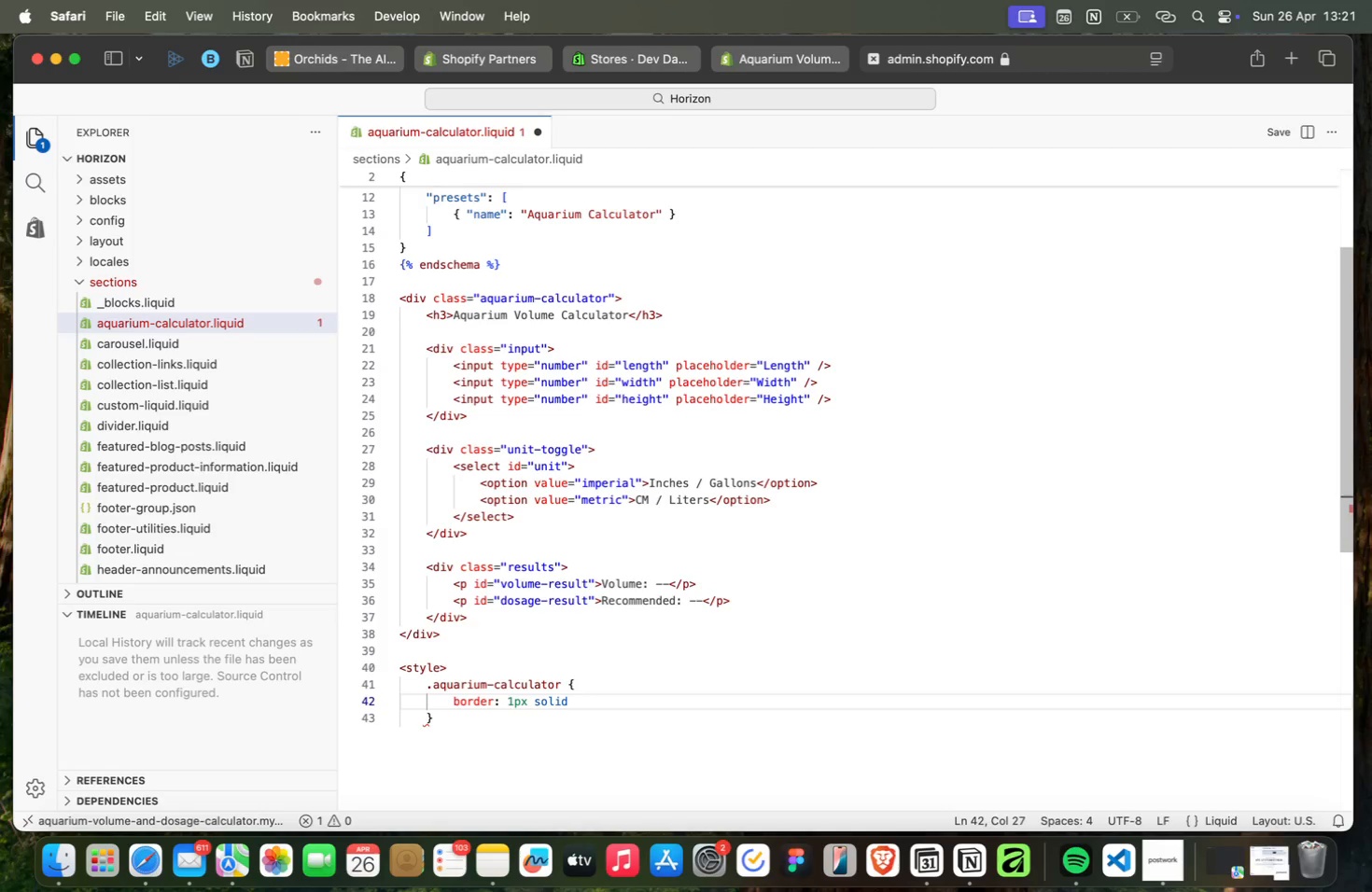 
type(#e5e5e5;)
 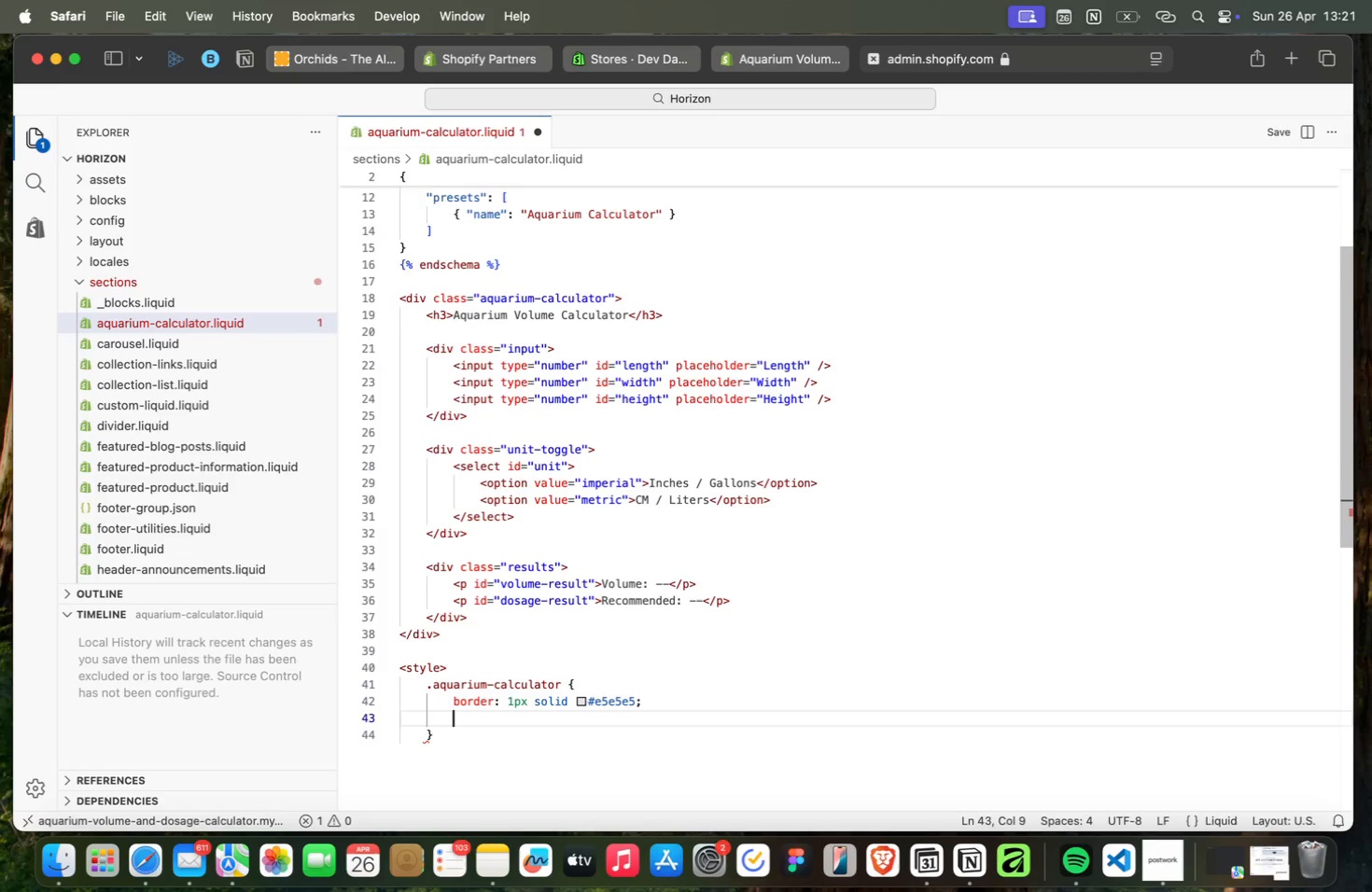 
key(Enter)
 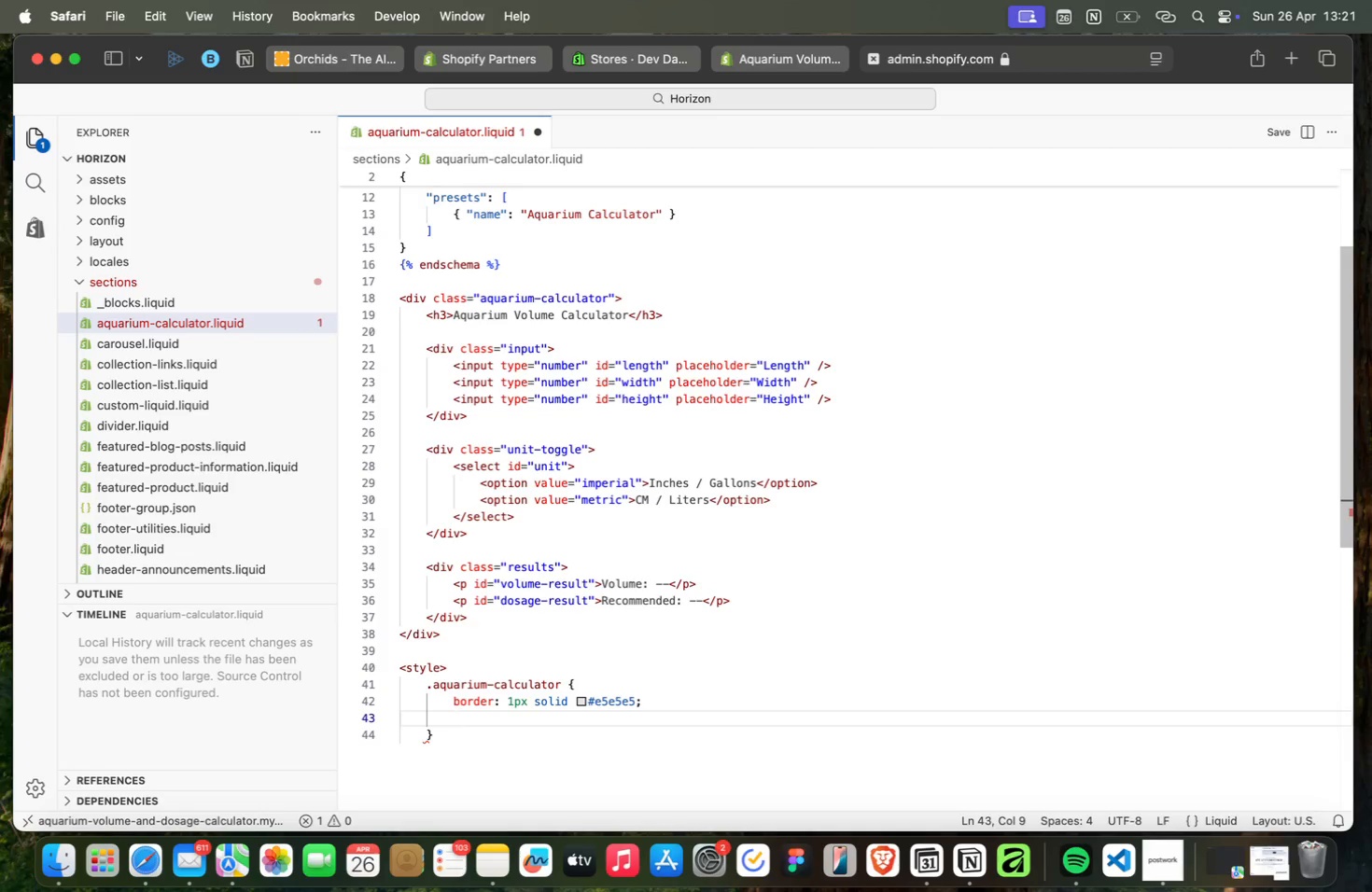 
type(padding: 16px;)
 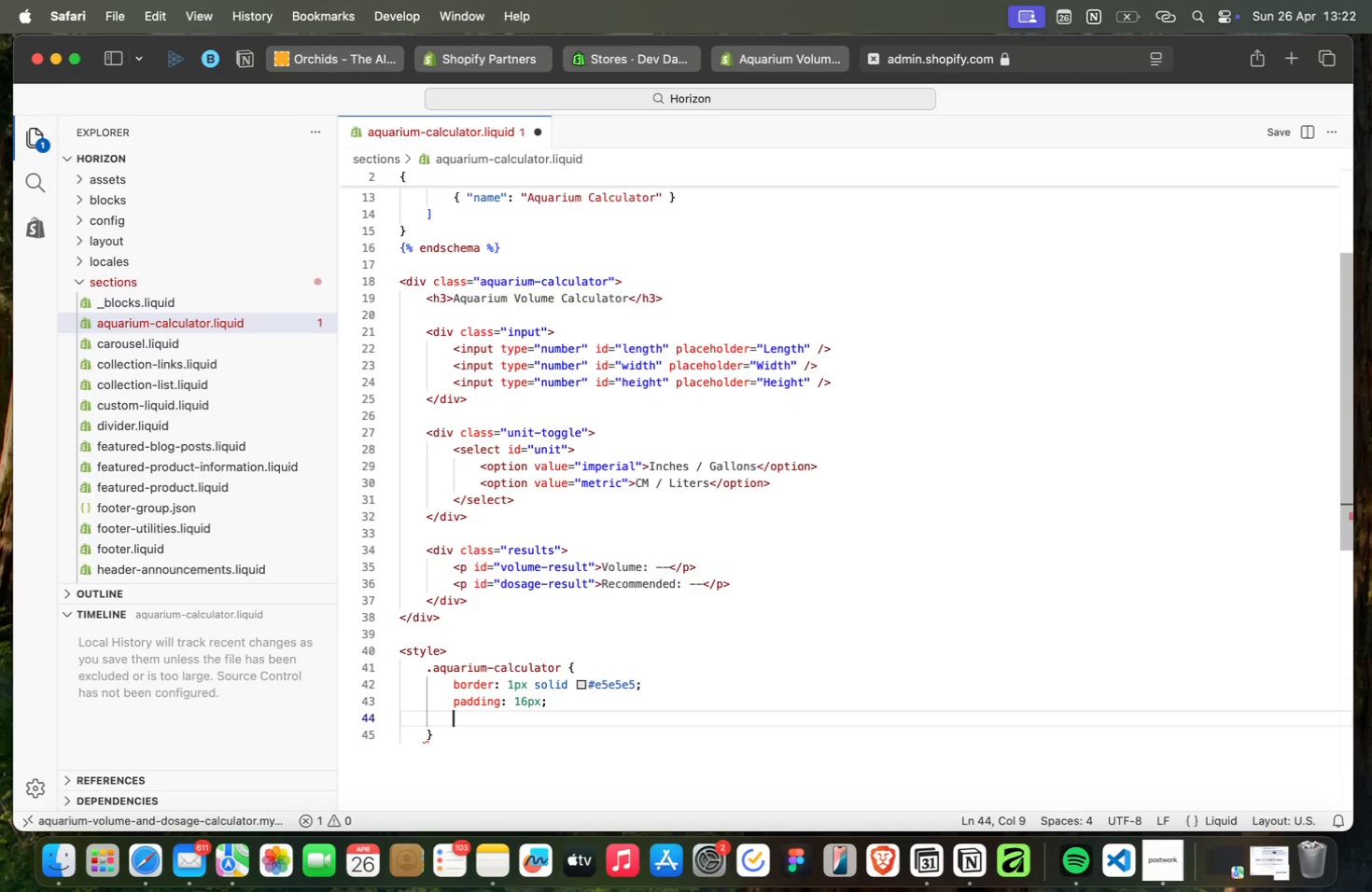 
 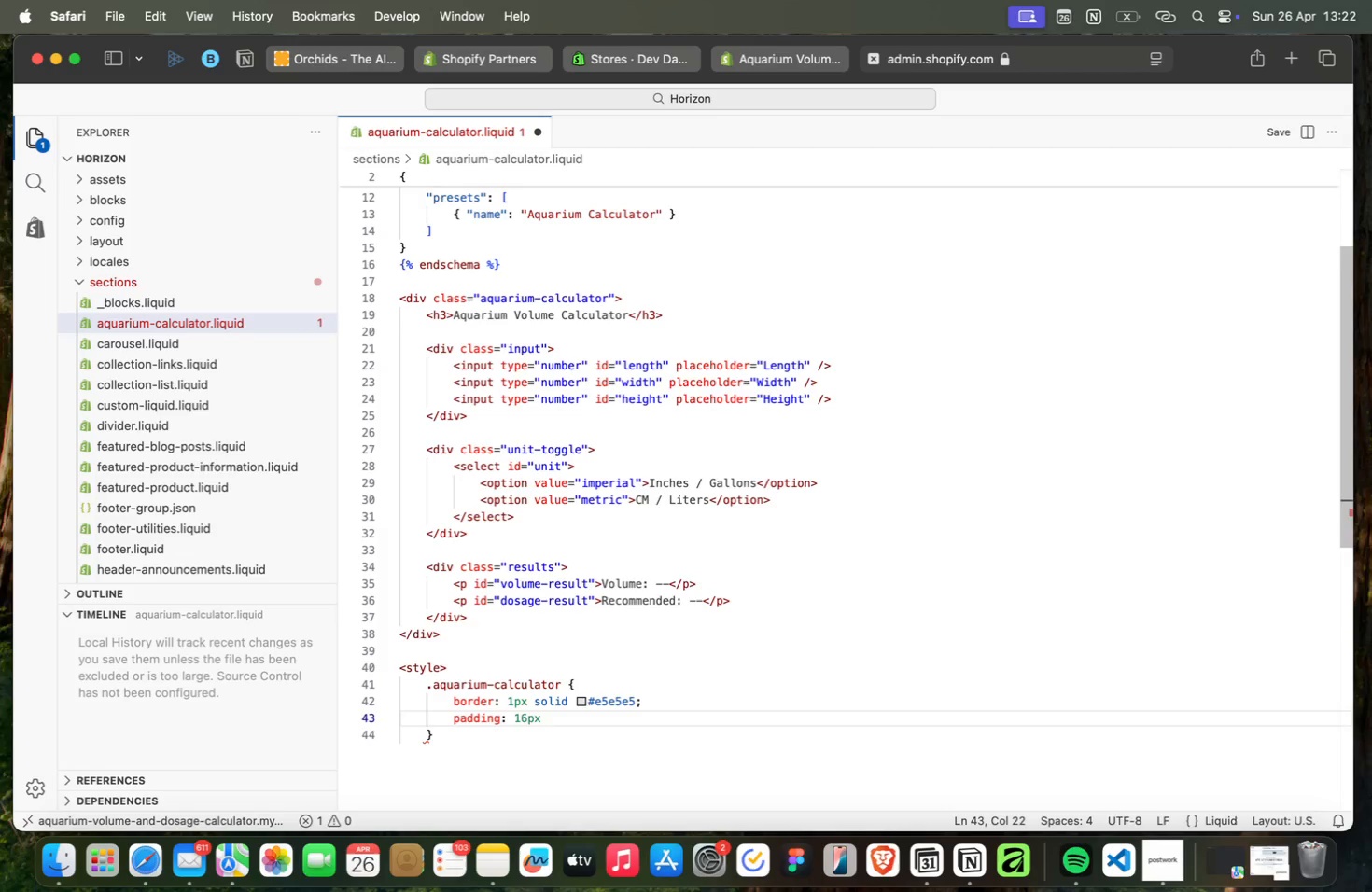 
key(Enter)
 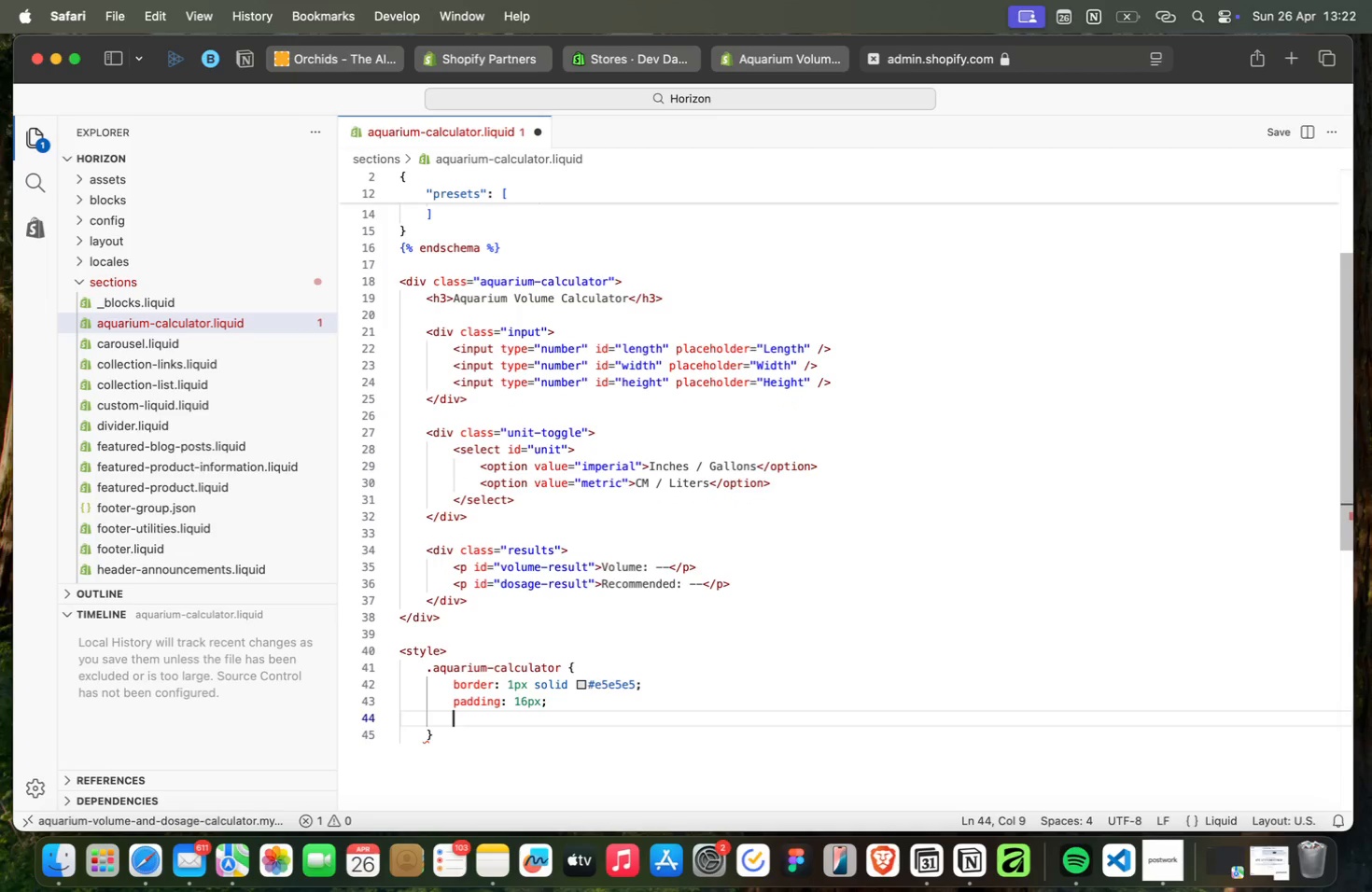 
type(border-radius: 8px;)
 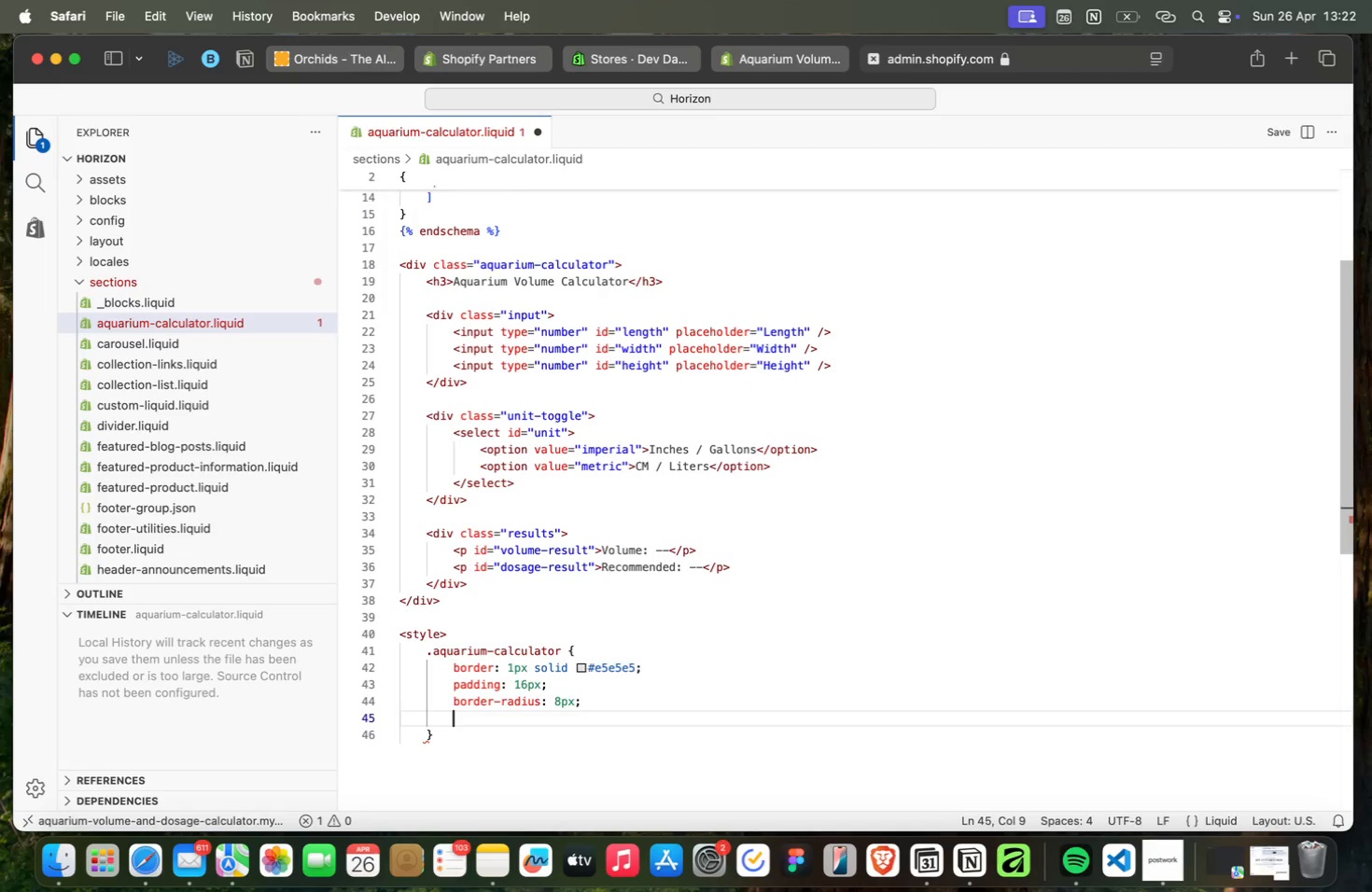 
 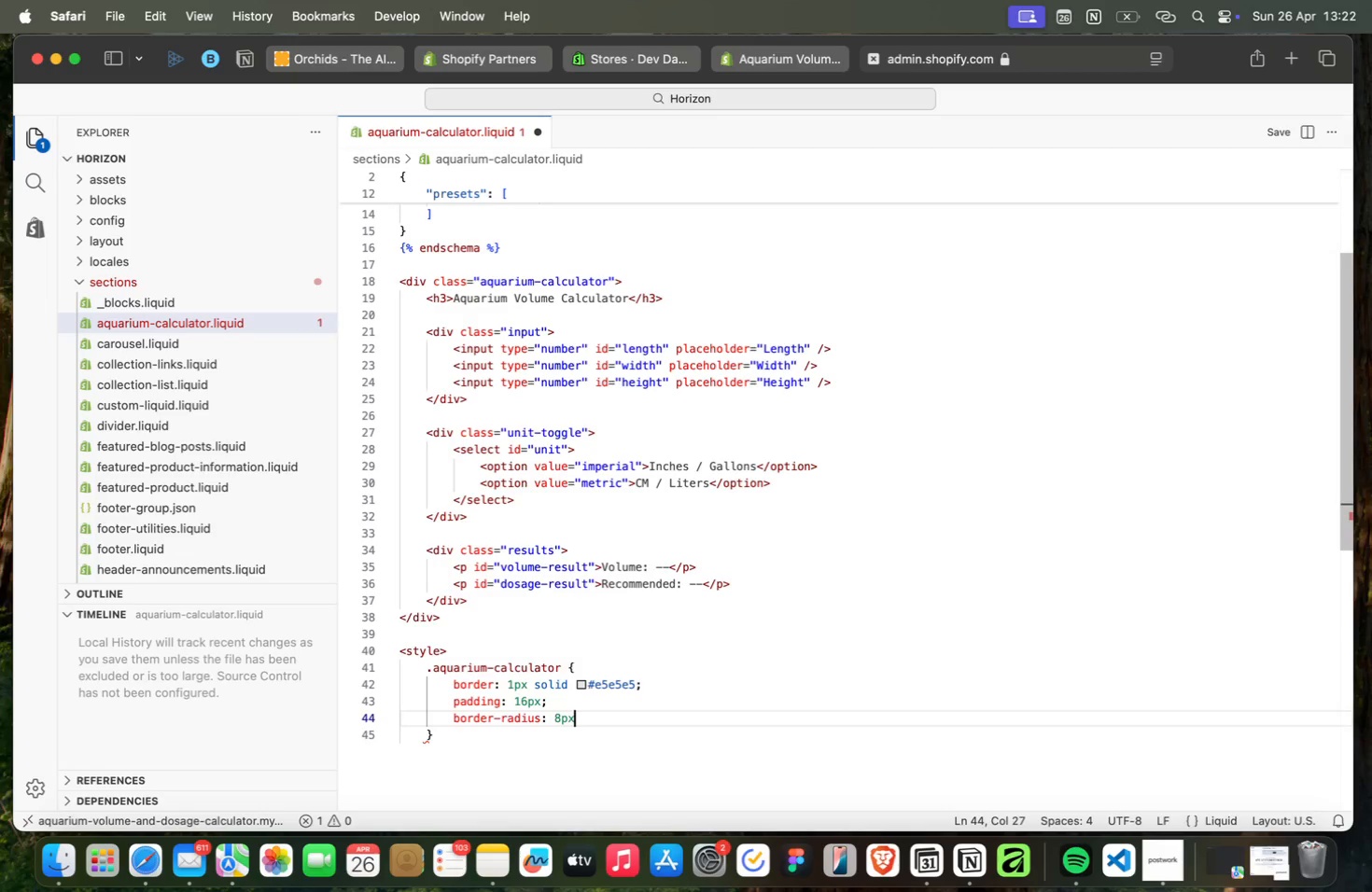 
key(Enter)
 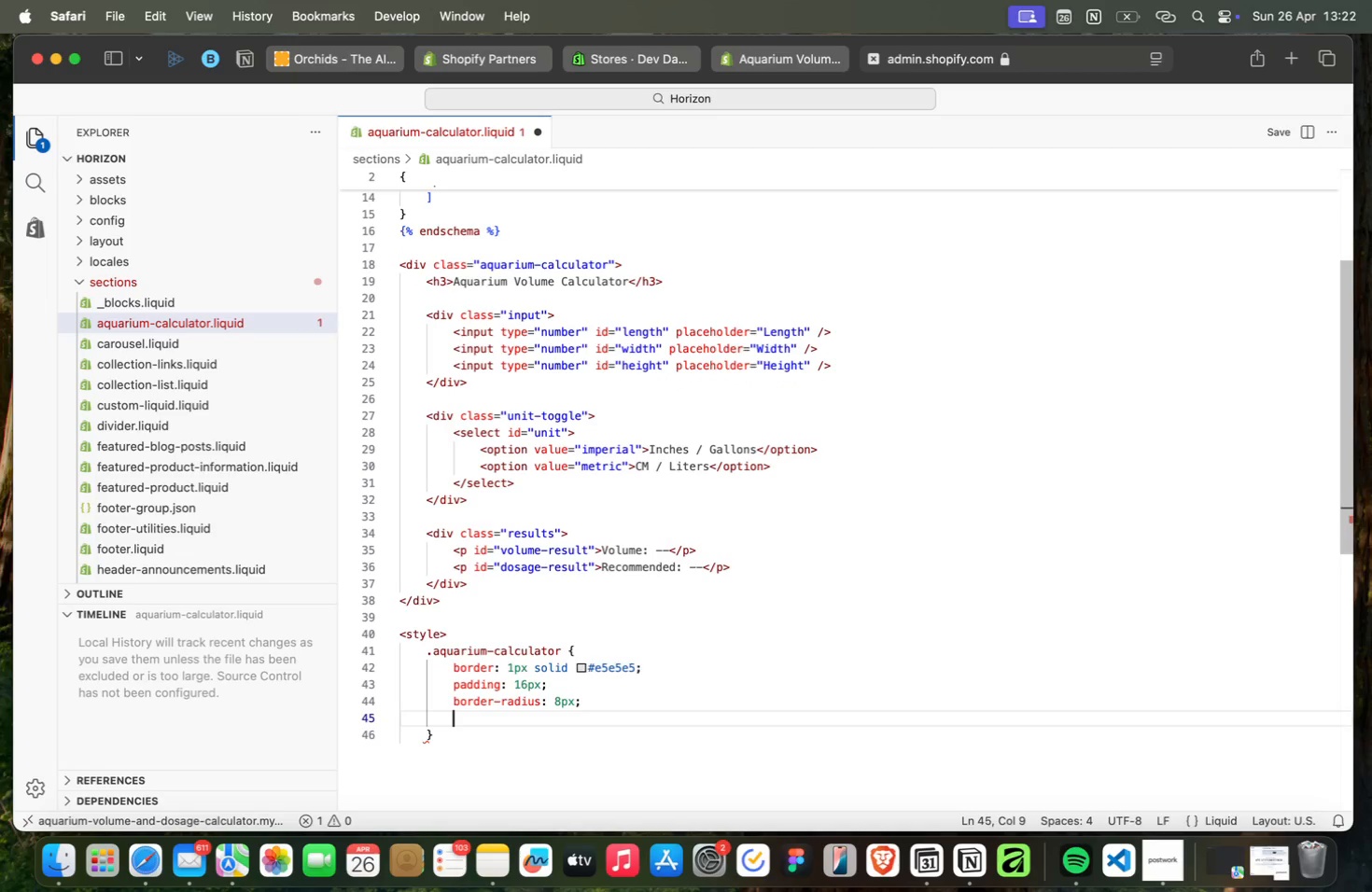 
type(margin-top: 20px;)
 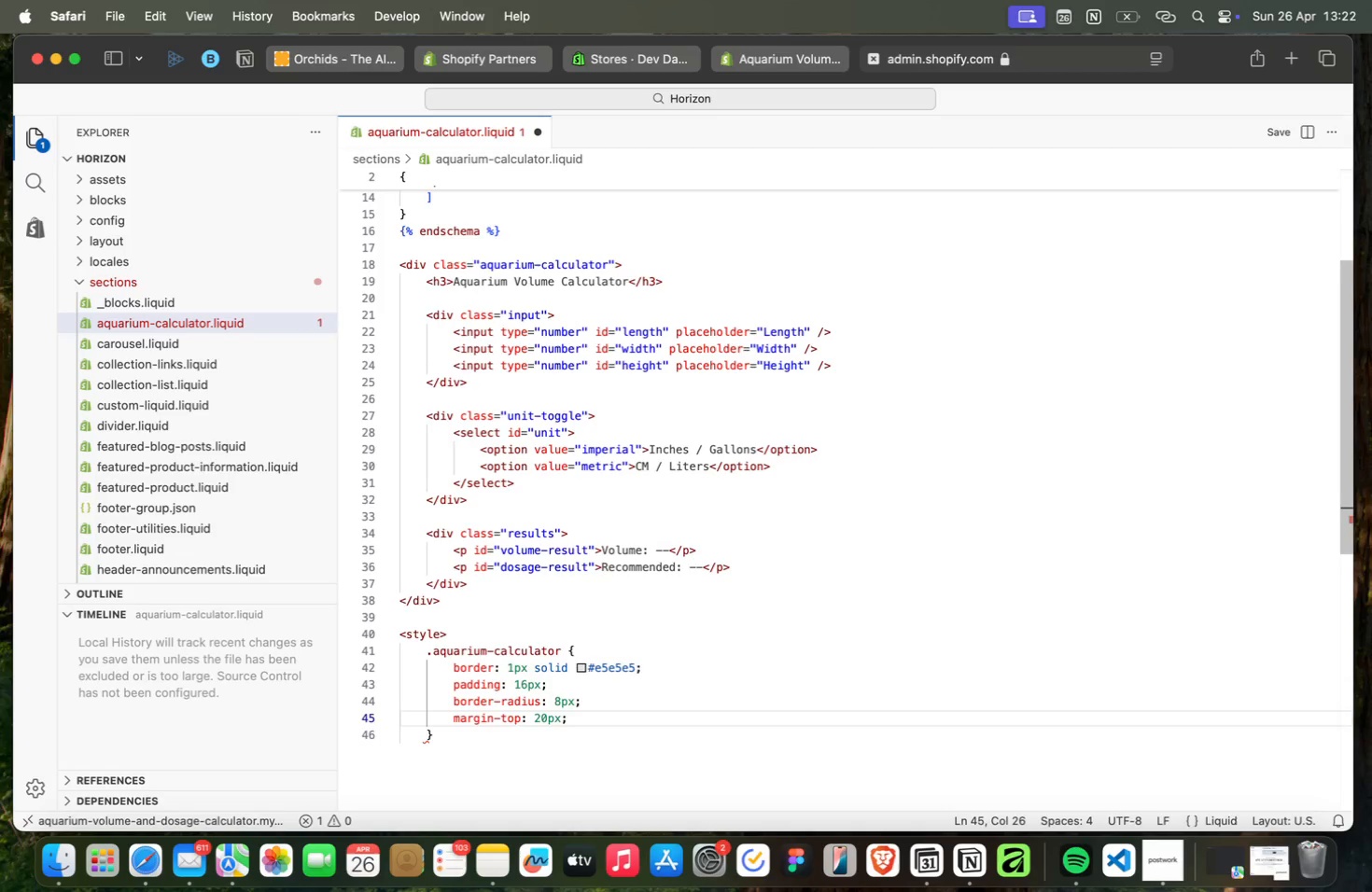 
key(ArrowDown)
 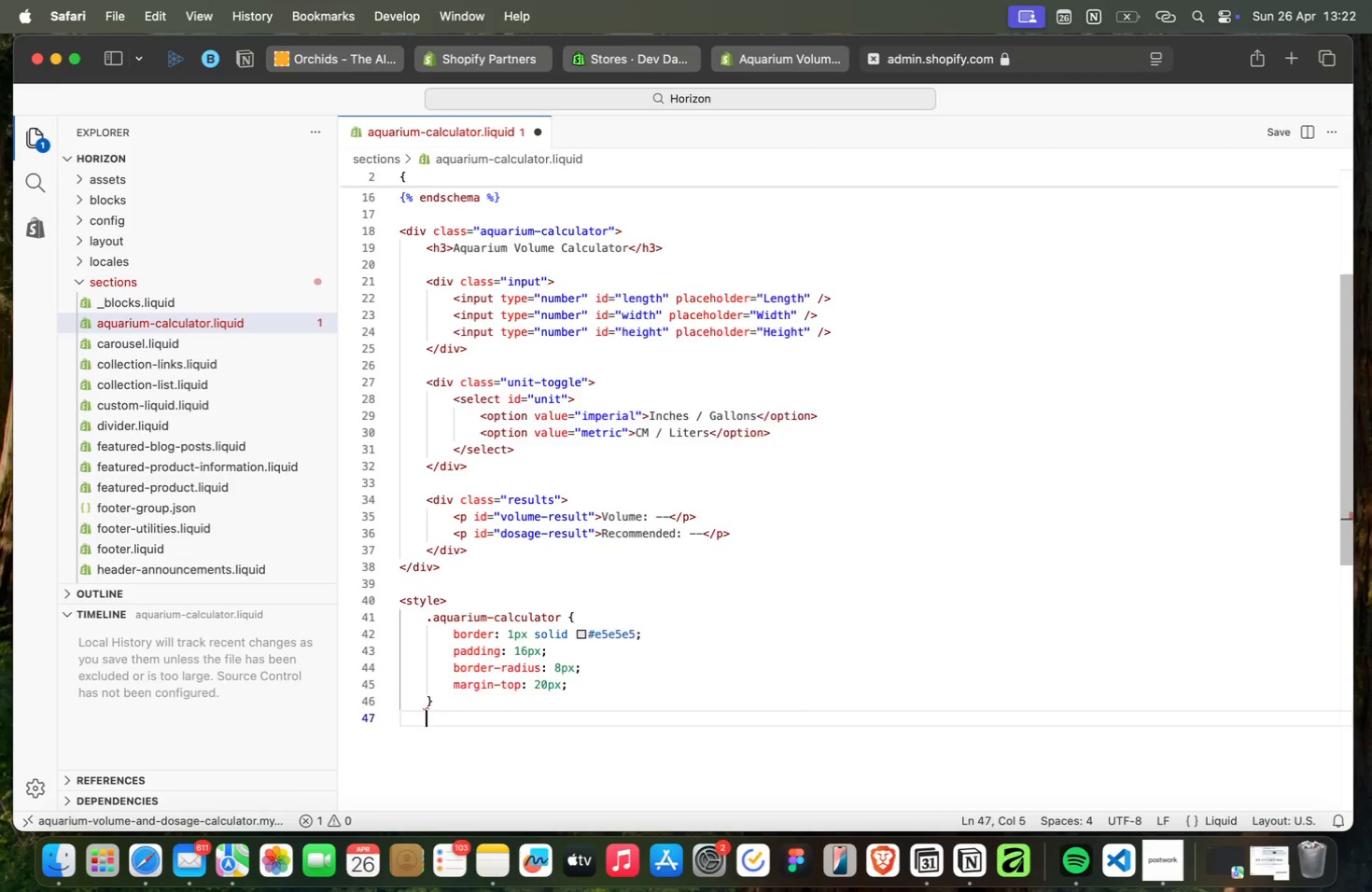 
key(Enter)
 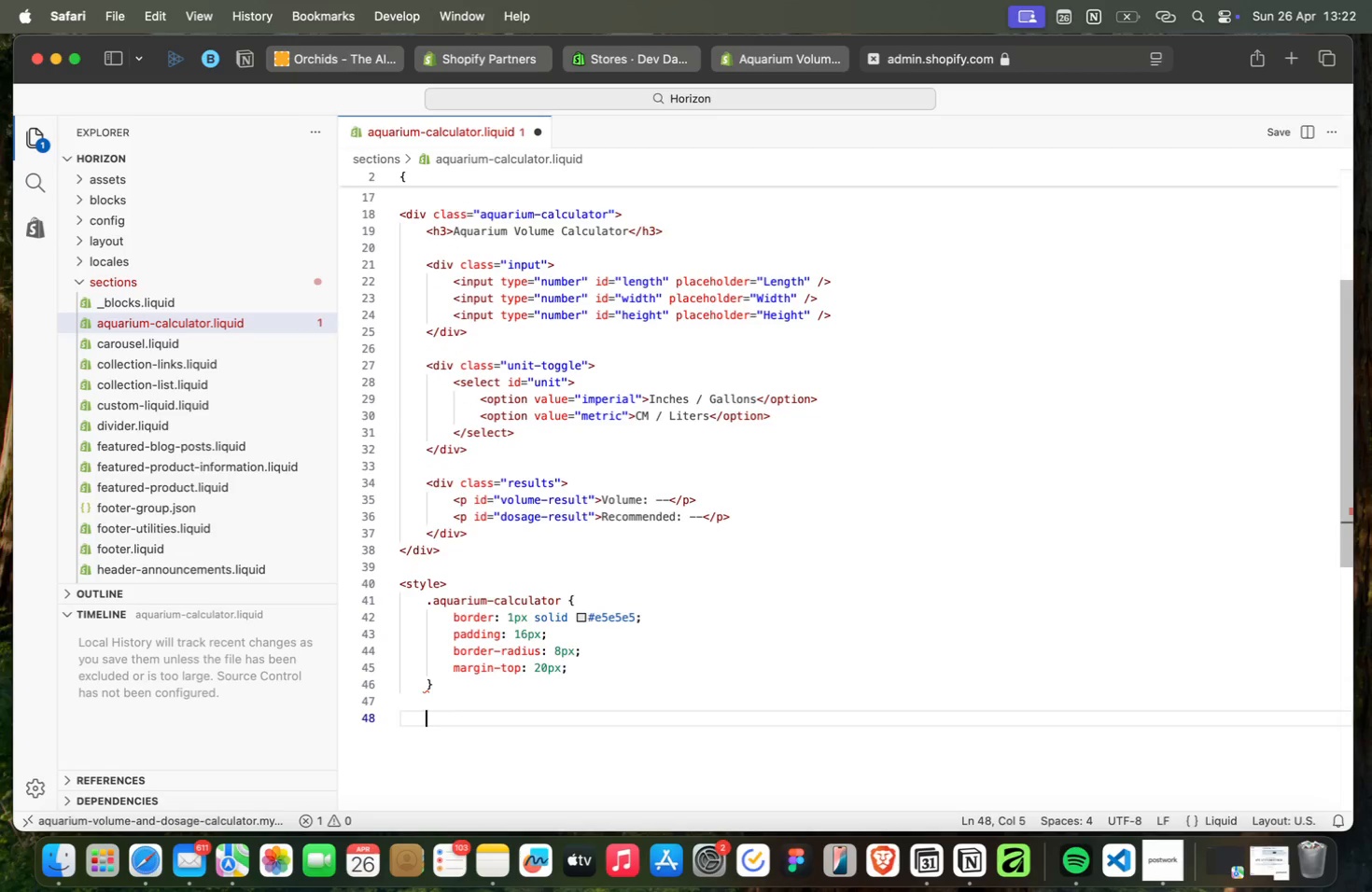 
key(Enter)
 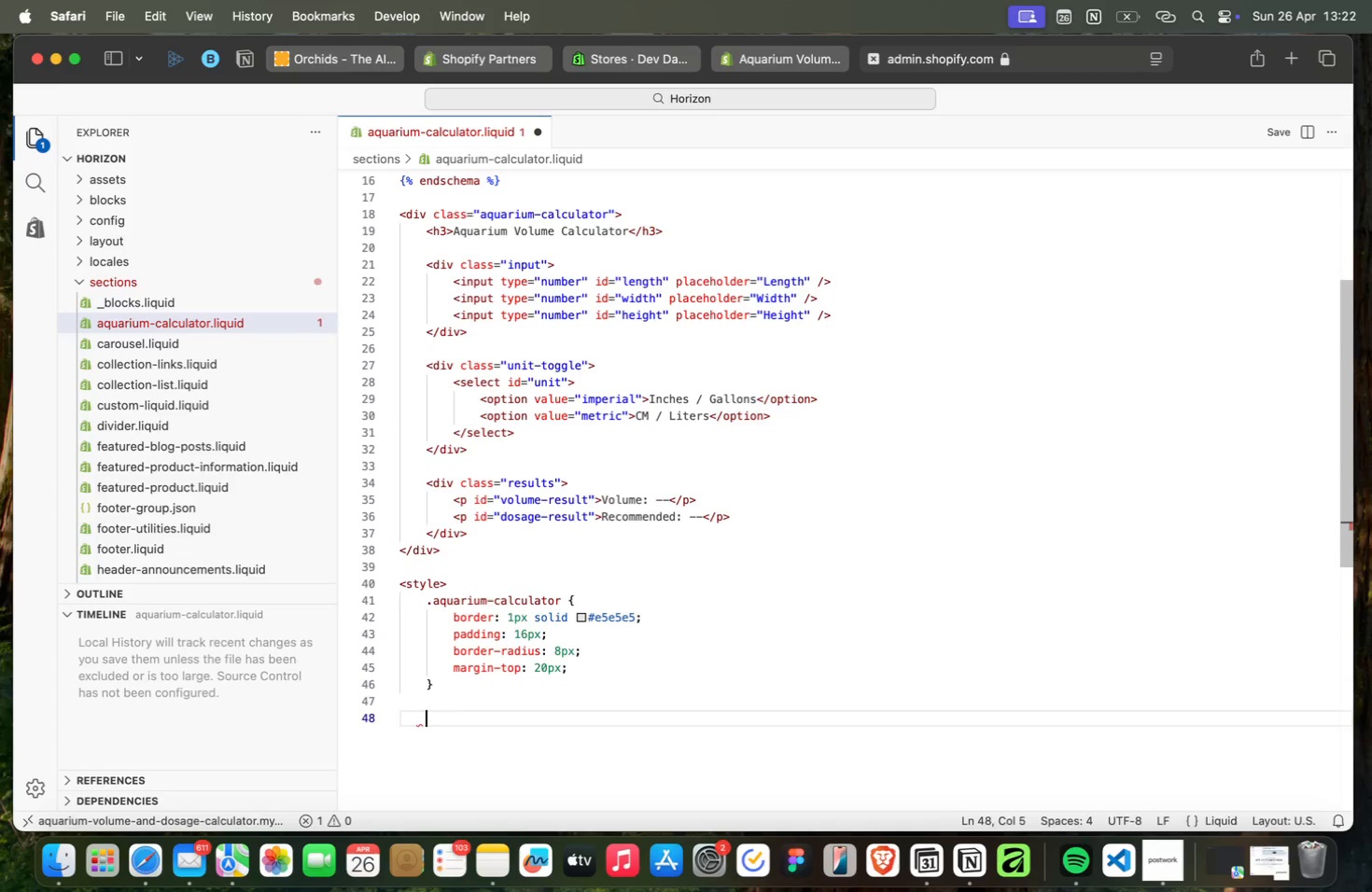 
type(.aq)
 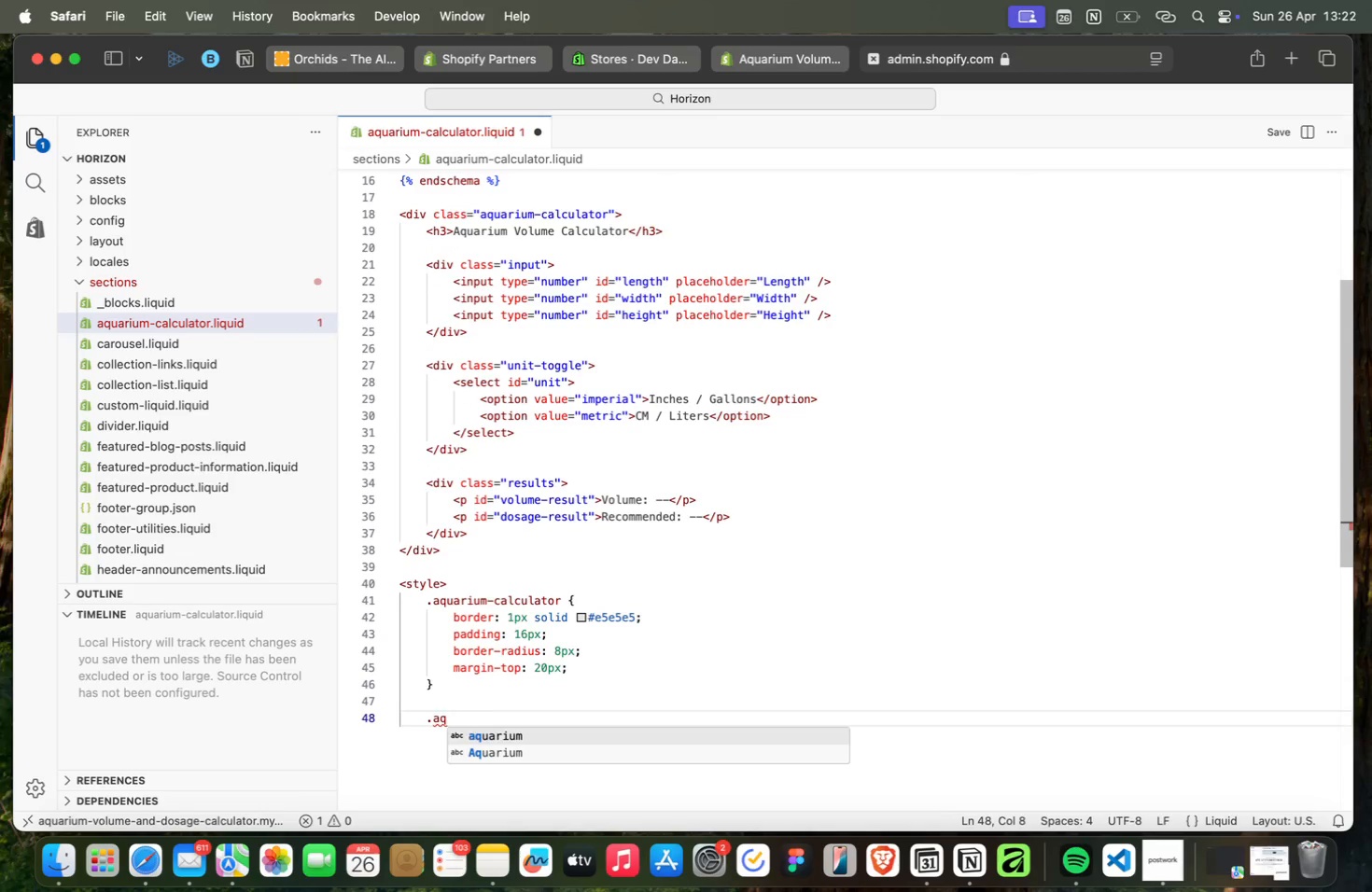 
key(Enter)
 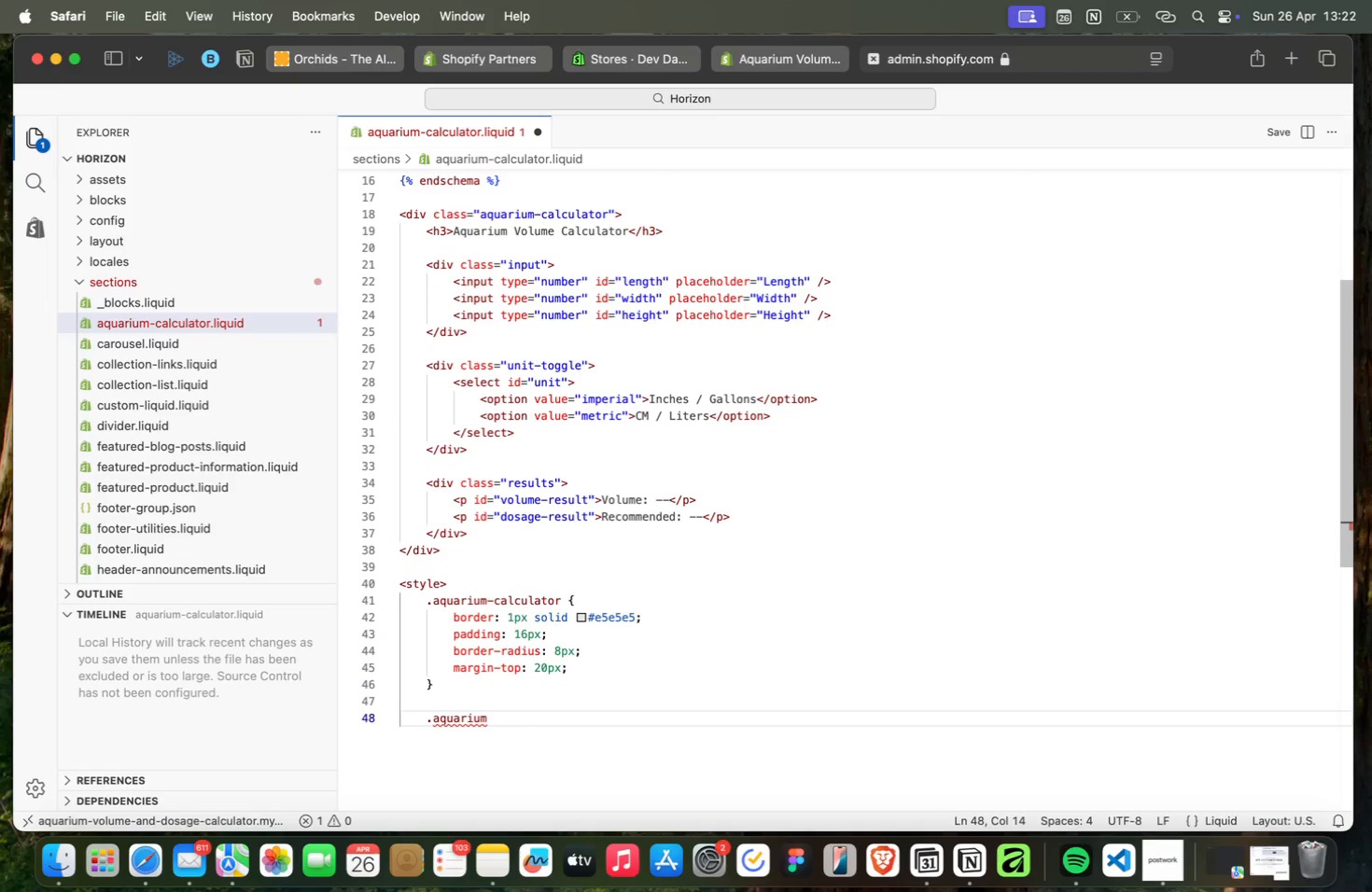 
type(-ca)
 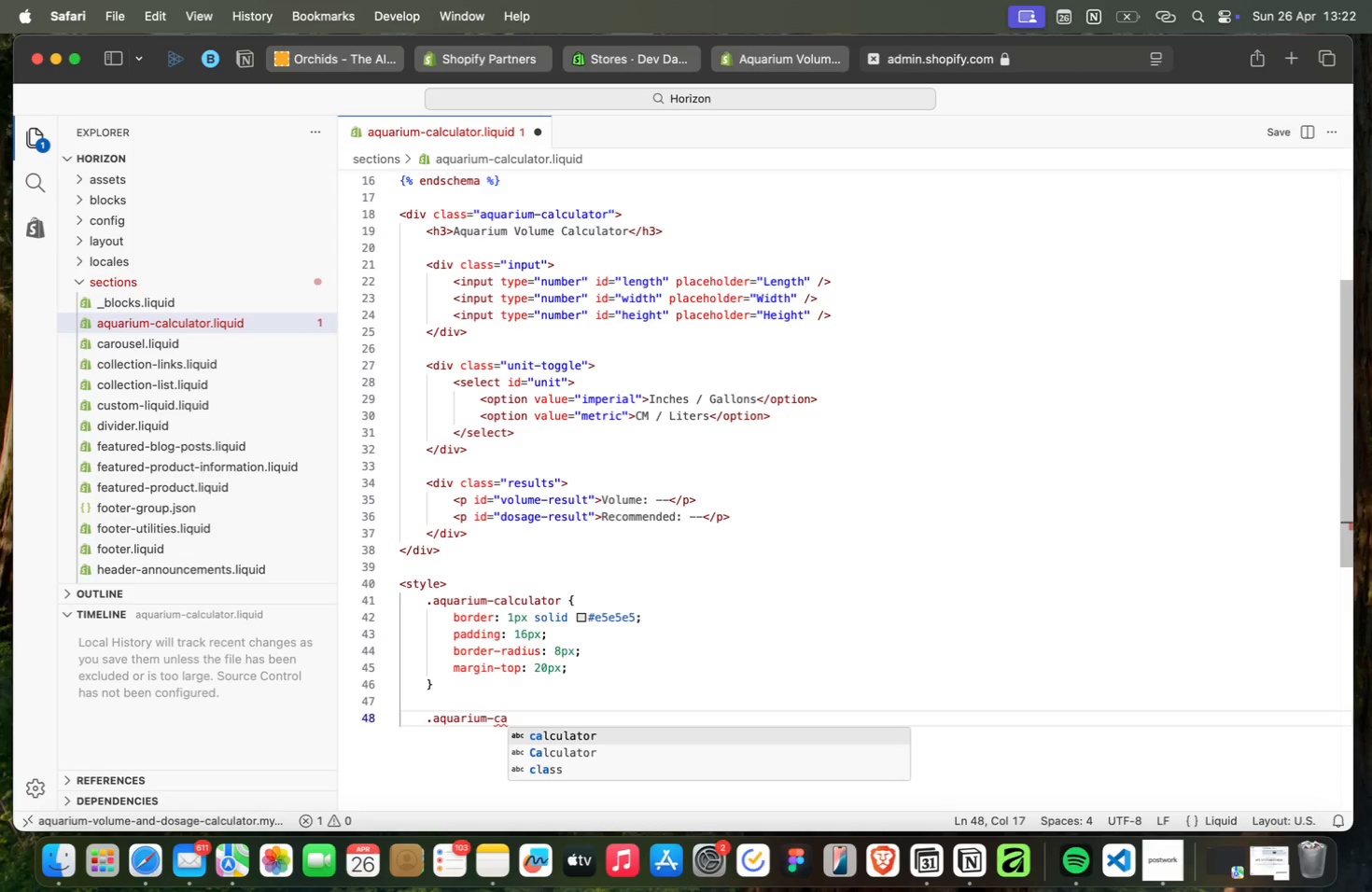 
key(Enter)
 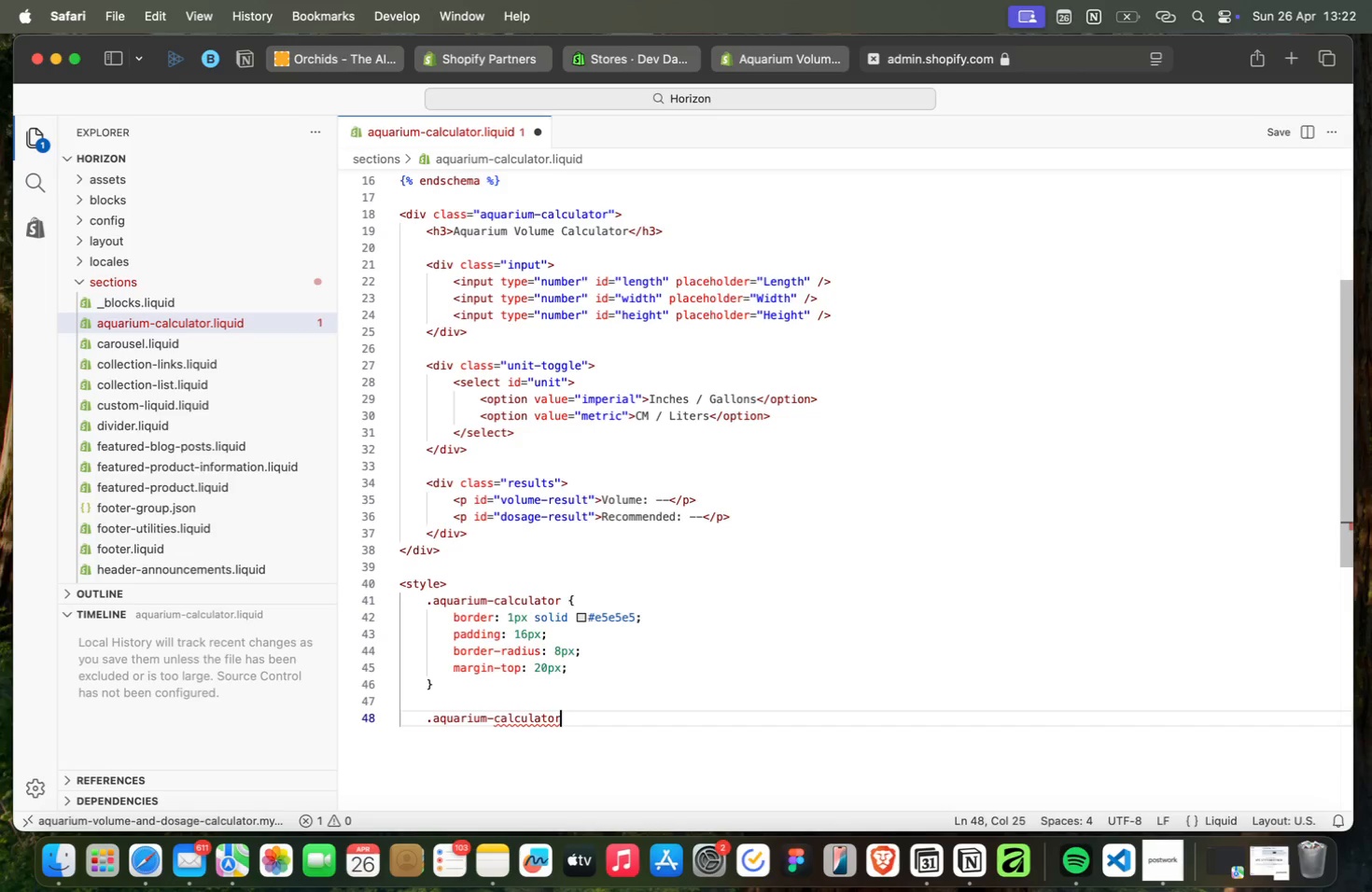 
type( h3 {)
 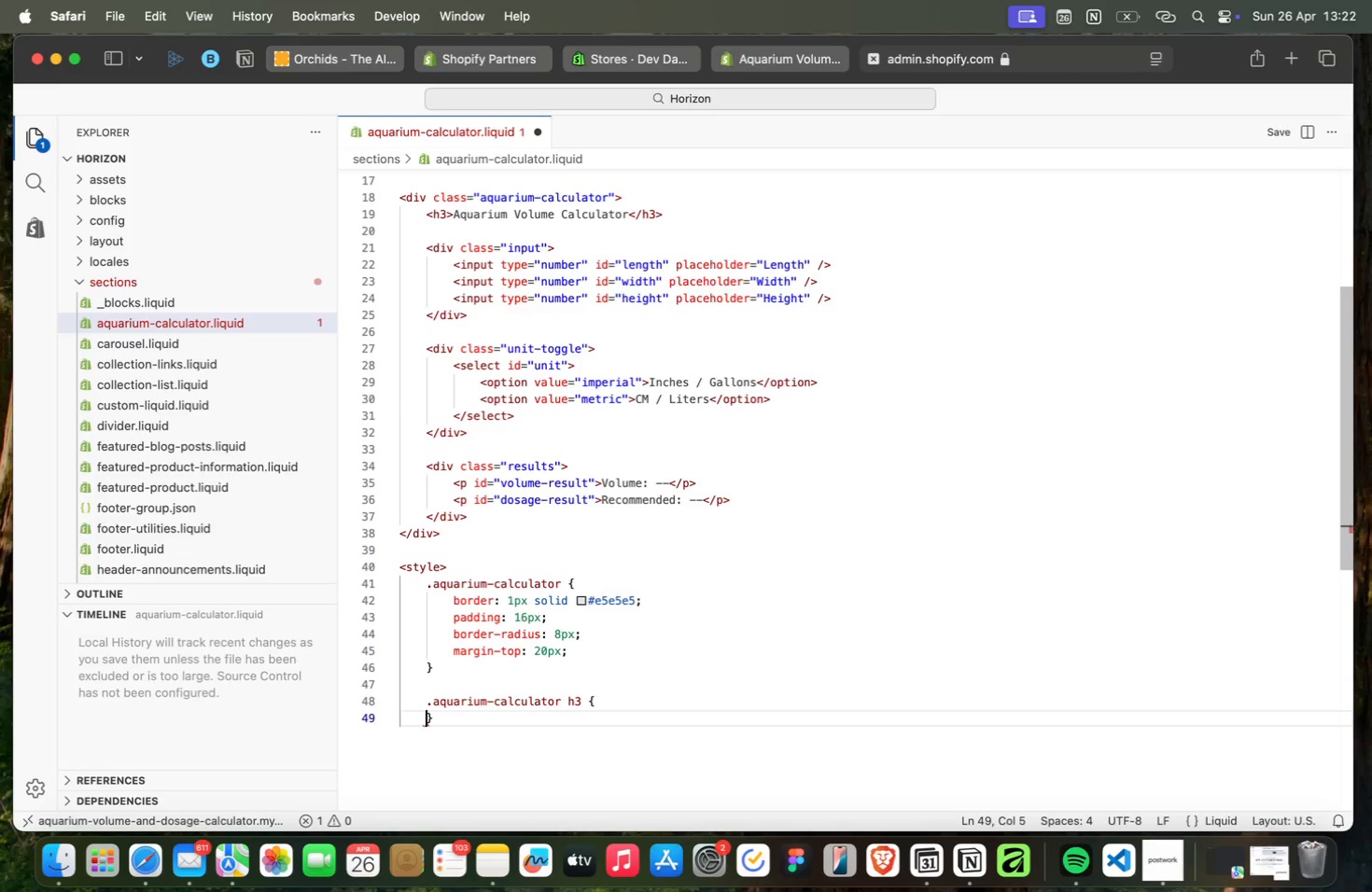 
 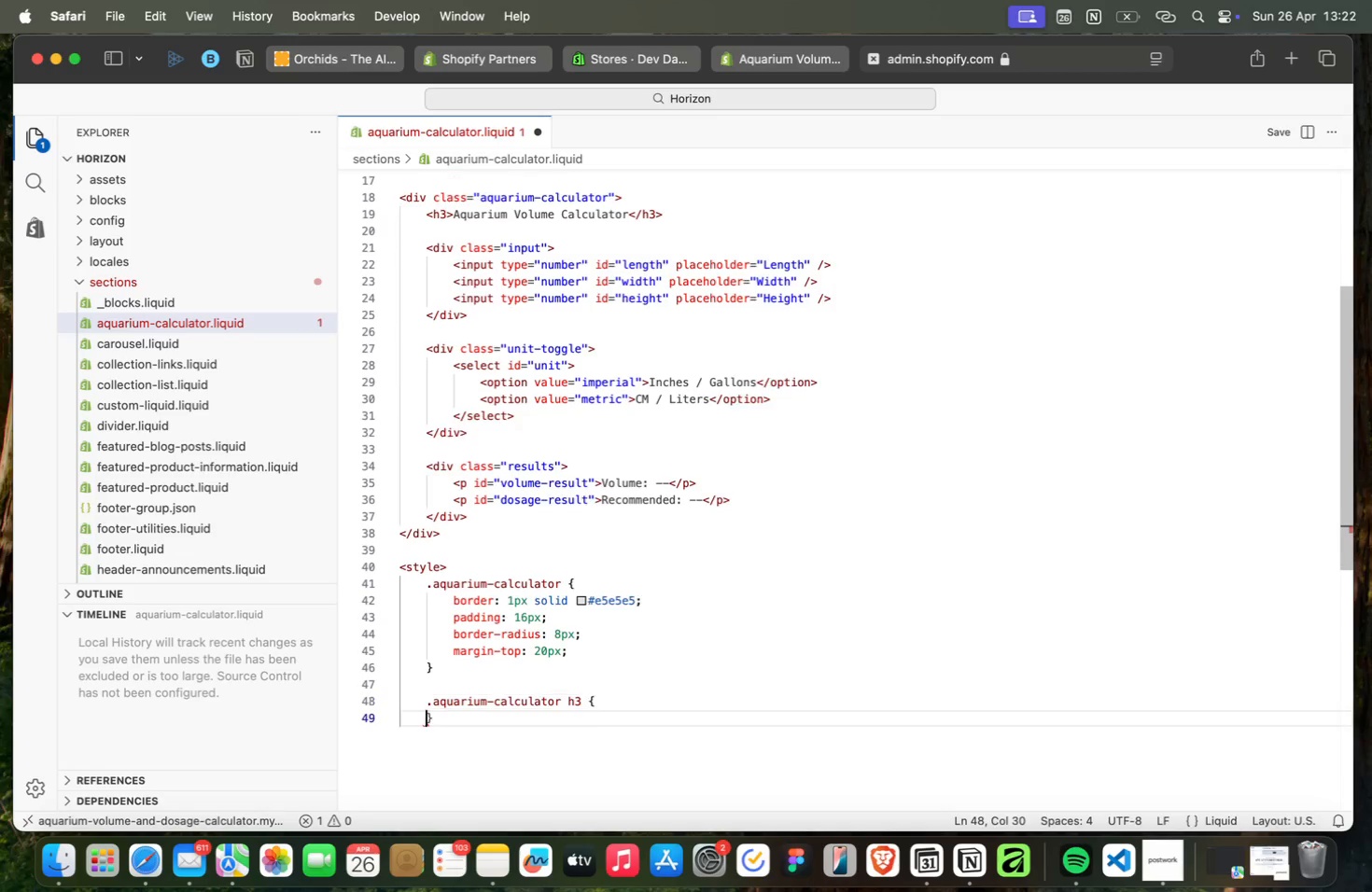 
key(Enter)
 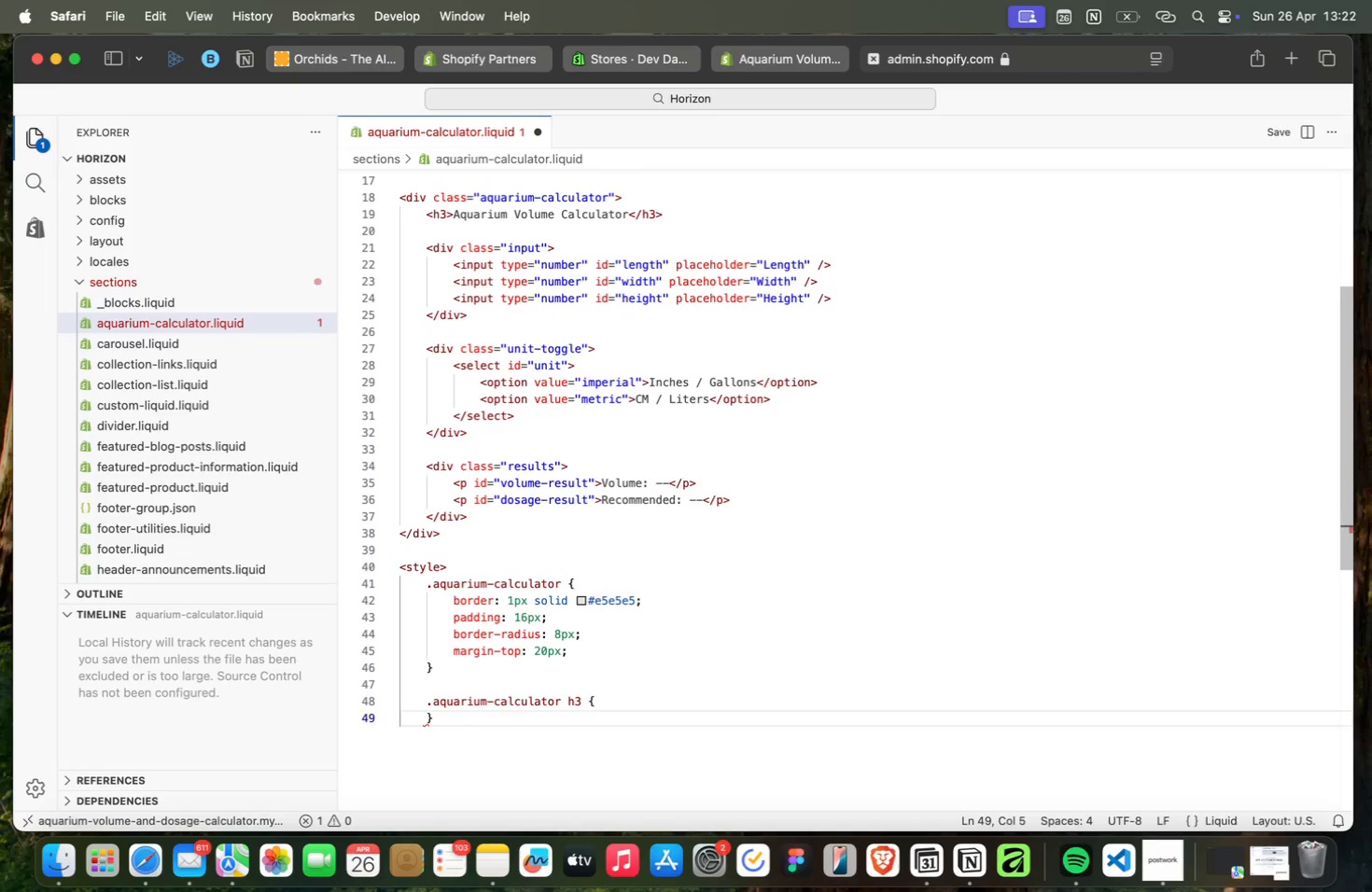 
key(Enter)
 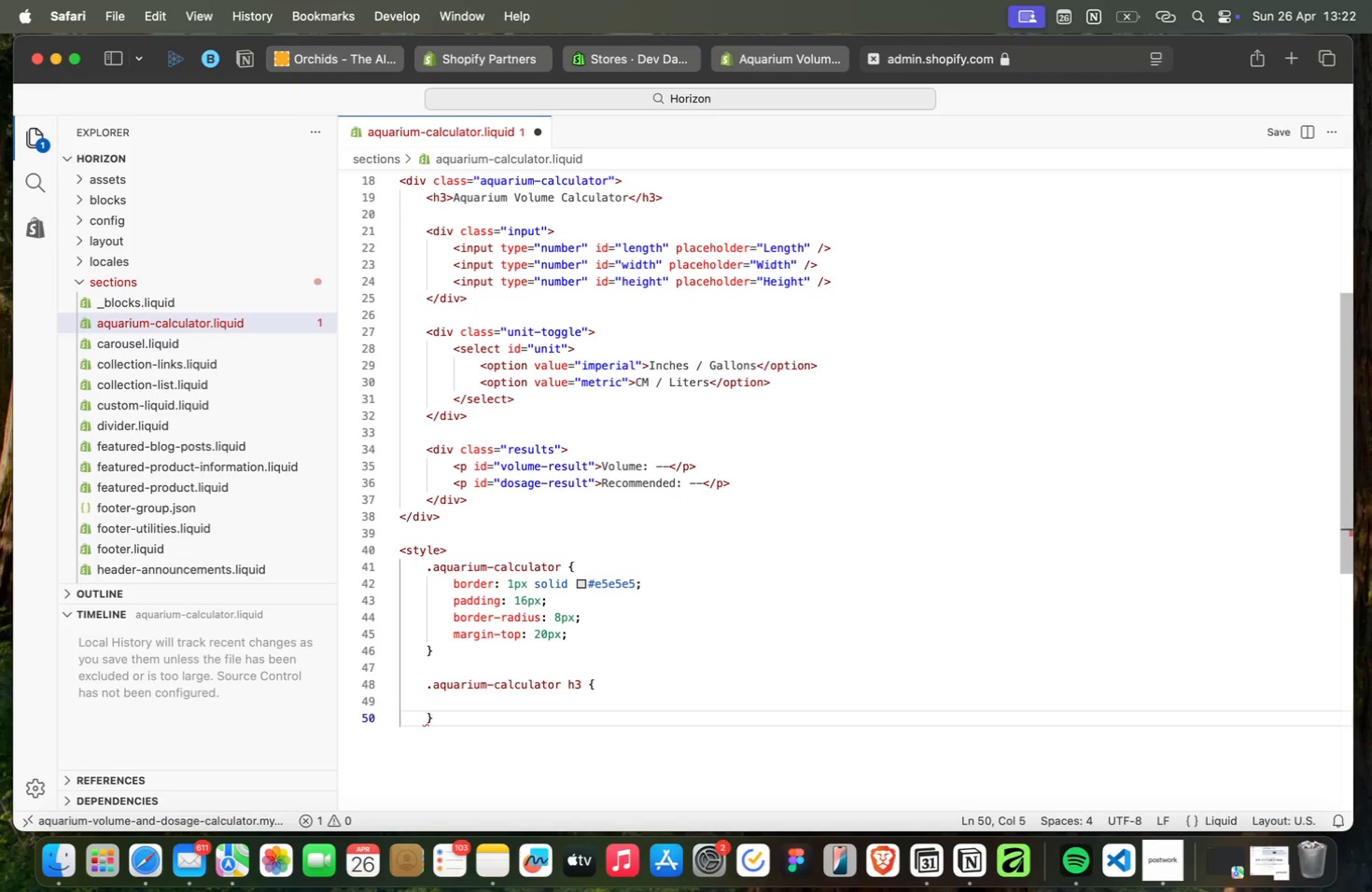 
key(ArrowUp)
 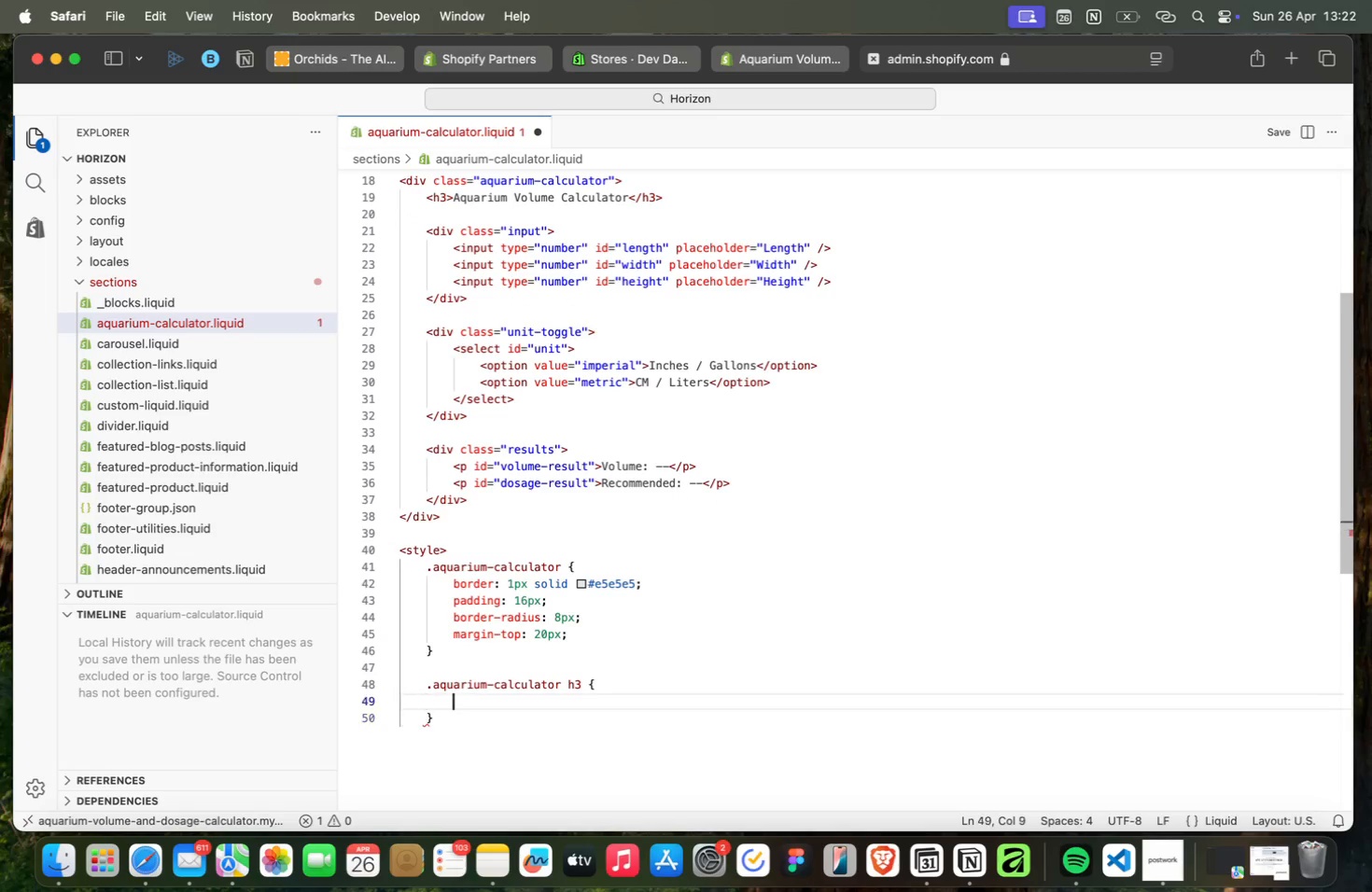 
key(Tab)
type(mar)
 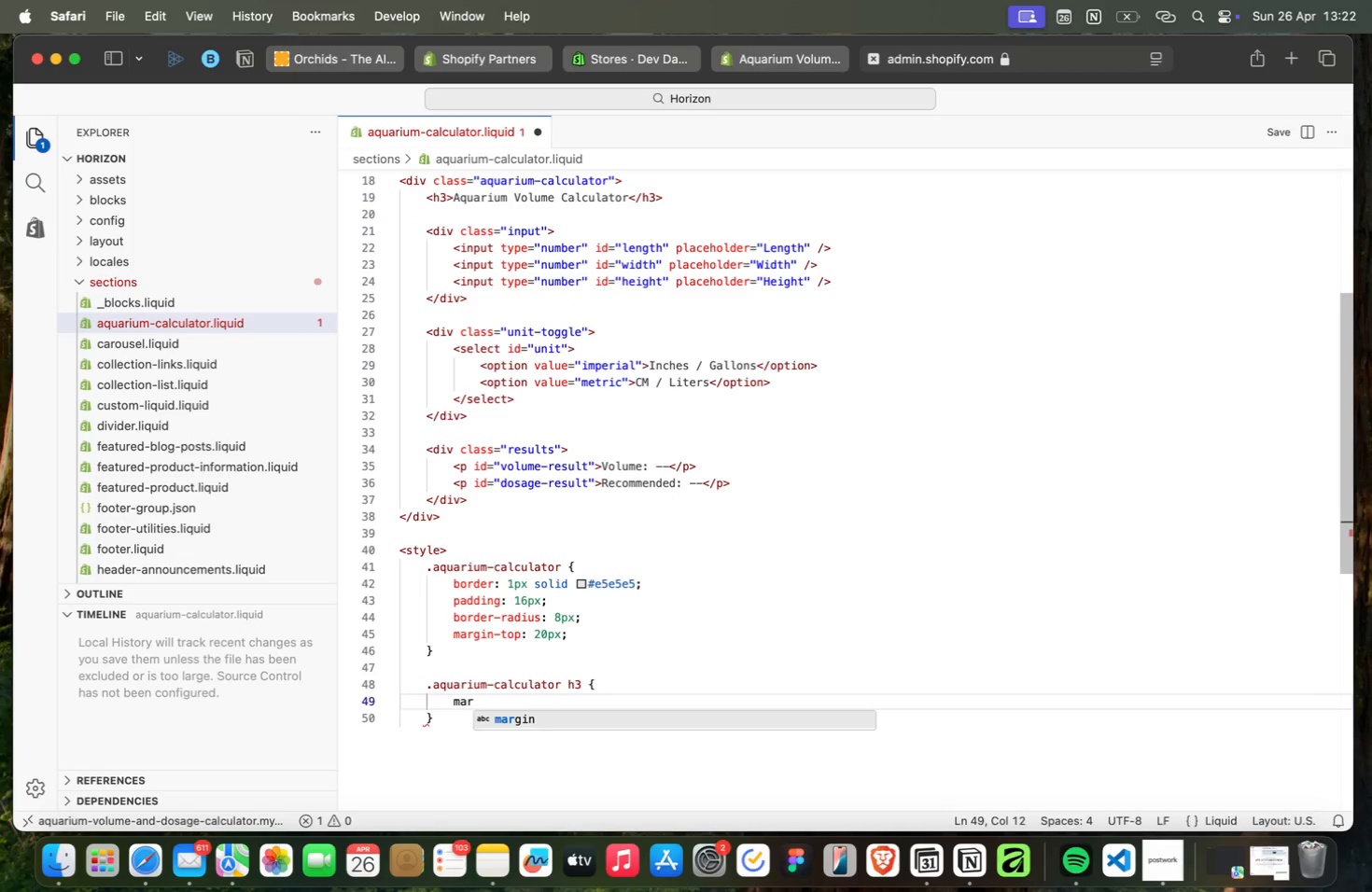 
key(Enter)
 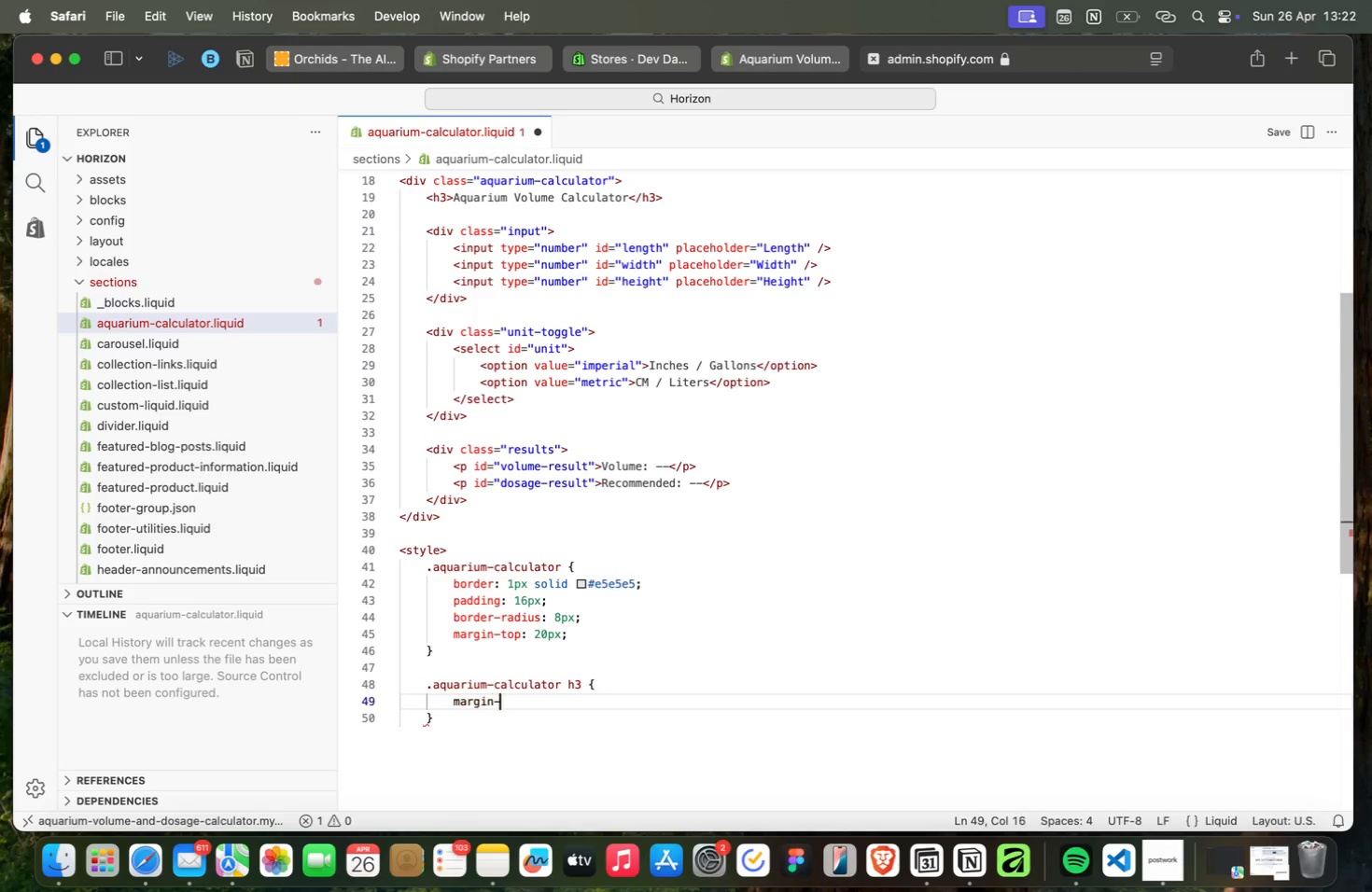 
type(-bottom:)
 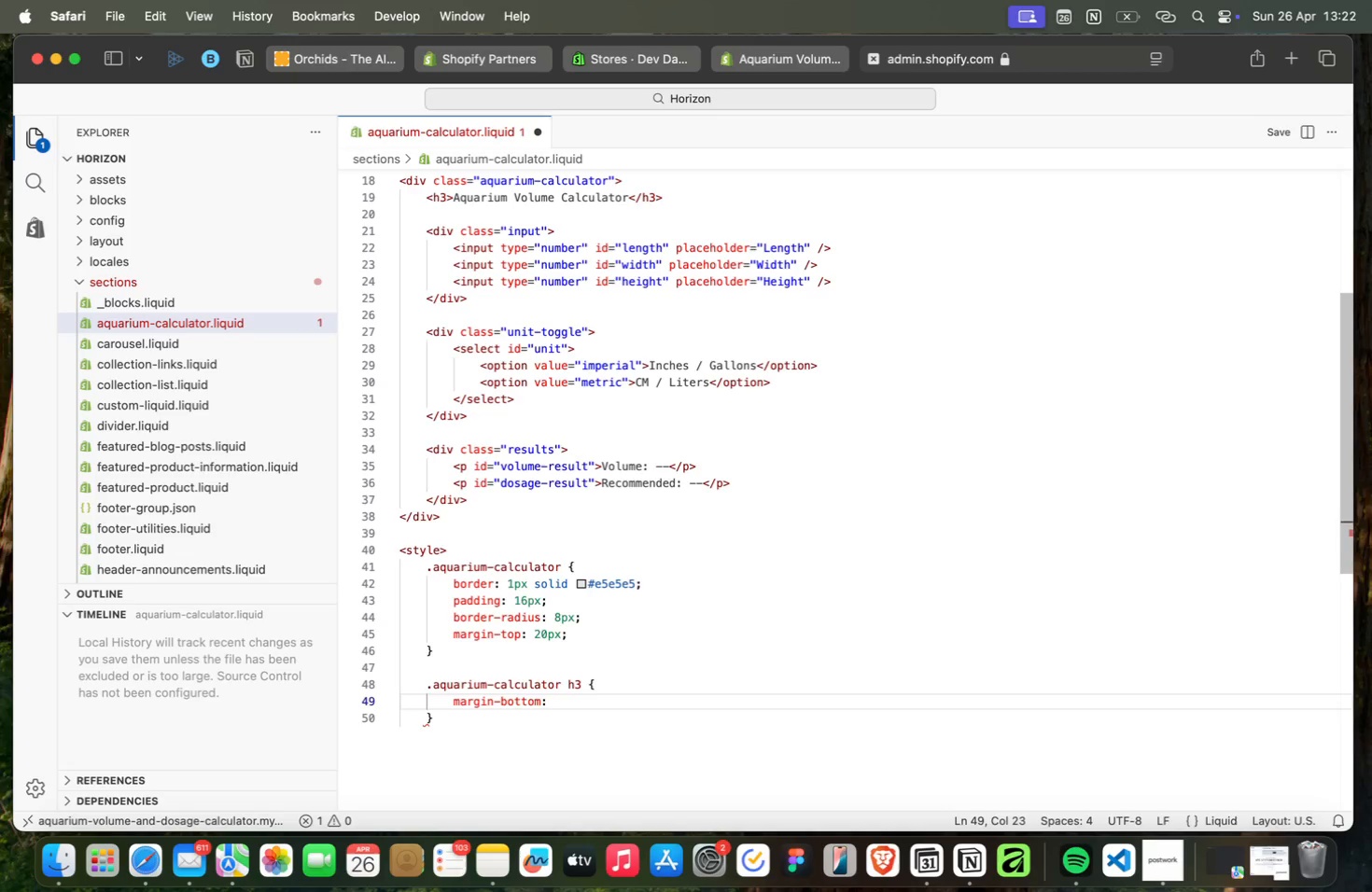 
type( 10px;)
 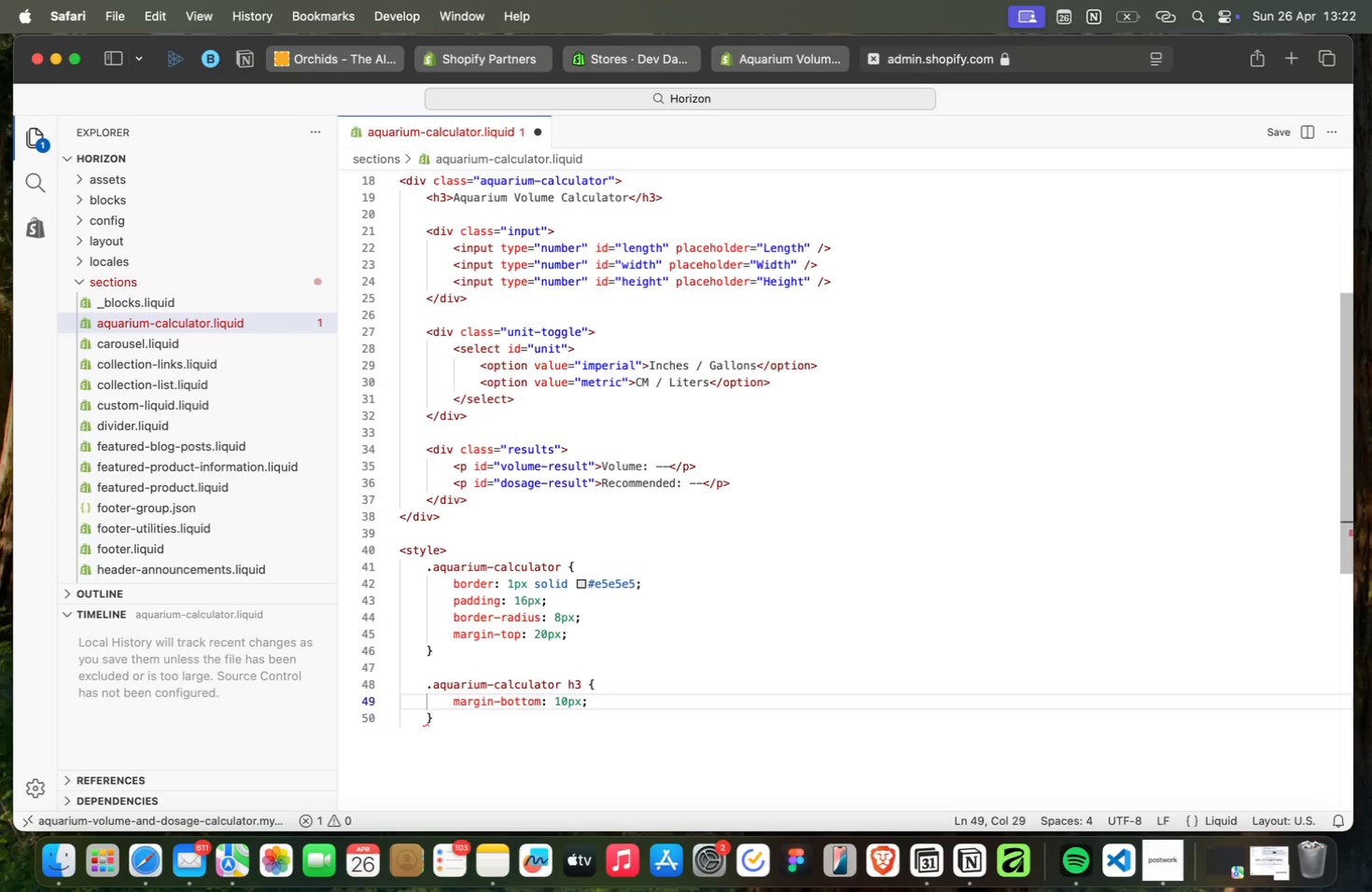 
key(ArrowDown)
 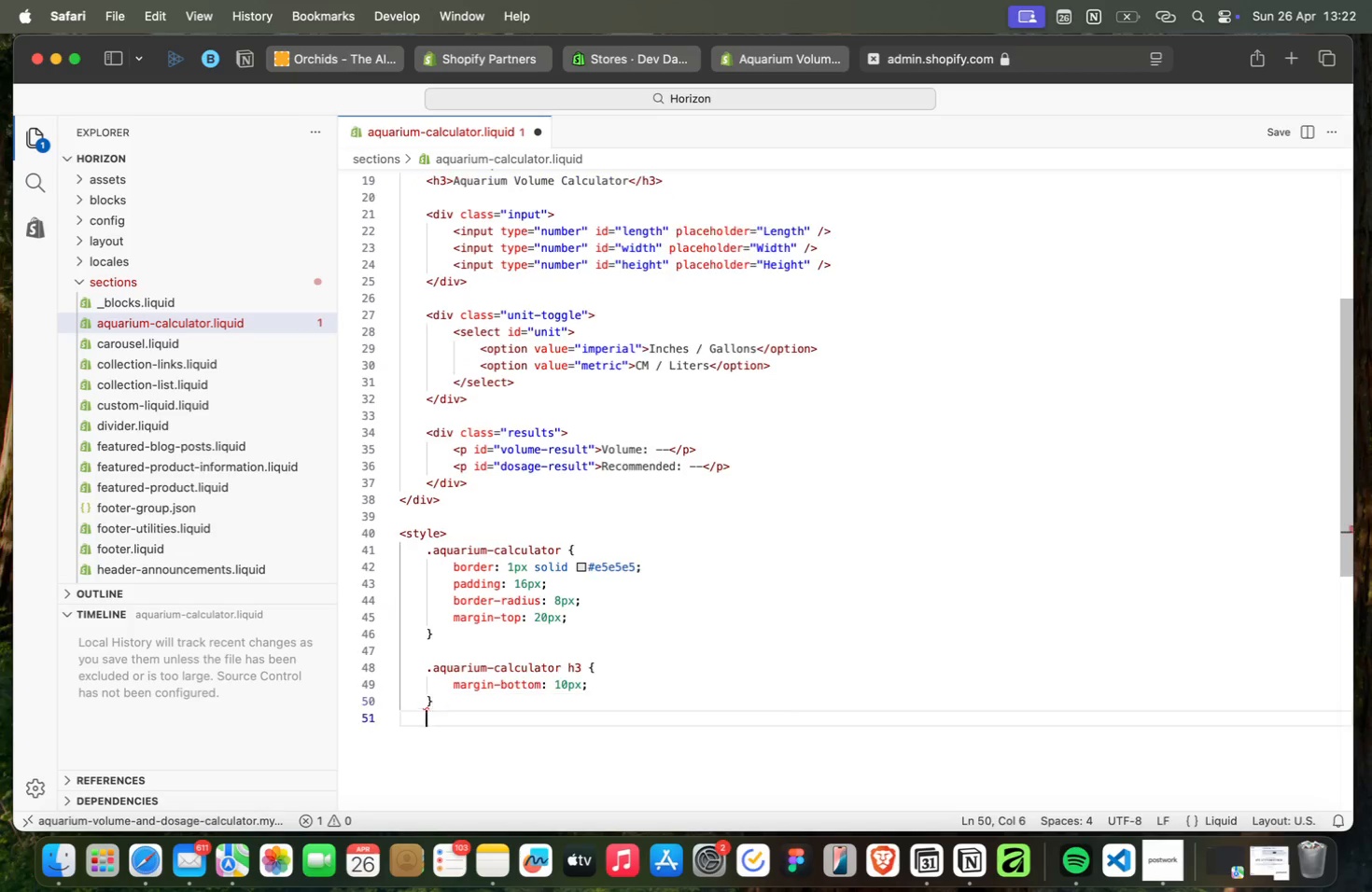 
key(Enter)
 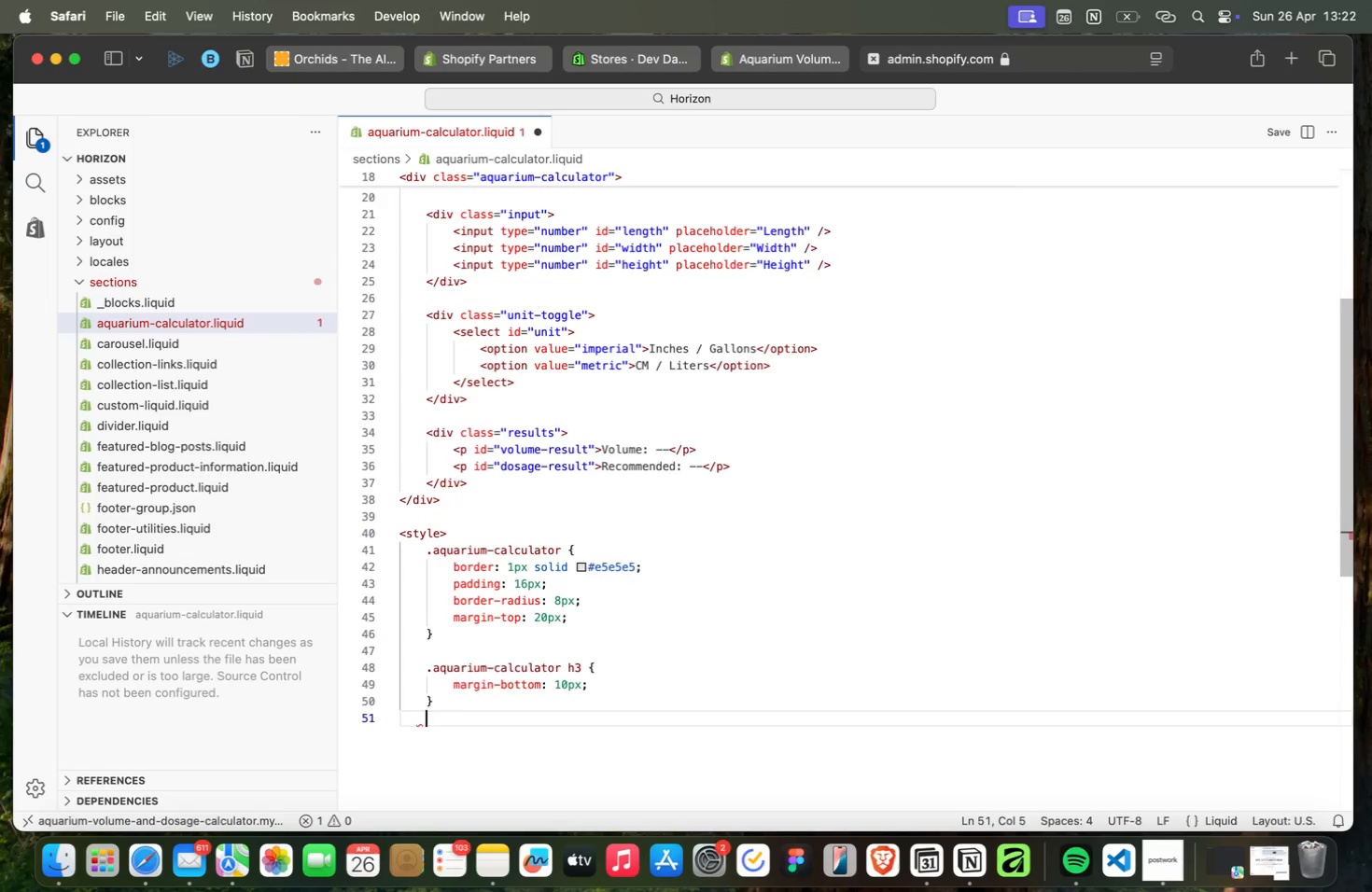 
key(Enter)
 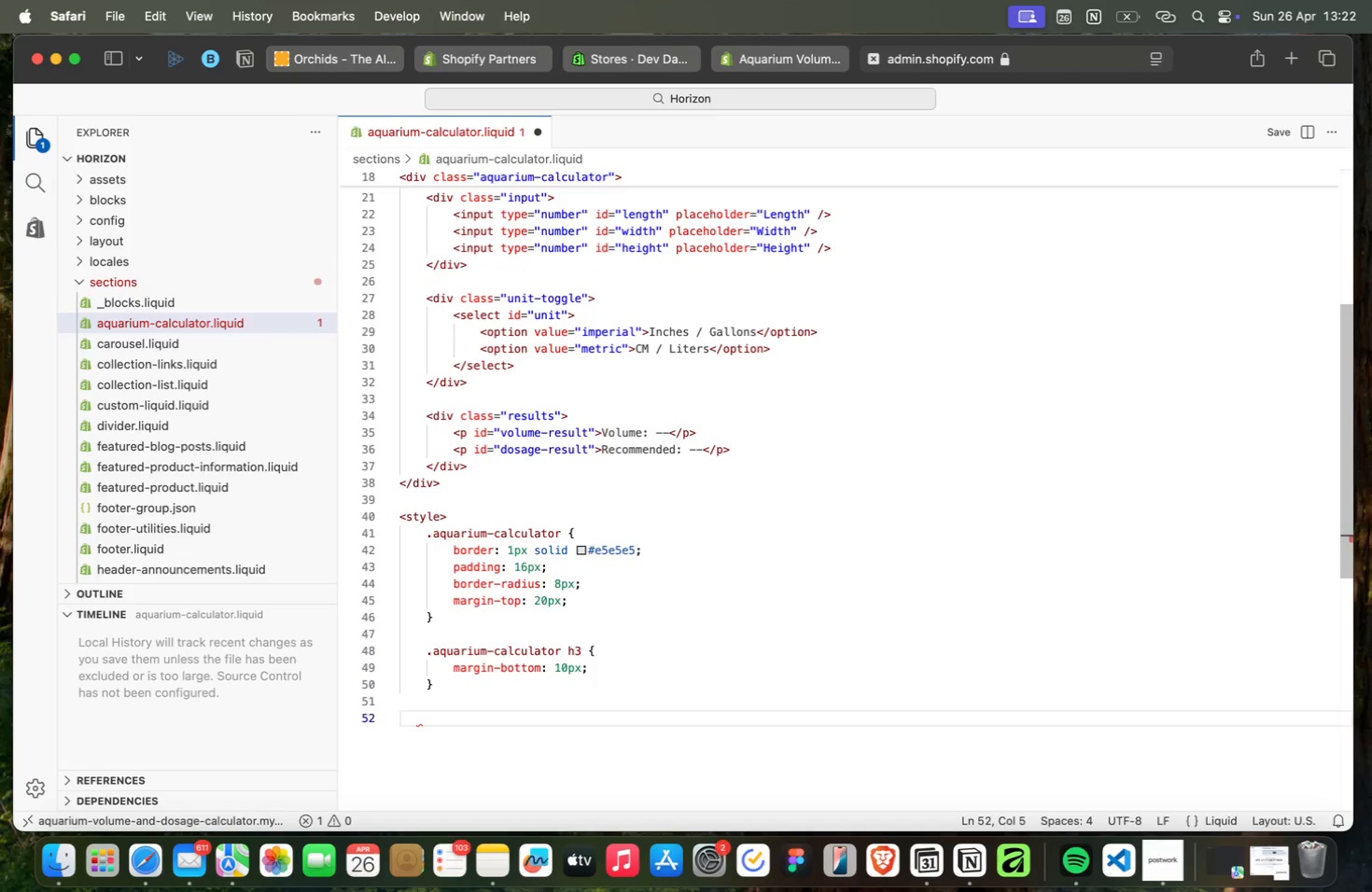 
key(Period)
 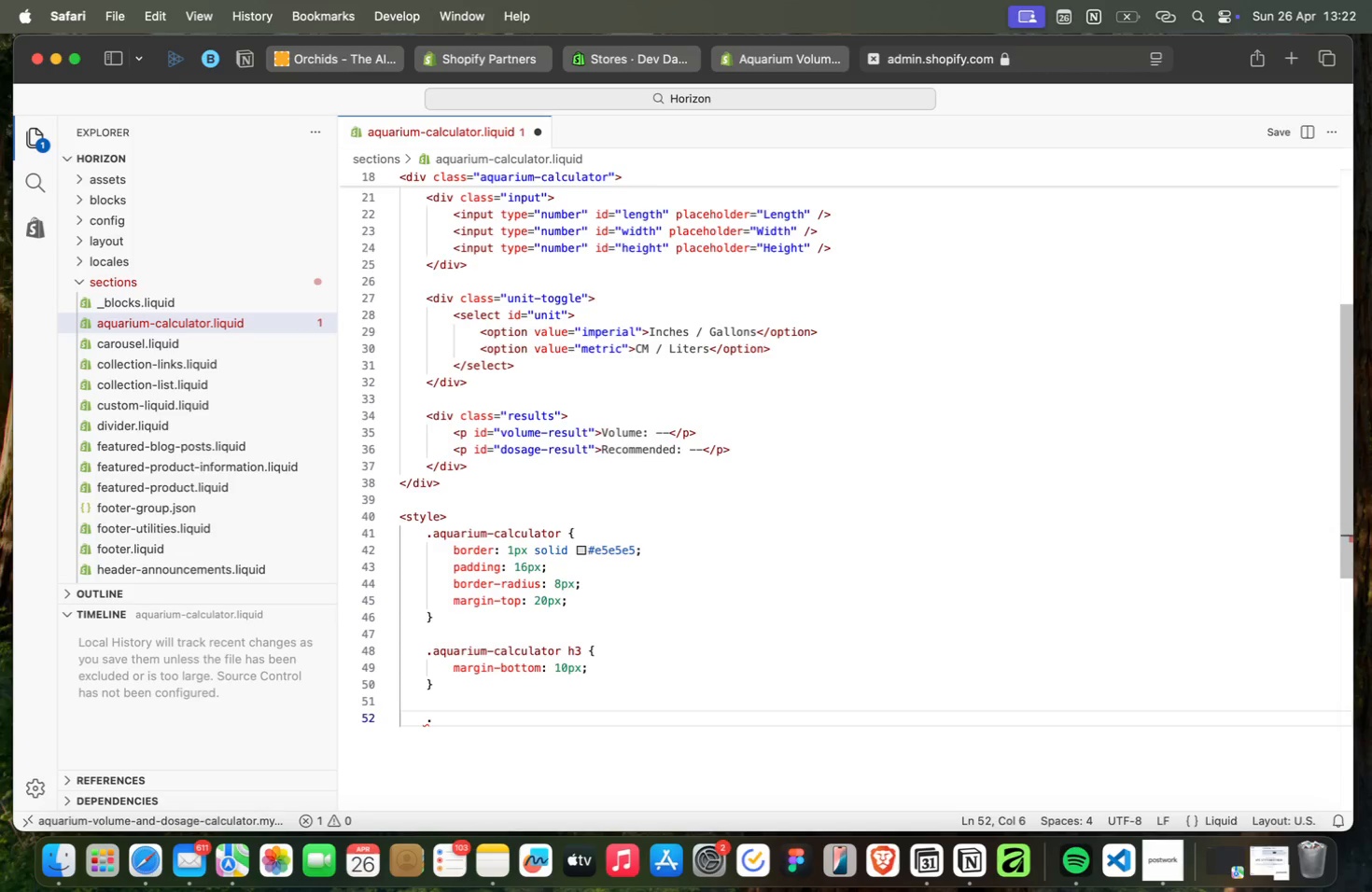 
wait(6.21)
 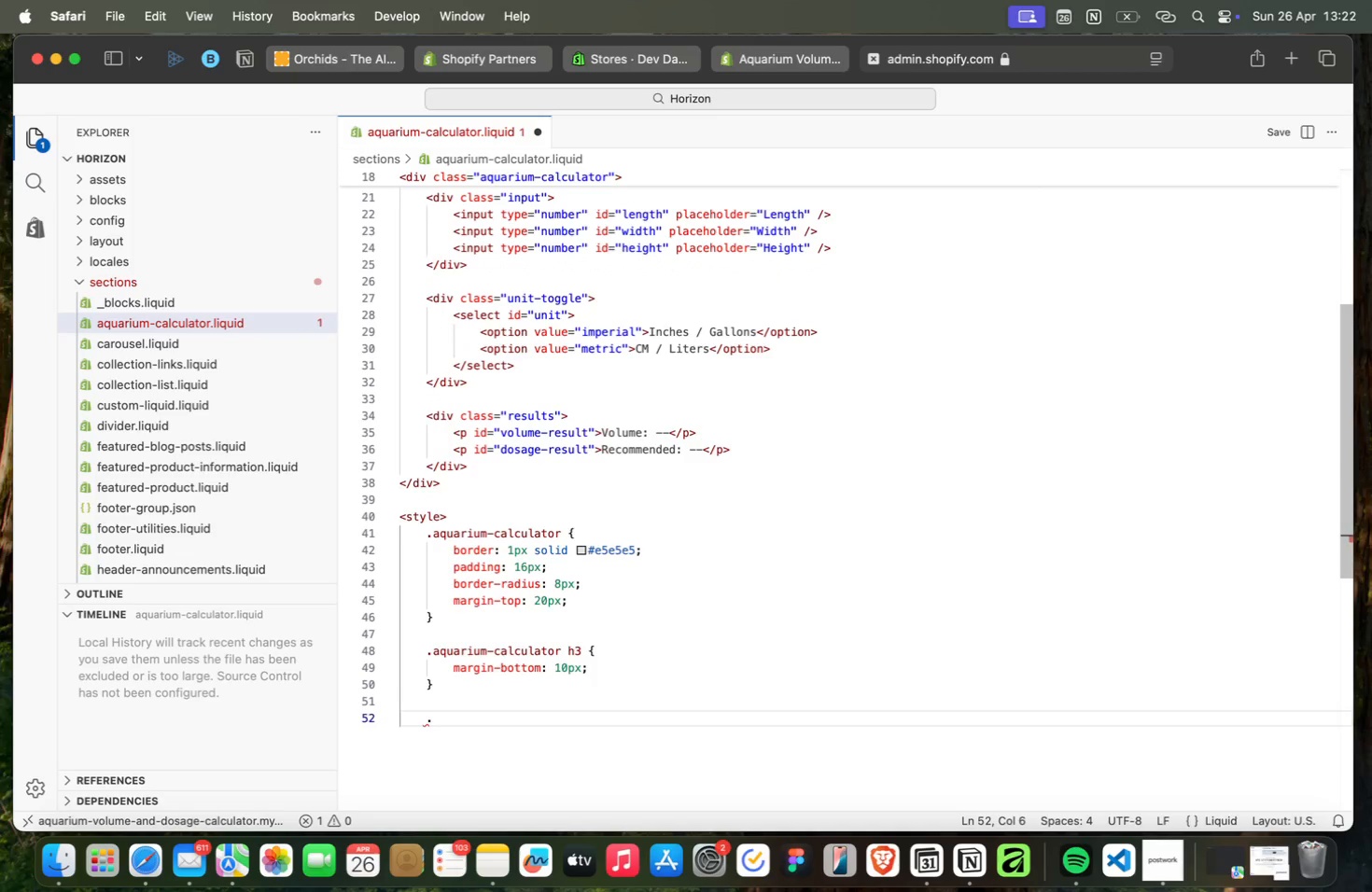 
type(aq)
 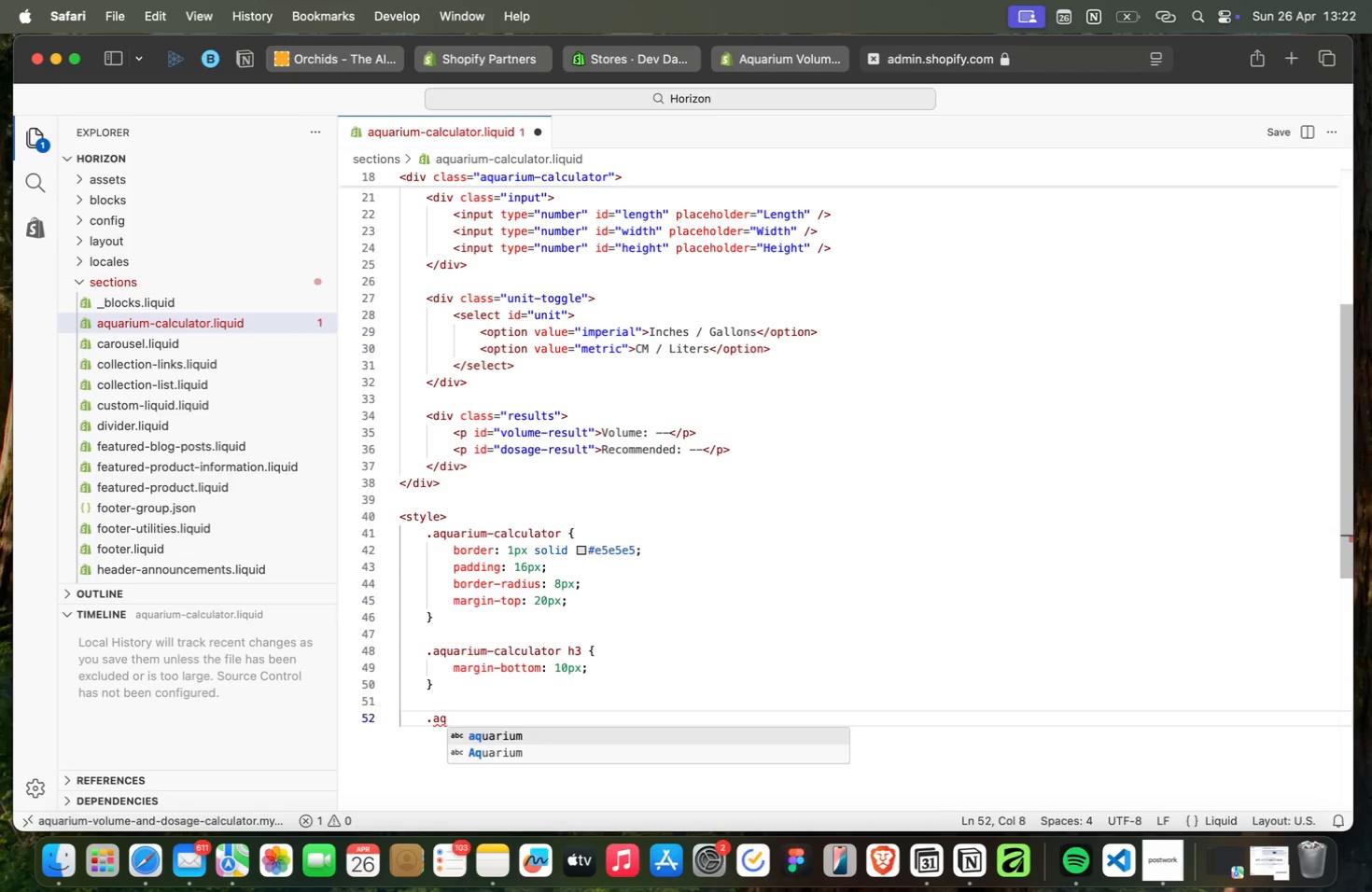 
key(Enter)
 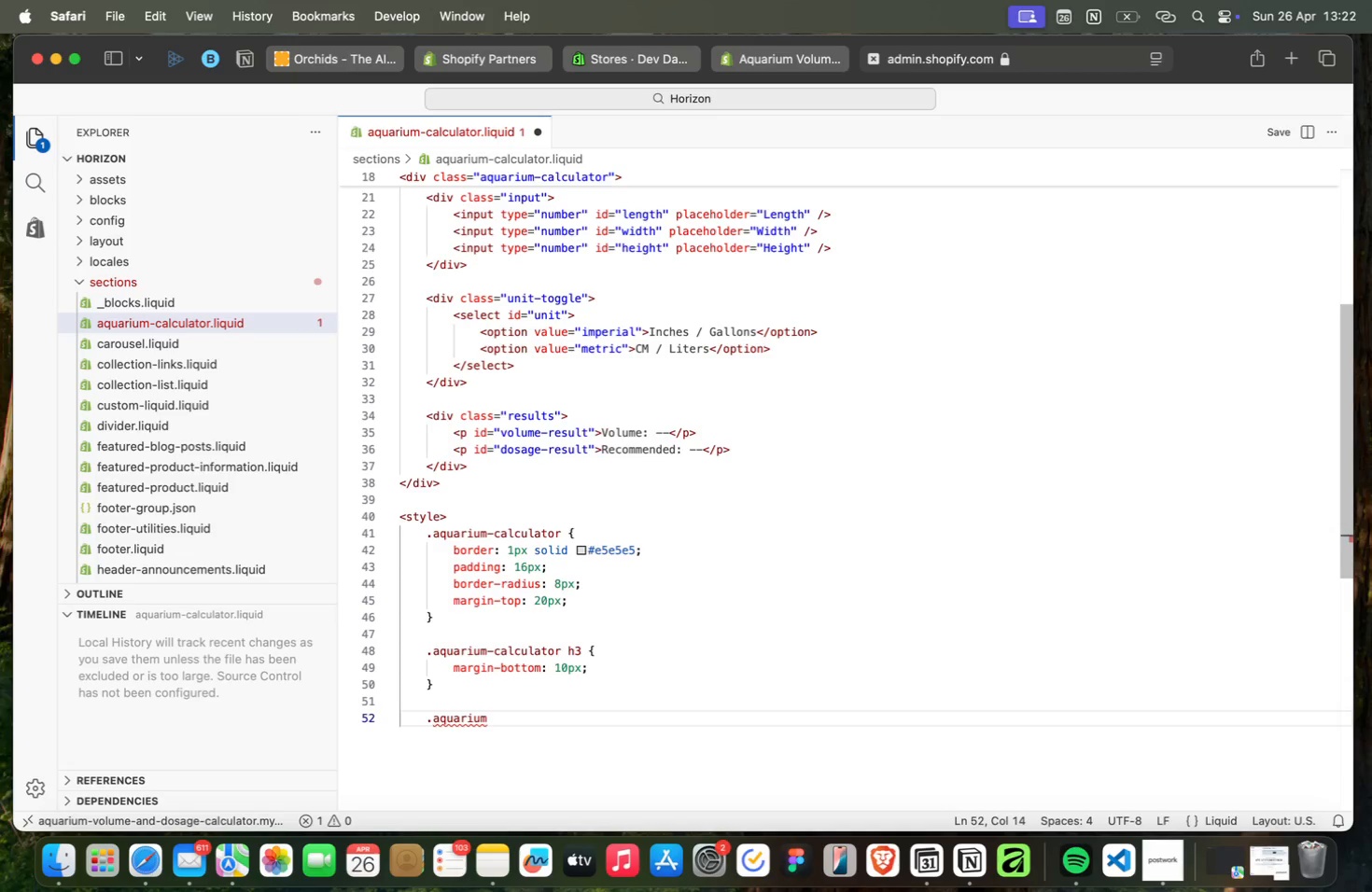 
type(-cal)
 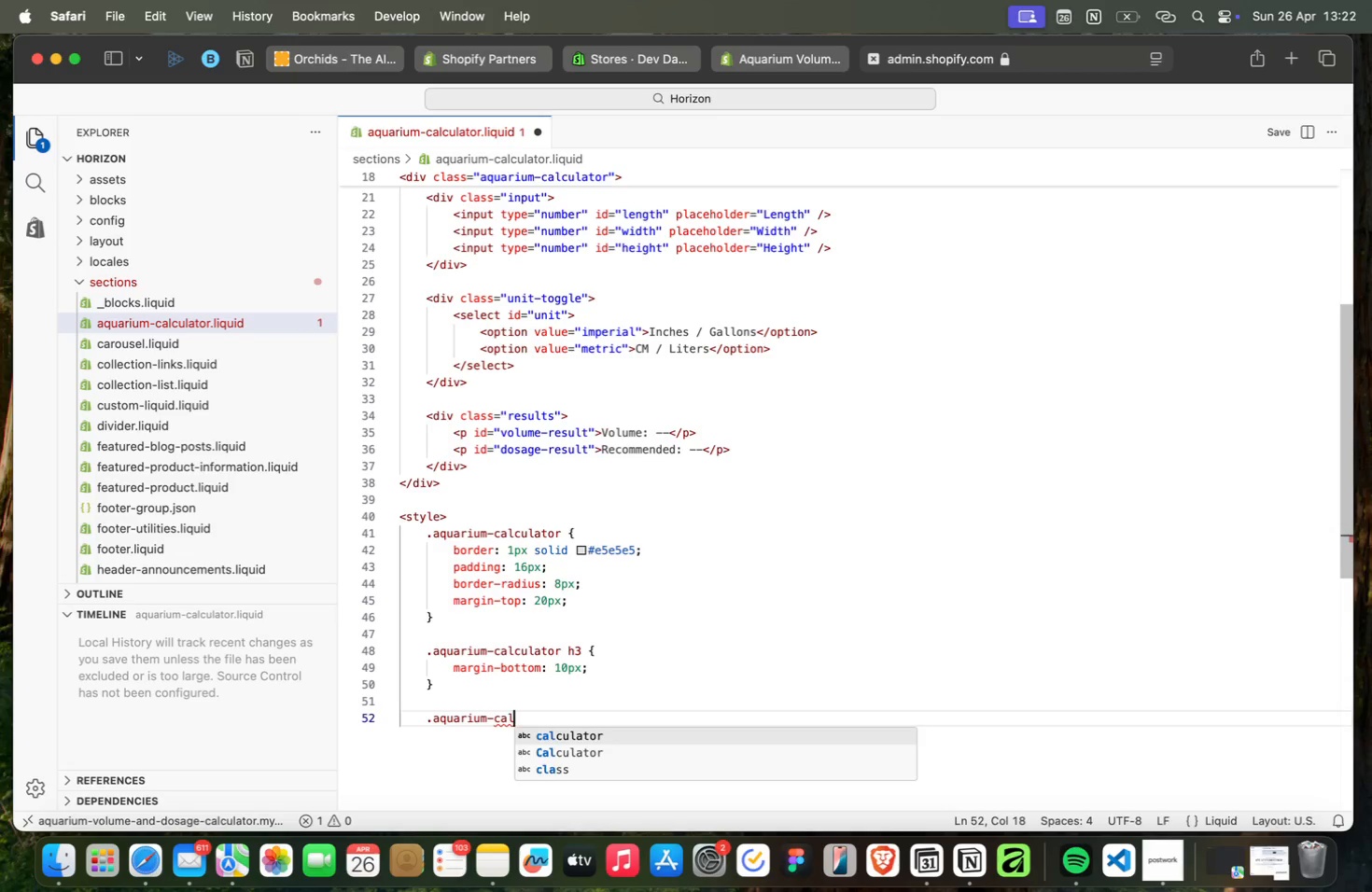 
key(Enter)
 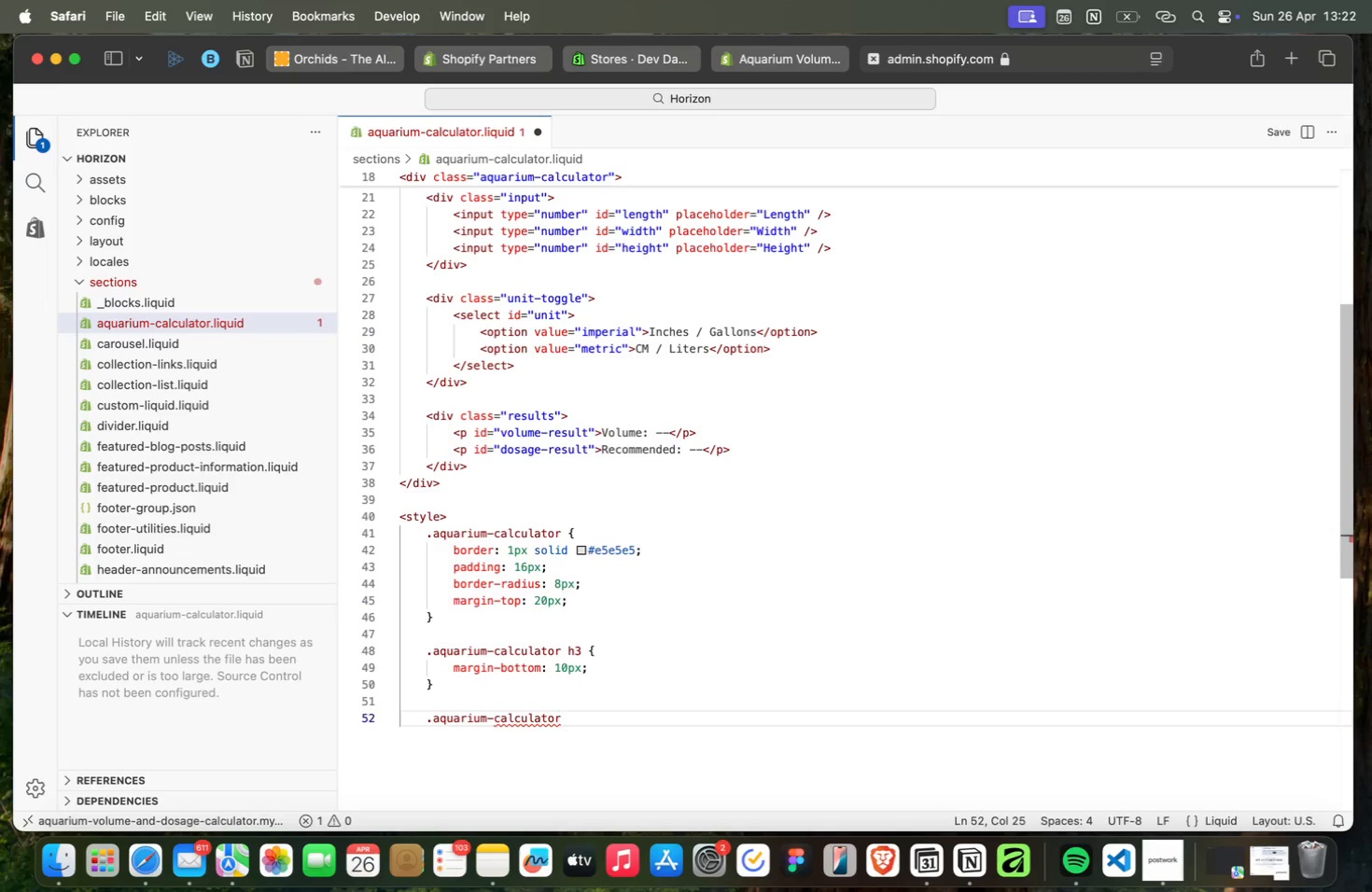 
type( .in)
 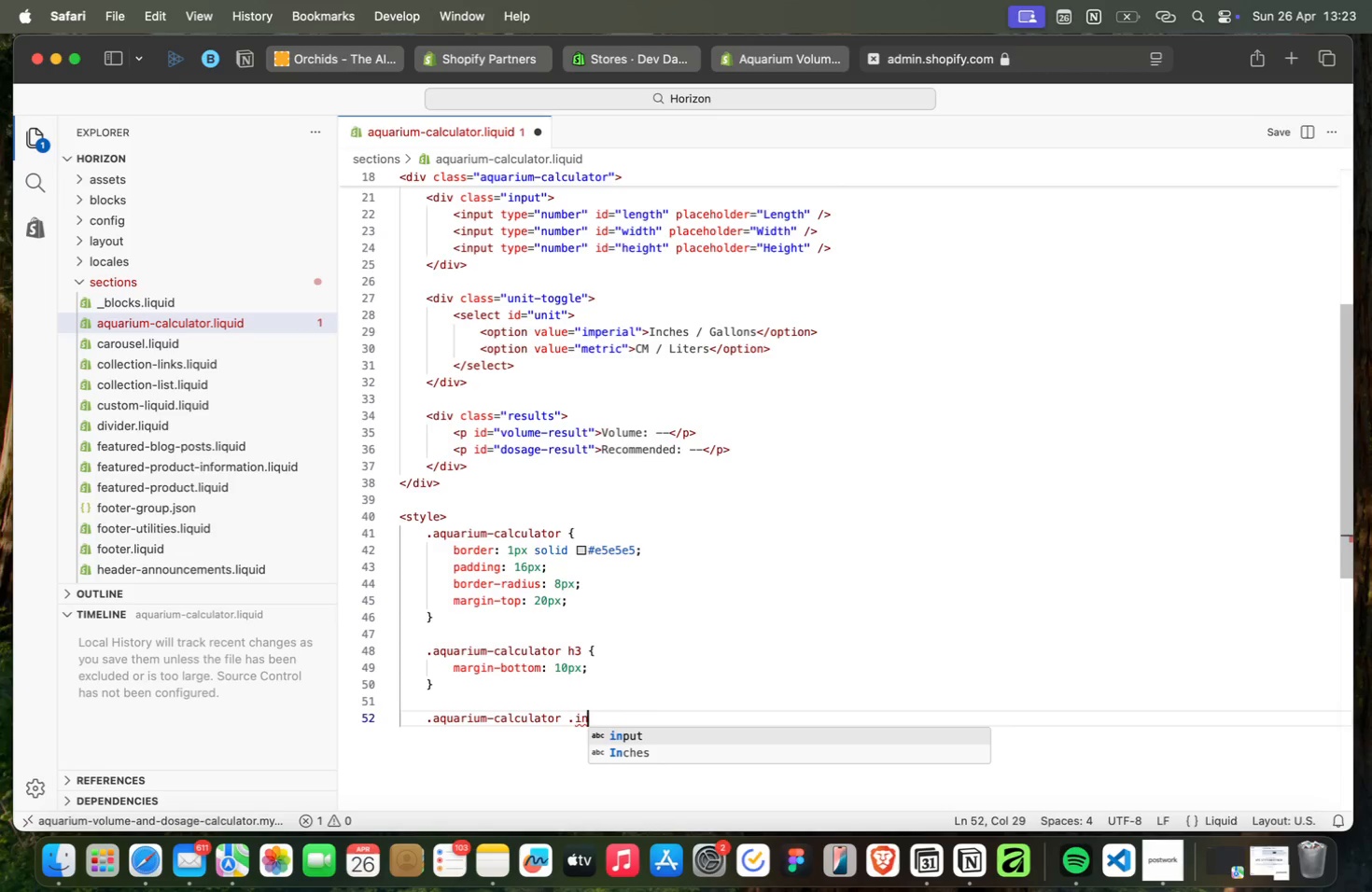 
key(Enter)
 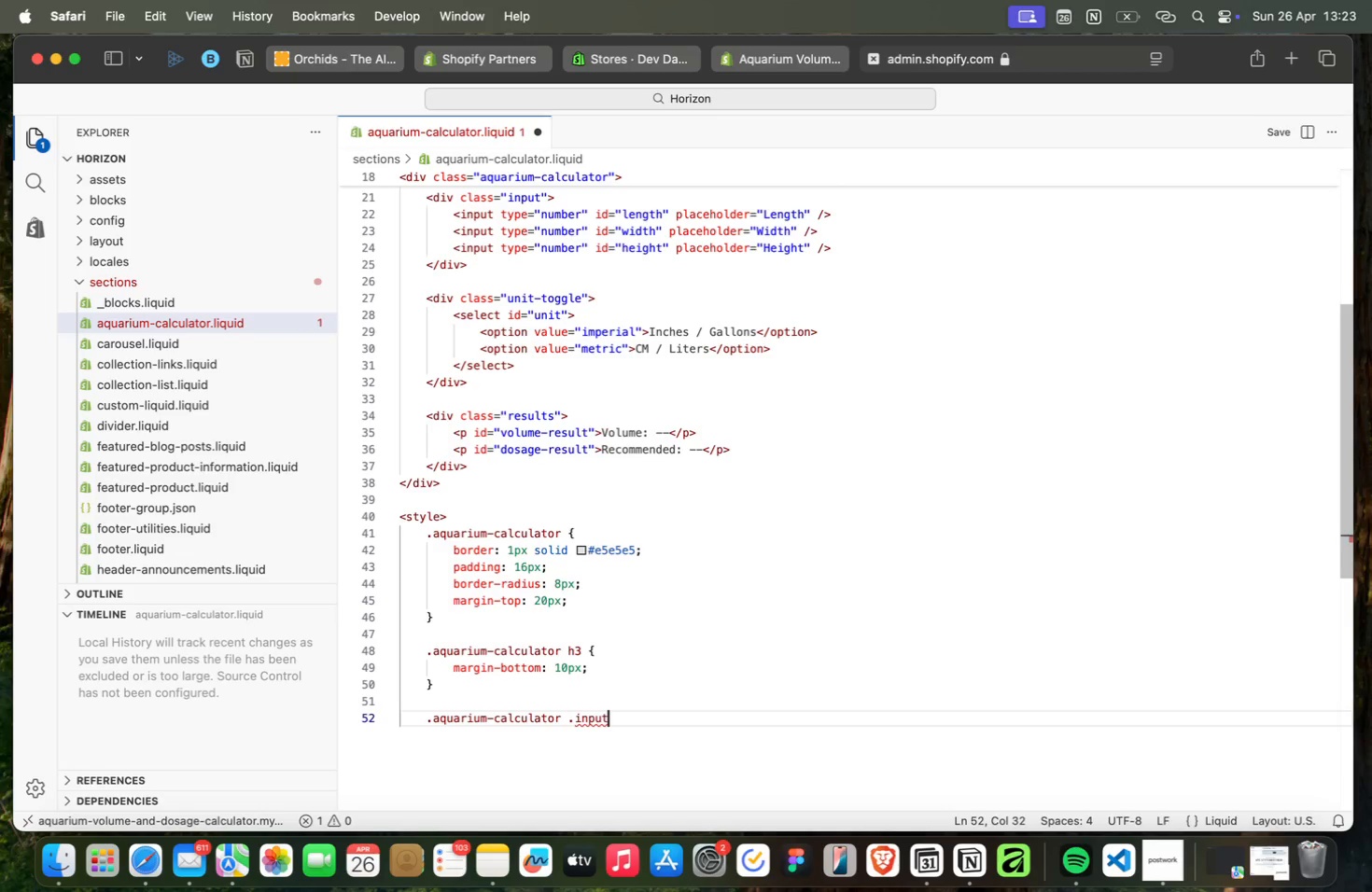 
key(S)
 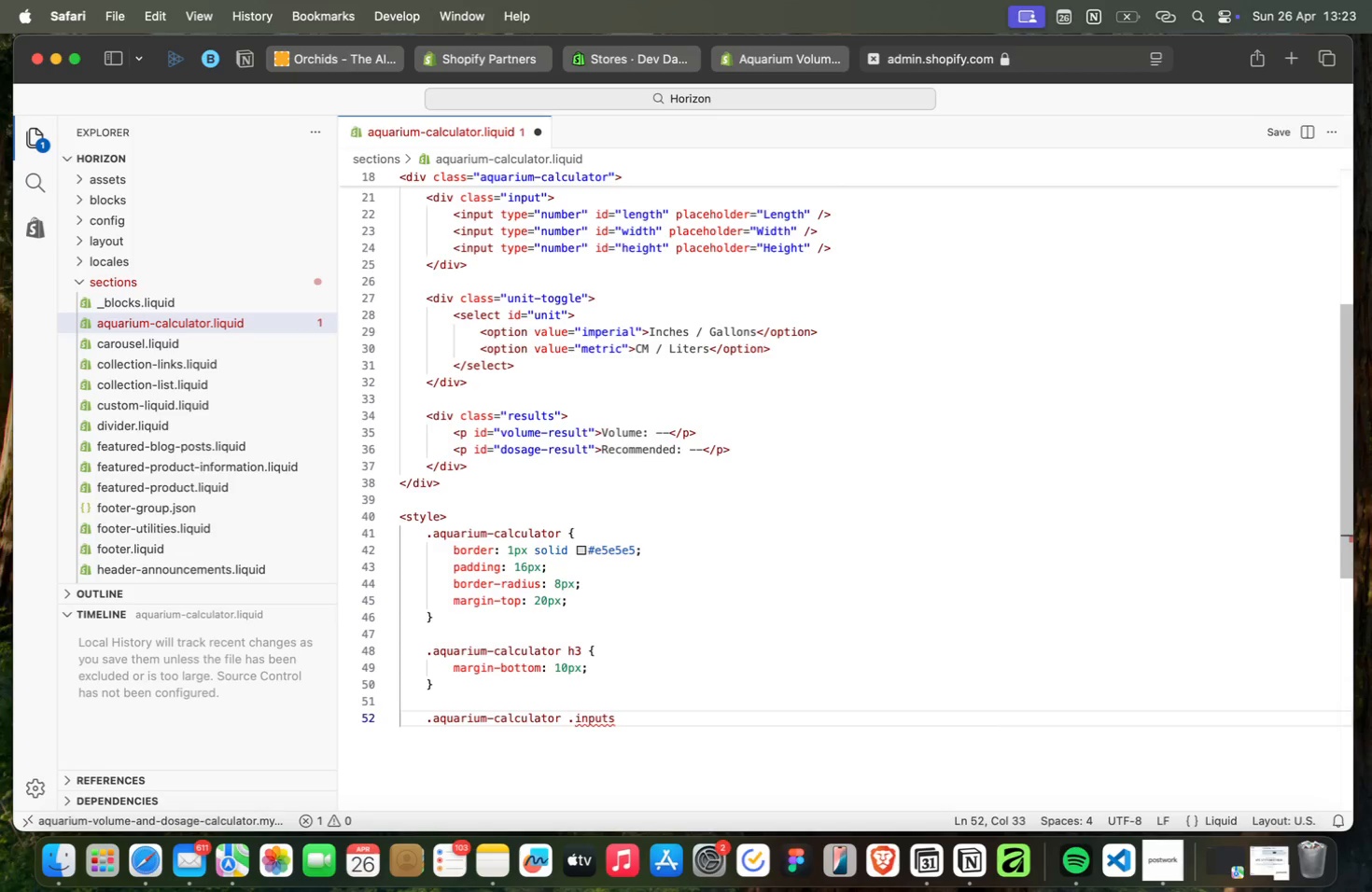 
key(Space)
 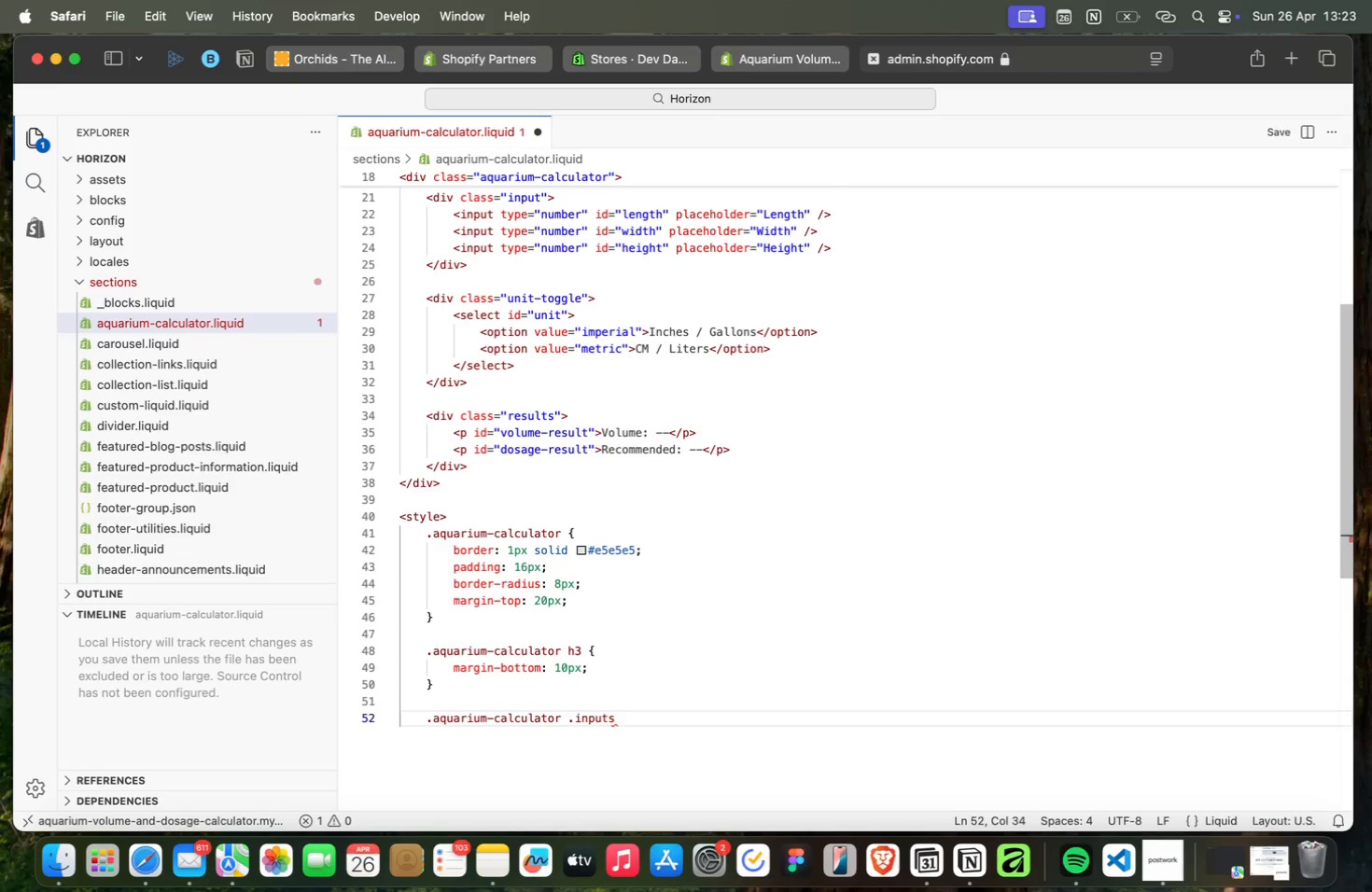 
hold_key(key=ShiftRight, duration=0.86)
 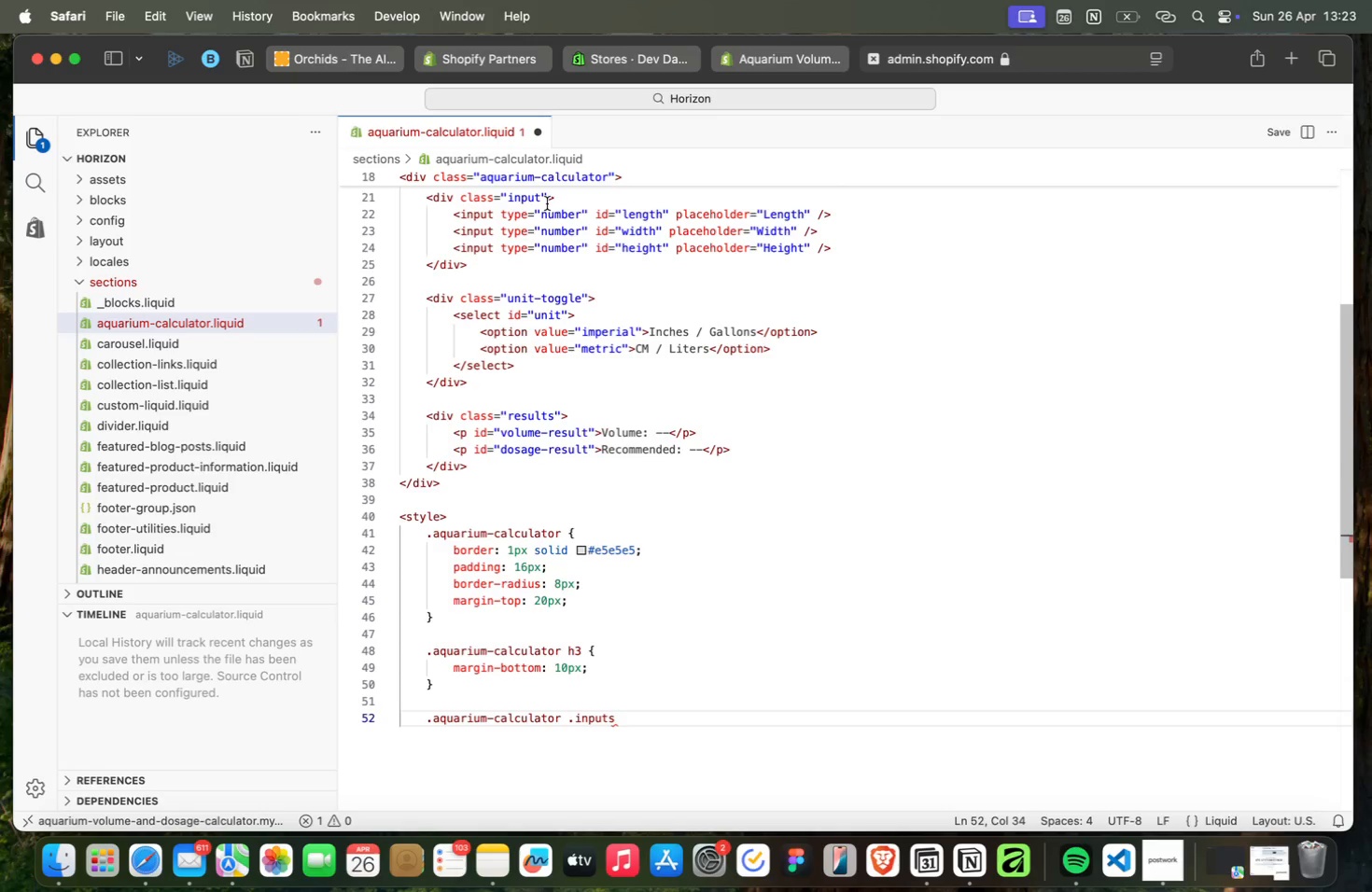 
left_click([539, 199])
 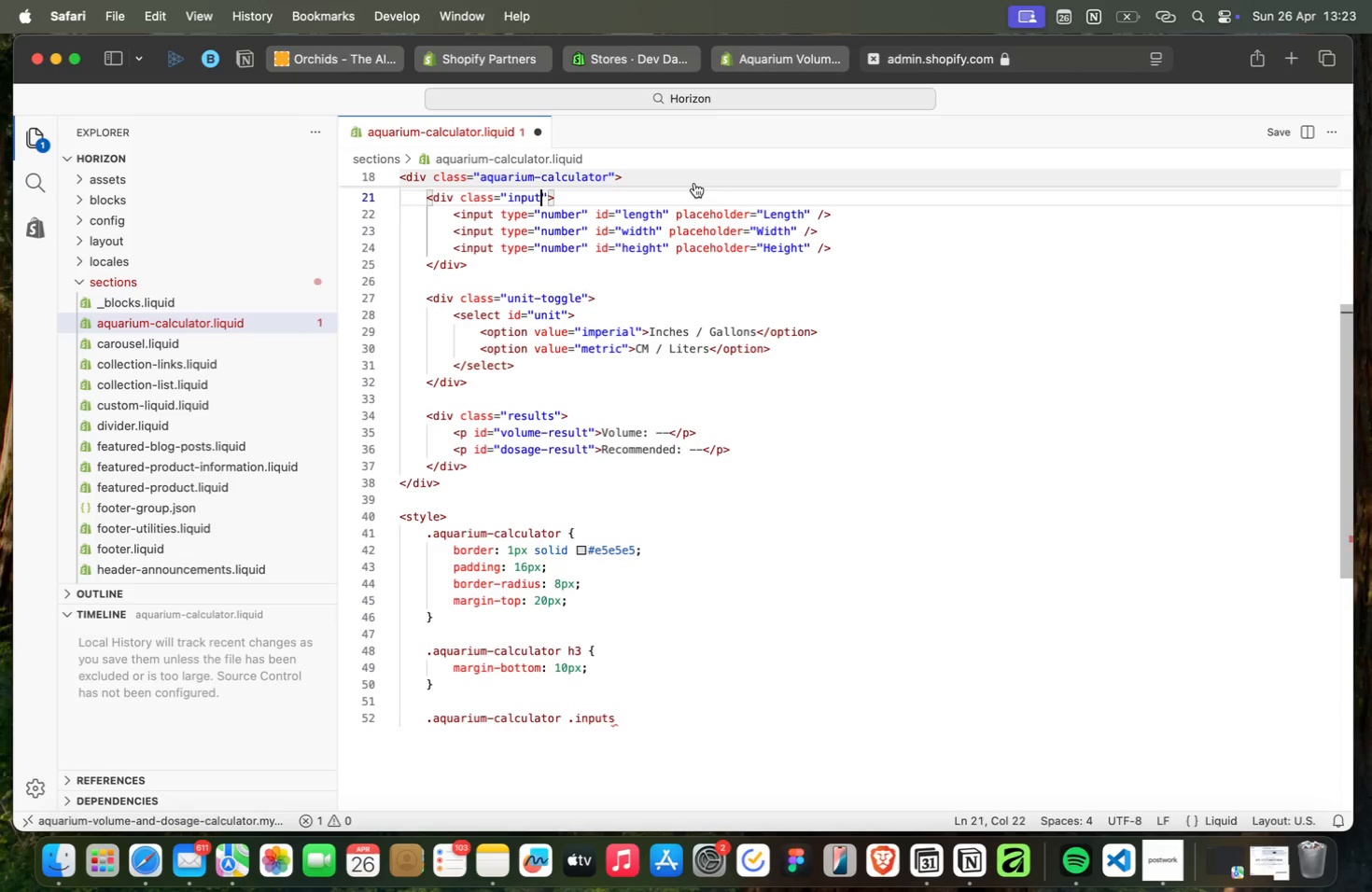 
key(S)
 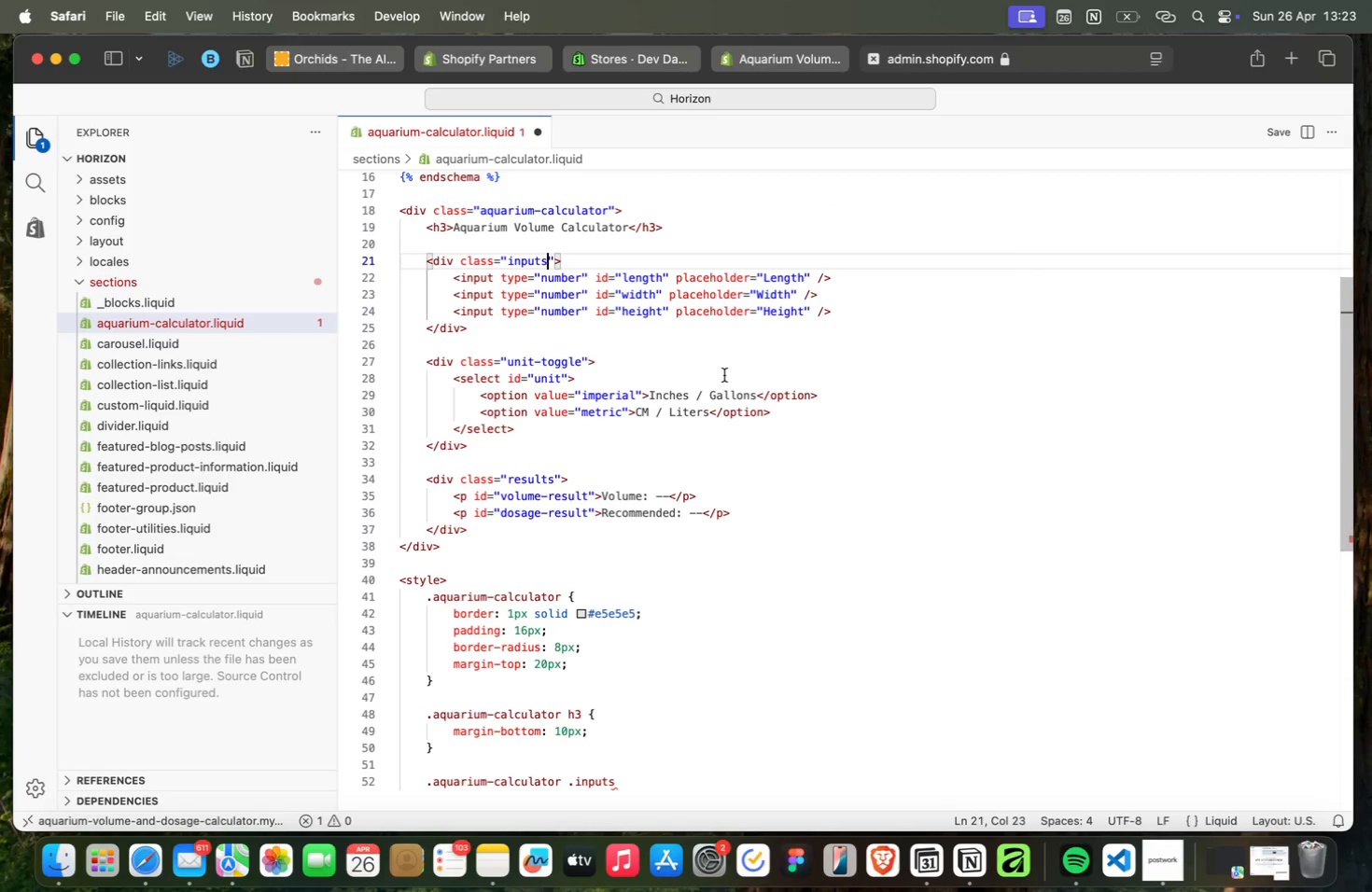 
wait(6.69)
 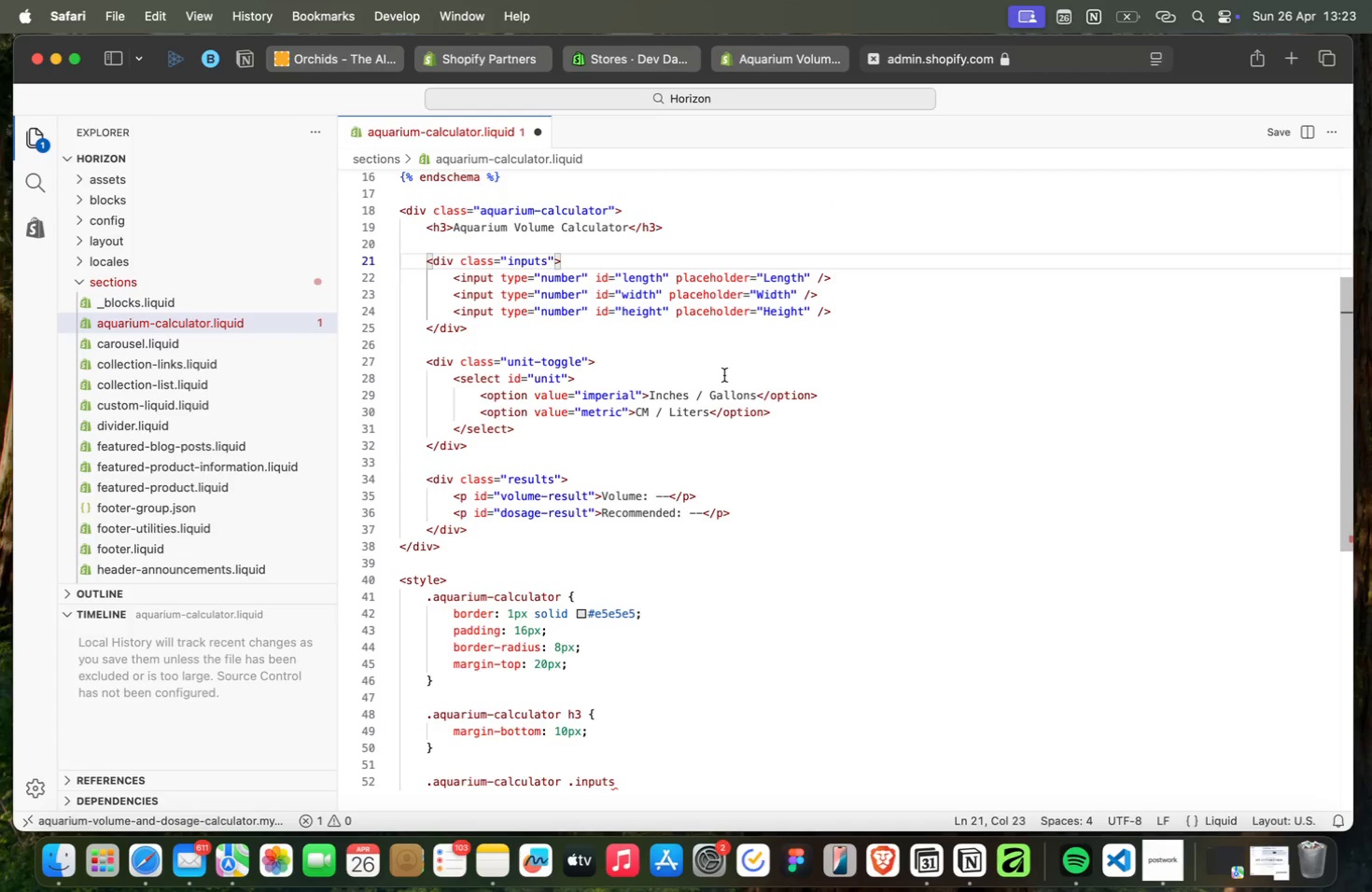 
left_click([679, 778])
 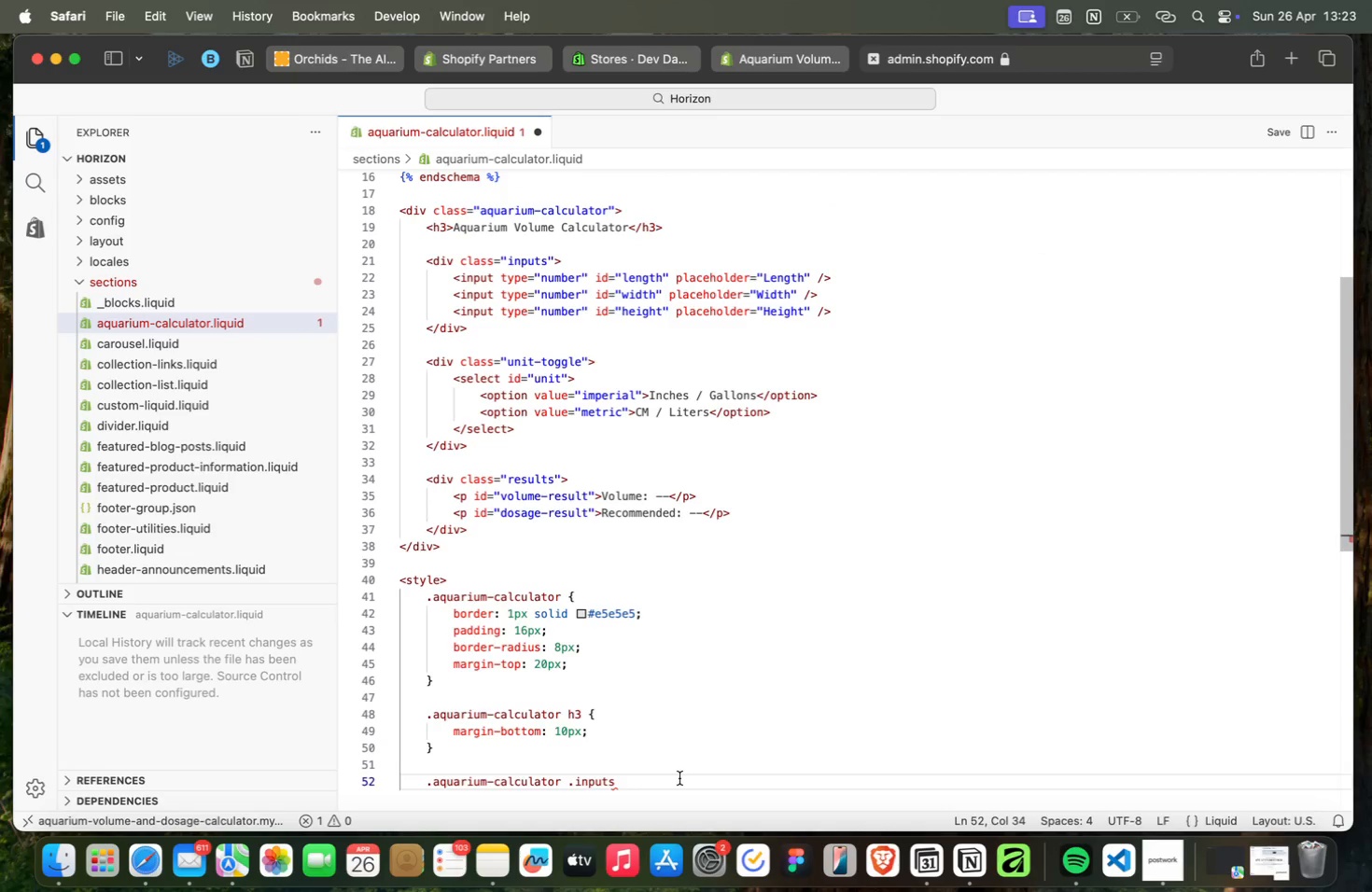 
key(Shift+BracketLeft)
 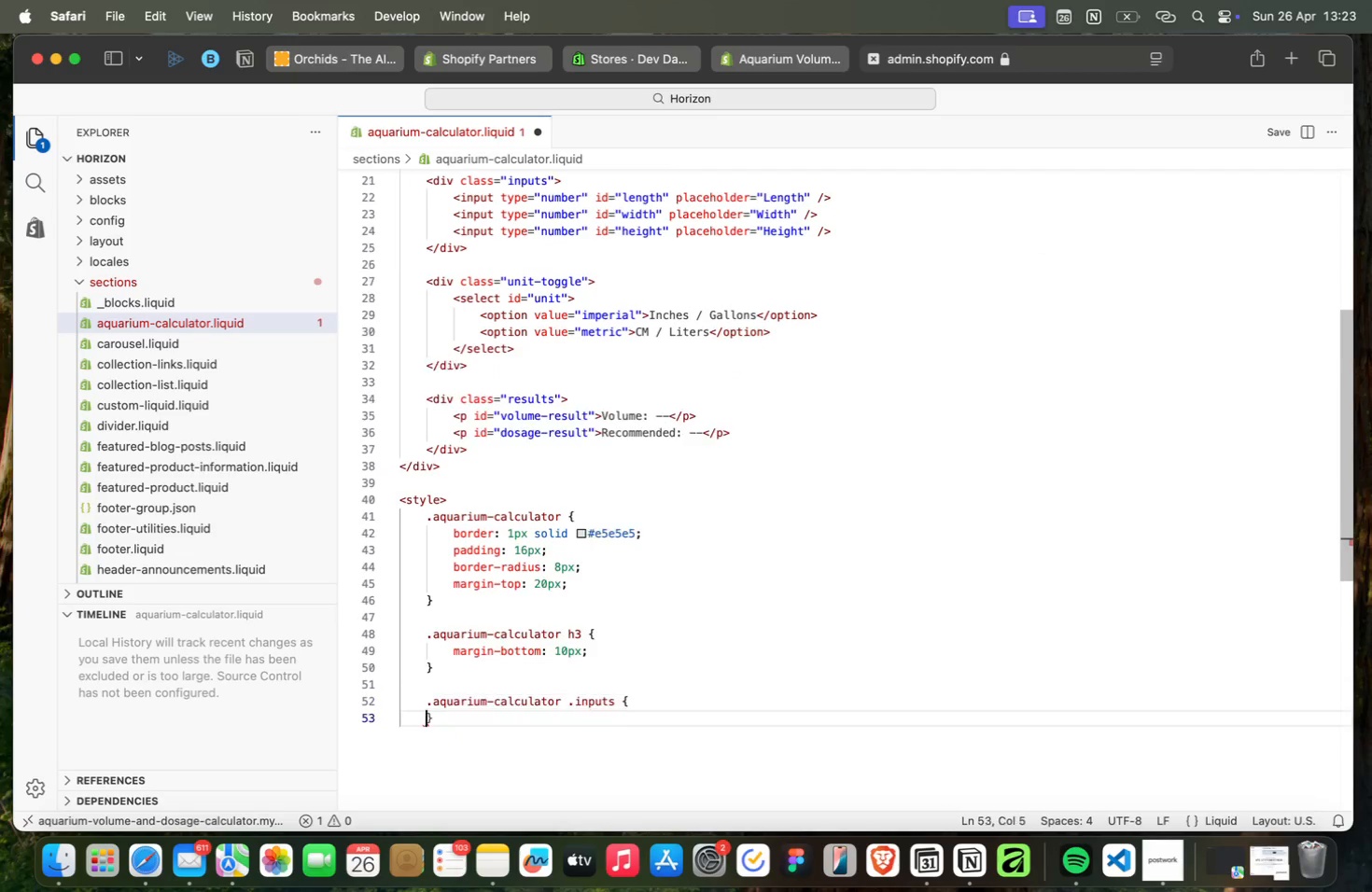 
key(Enter)
 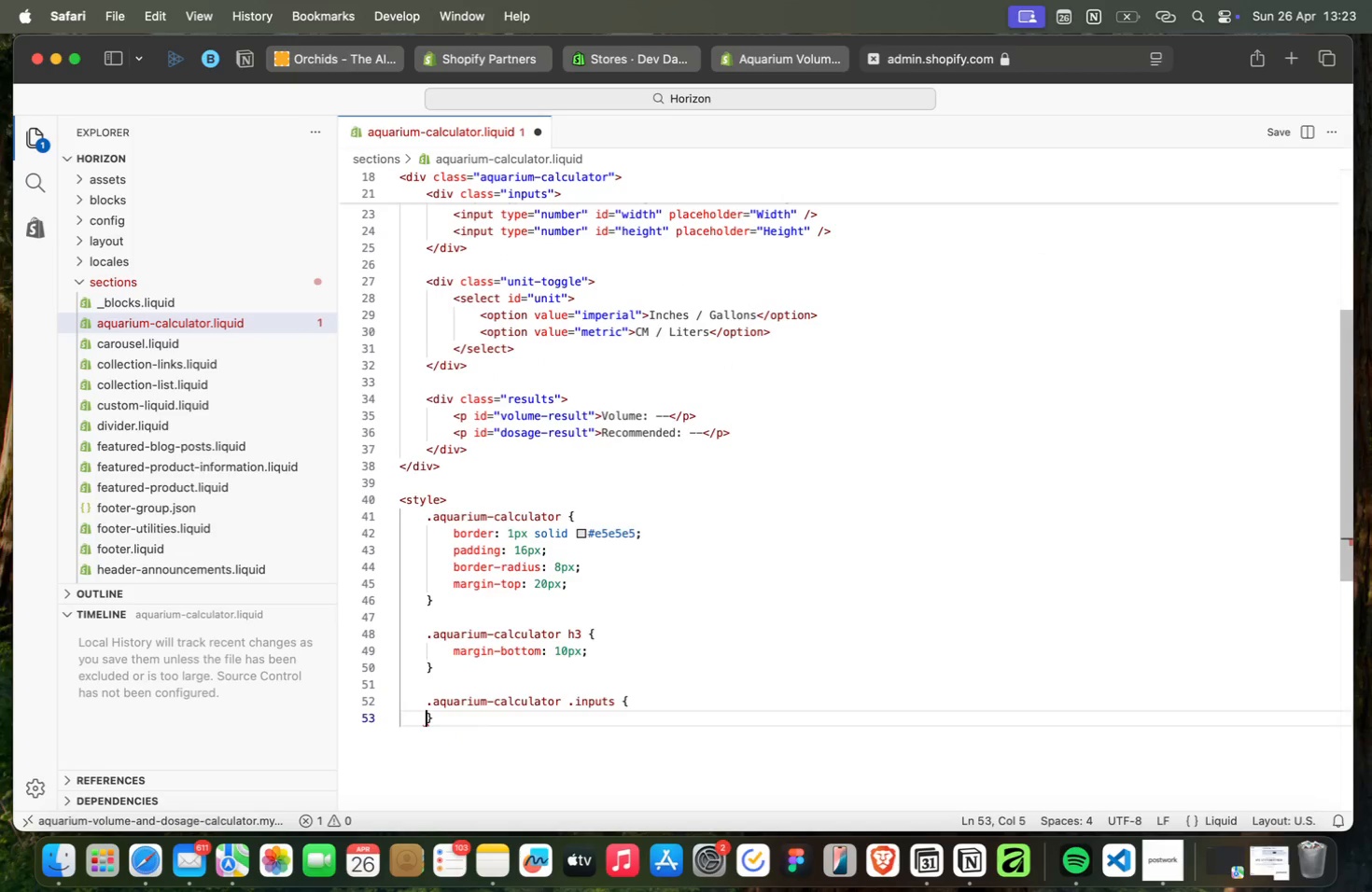 
key(Enter)
 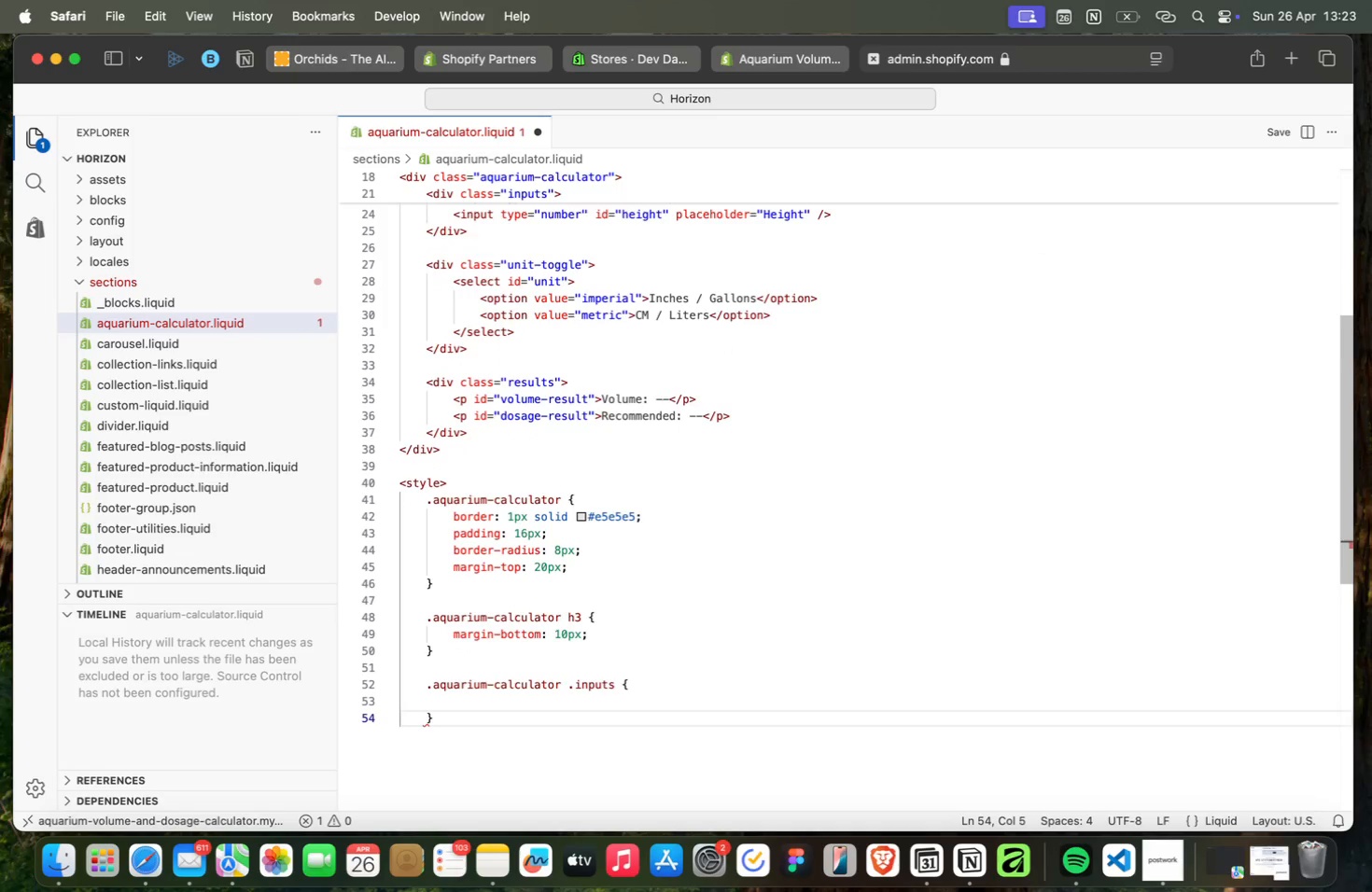 
key(ArrowUp)
 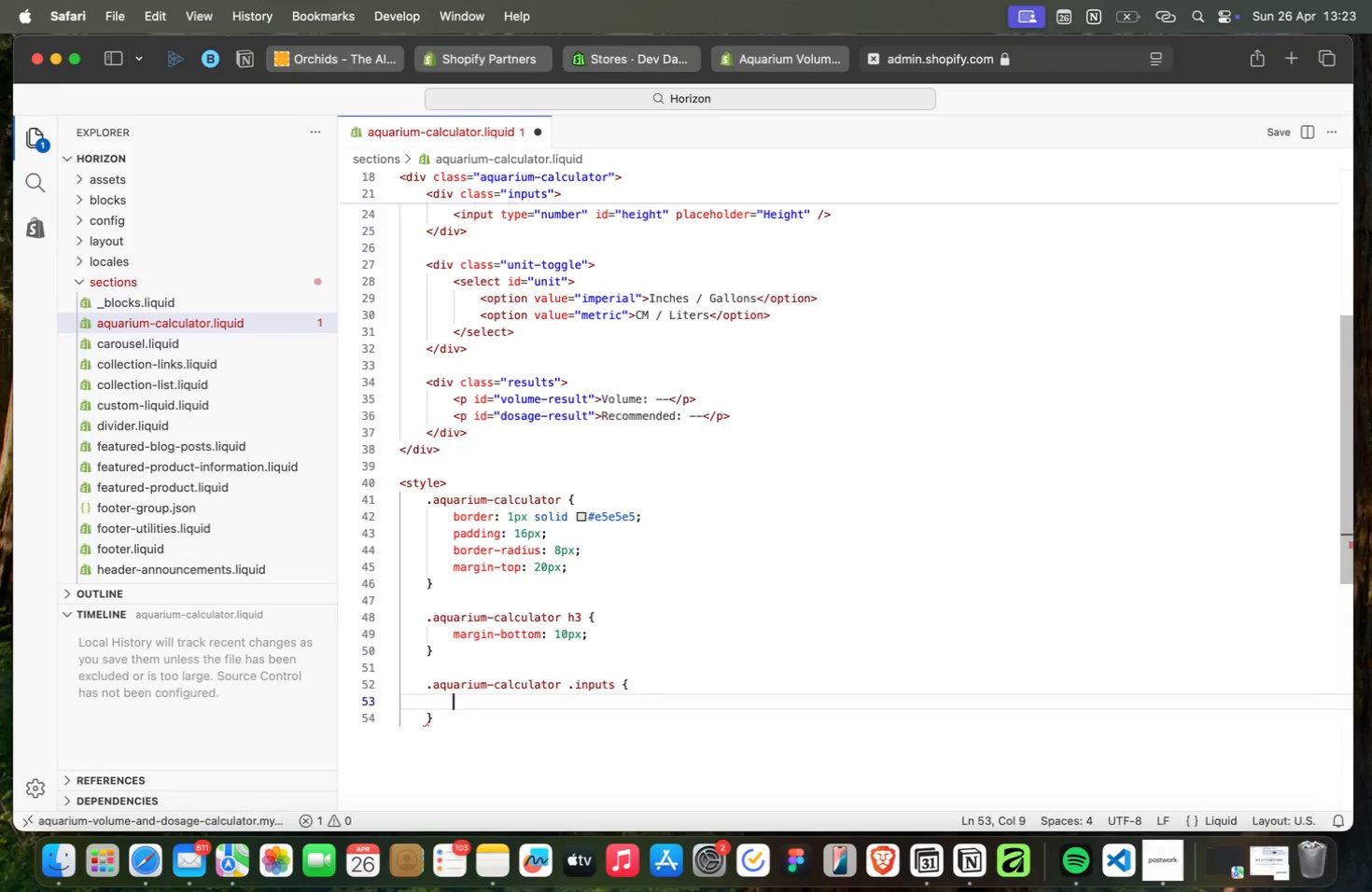 
key(Tab)
type(display: flex;)
 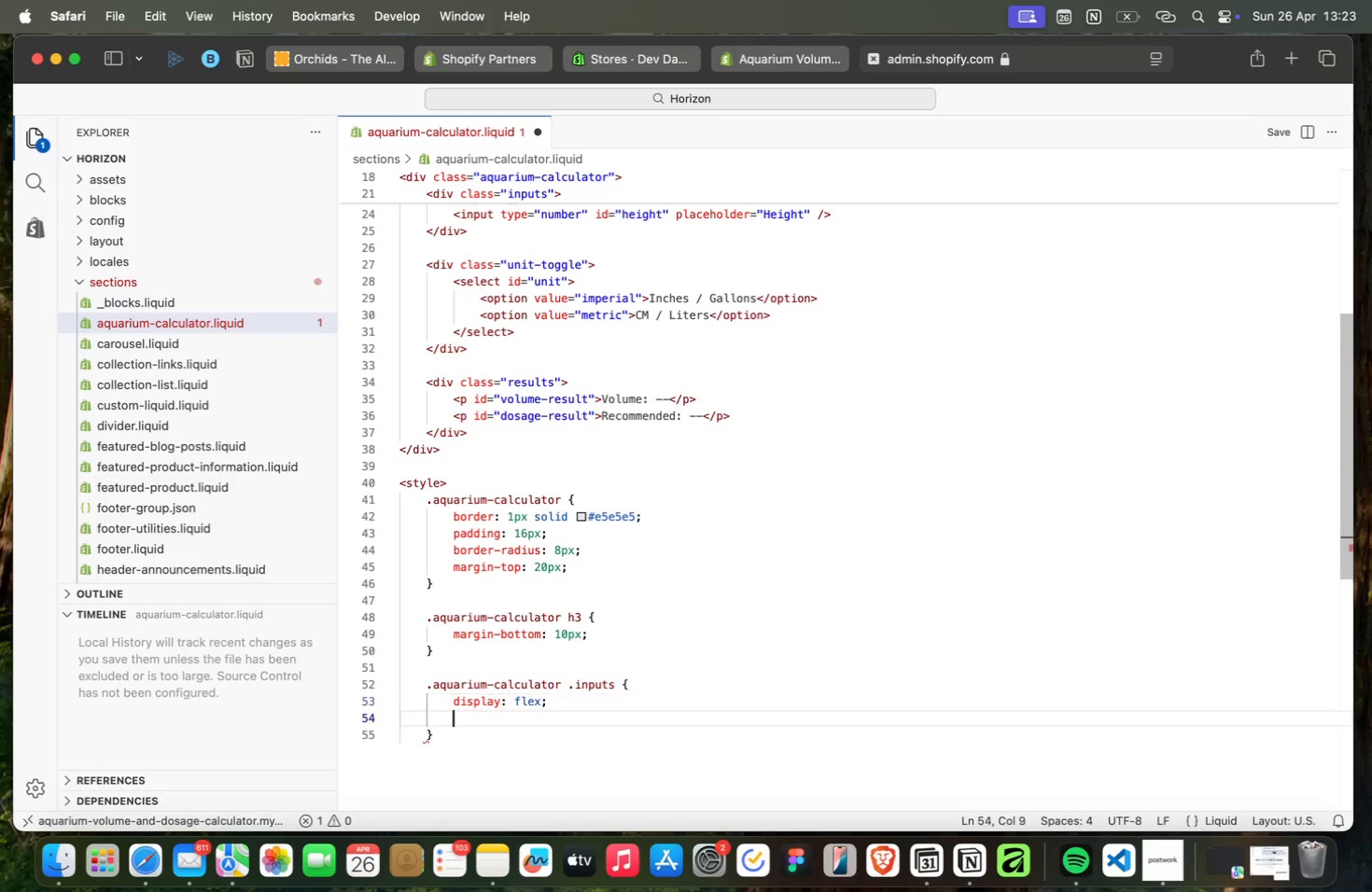 
key(Enter)
 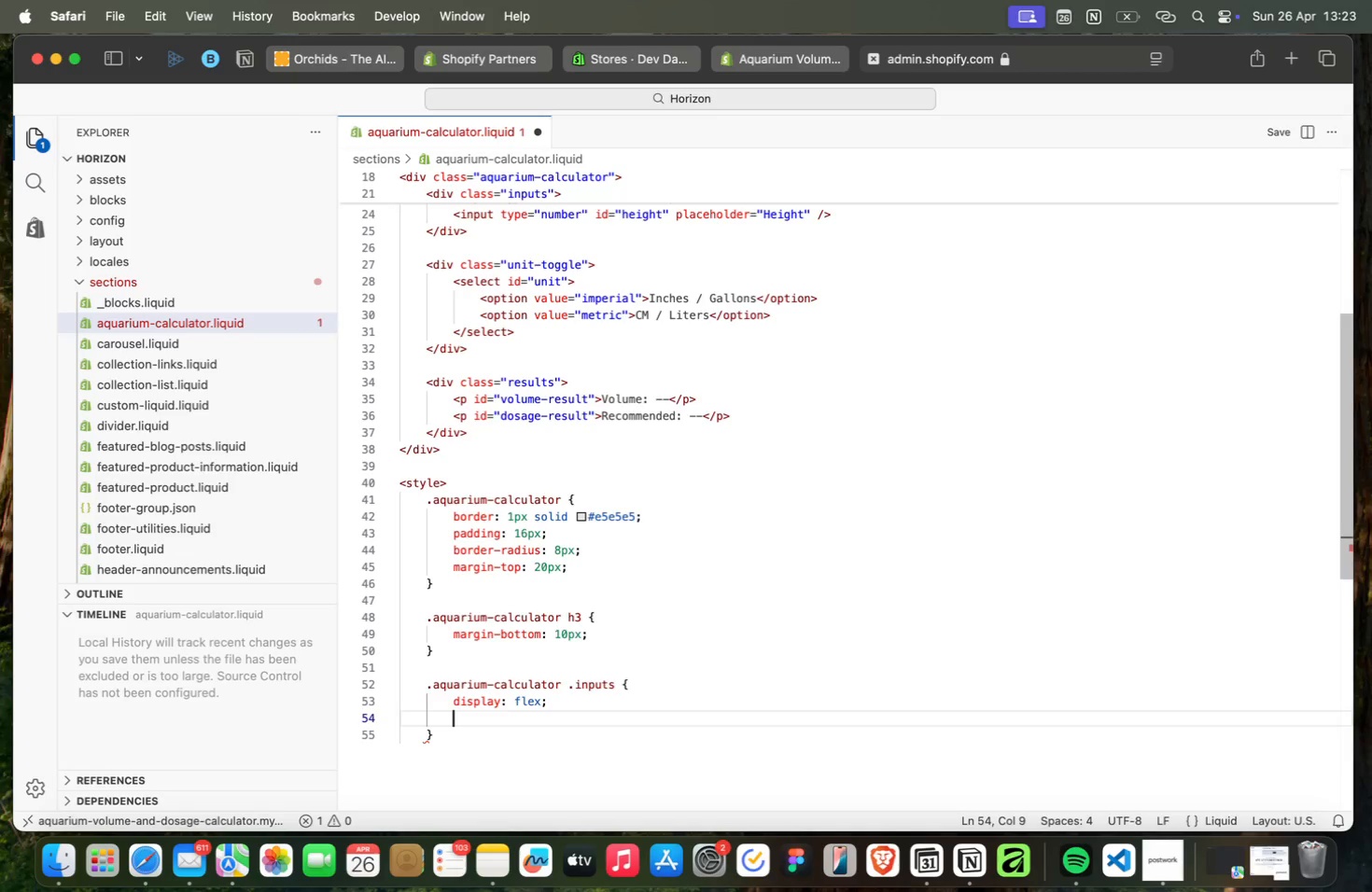 
type(gap: 10pxl)
key(Backspace)
type(;)
 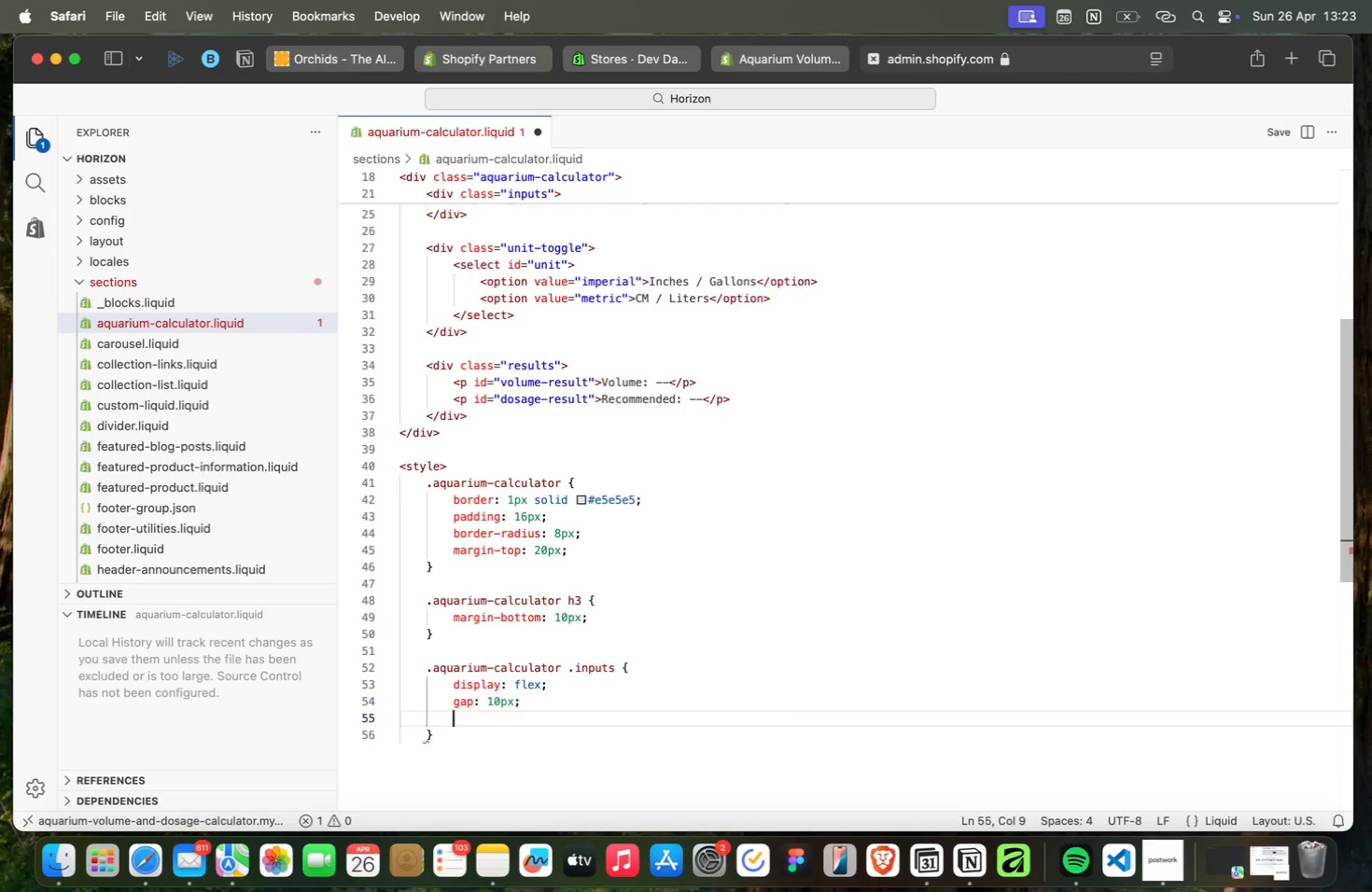 
key(Enter)
 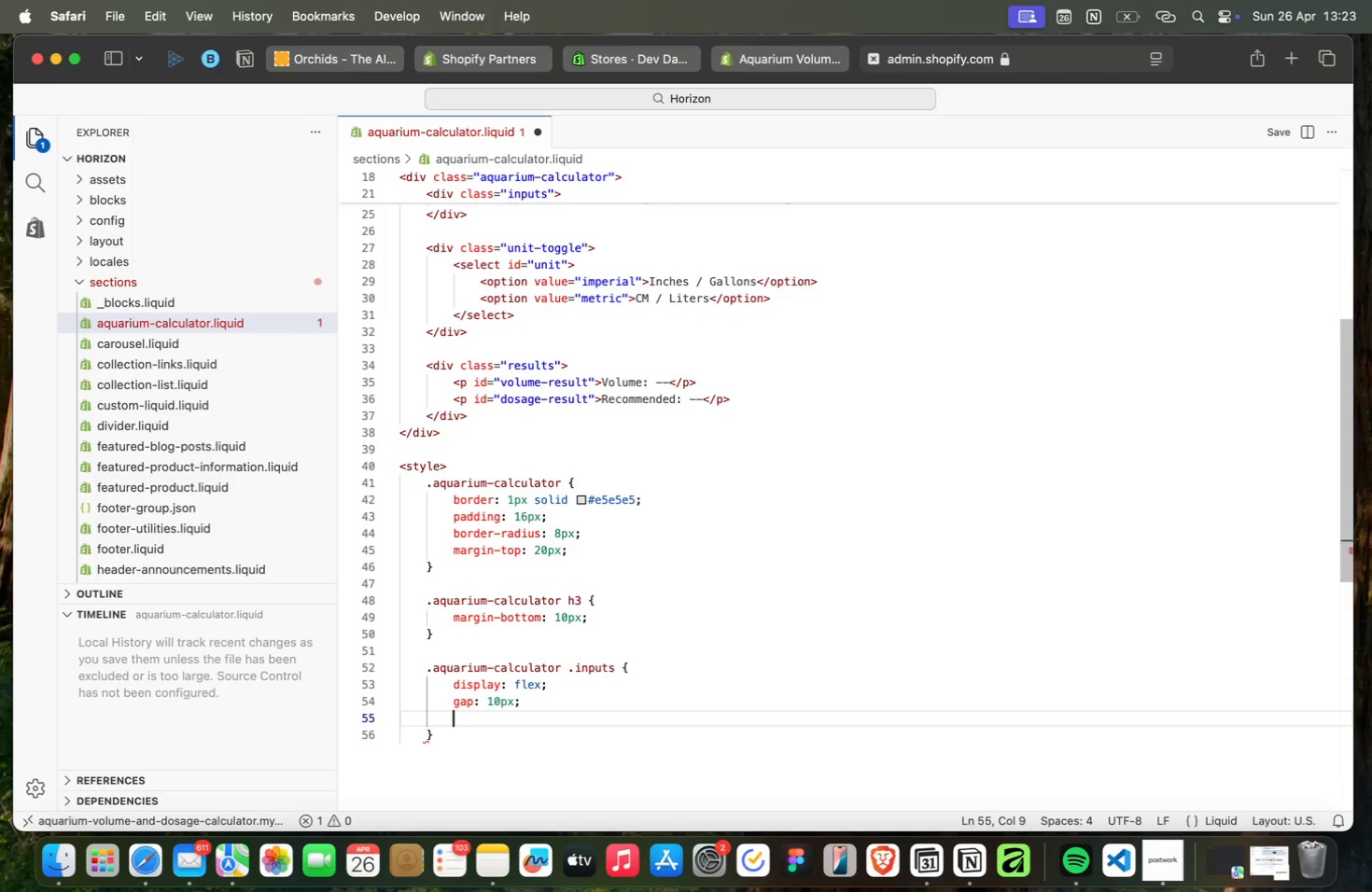 
wait(6.66)
 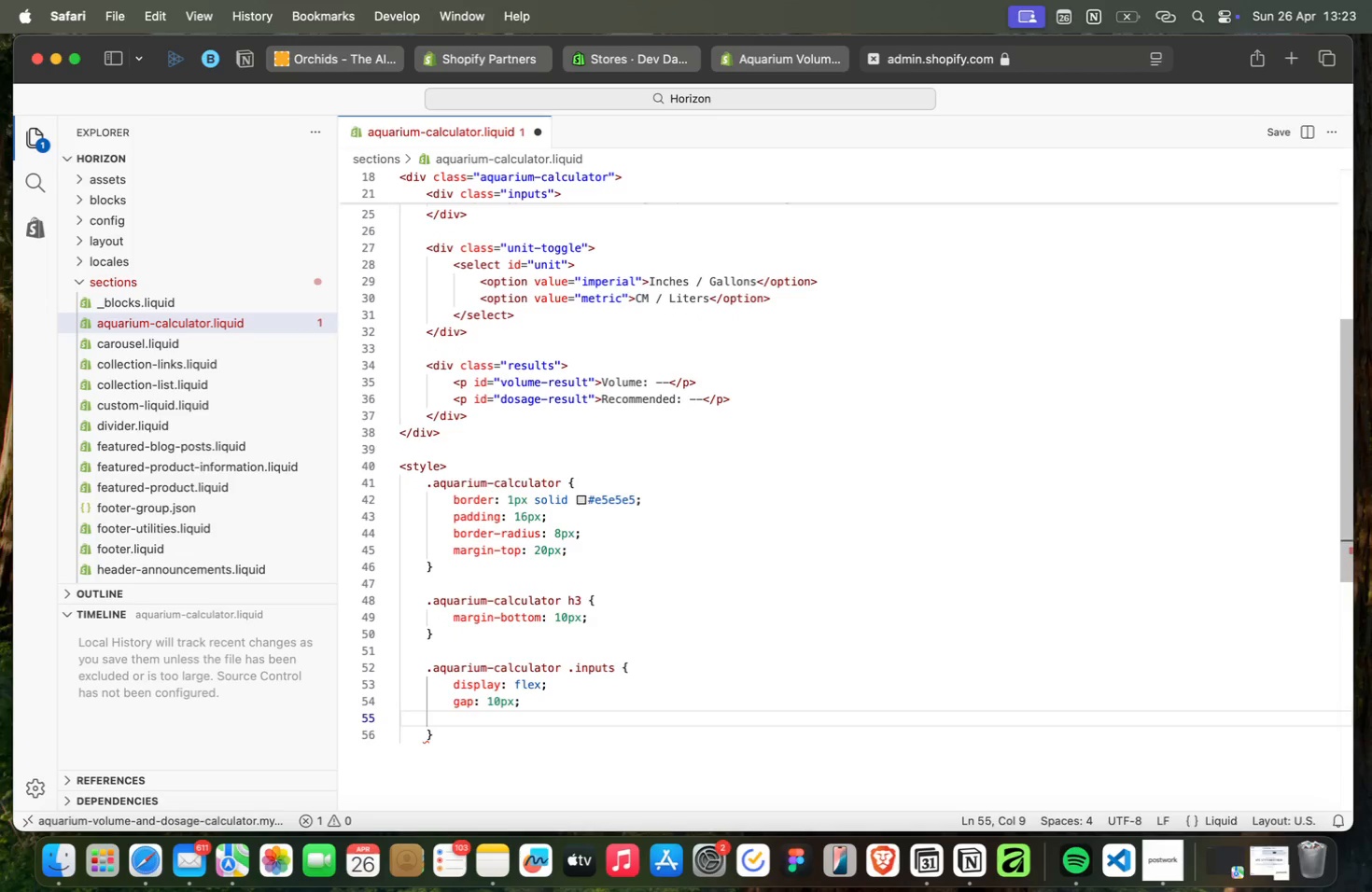 
type(mar)
 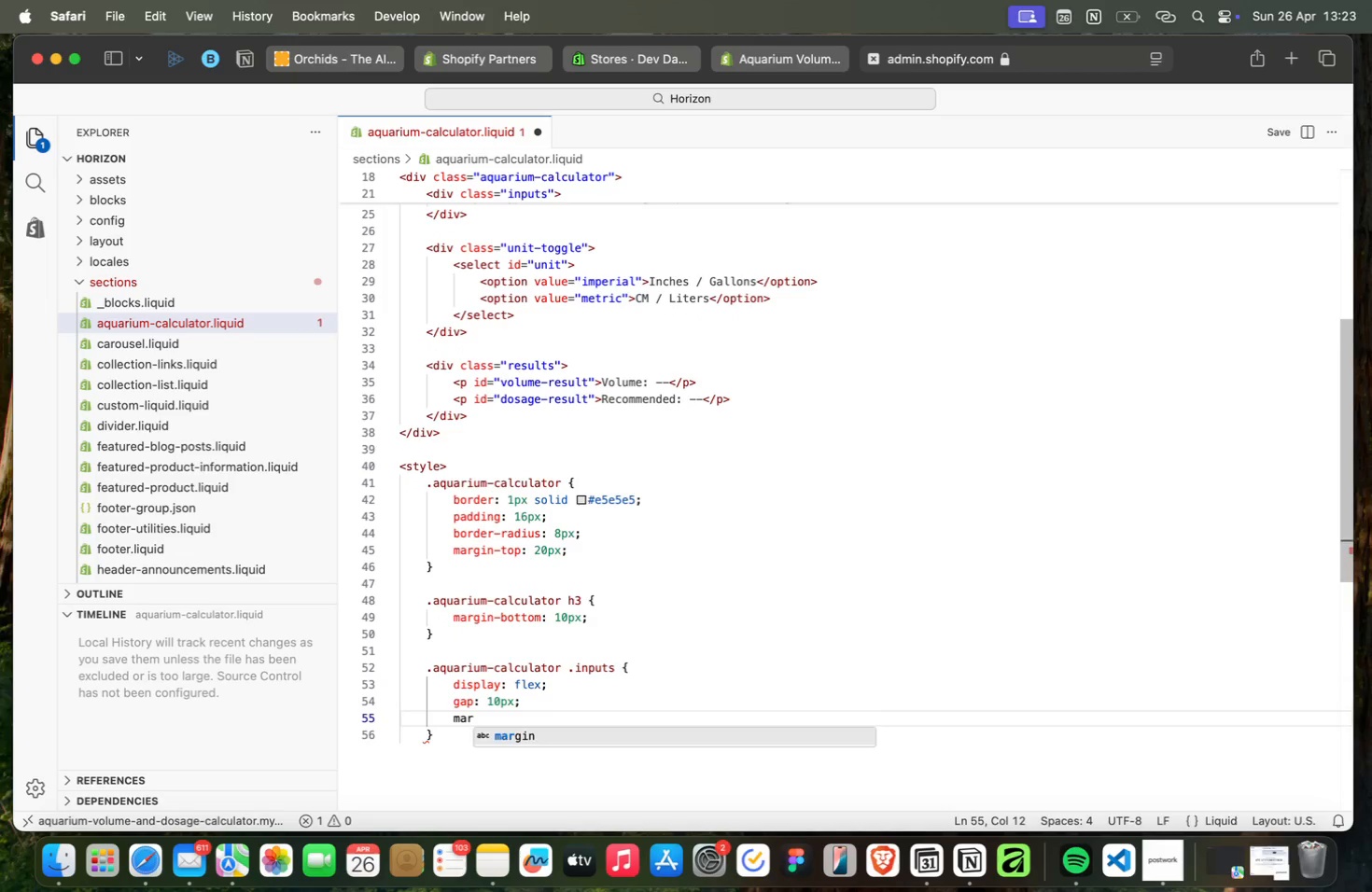 
key(Enter)
 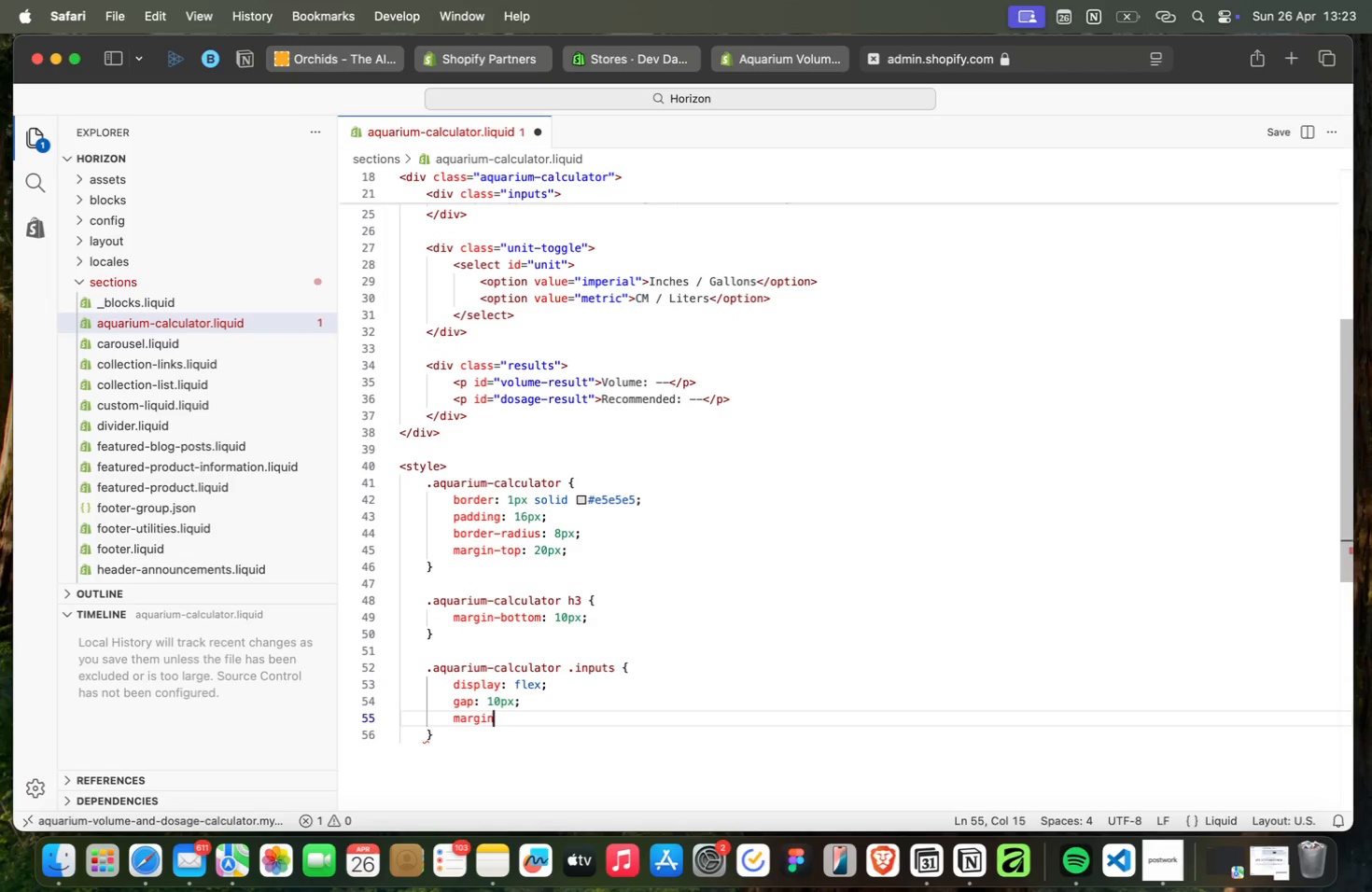 
type(-bot)
 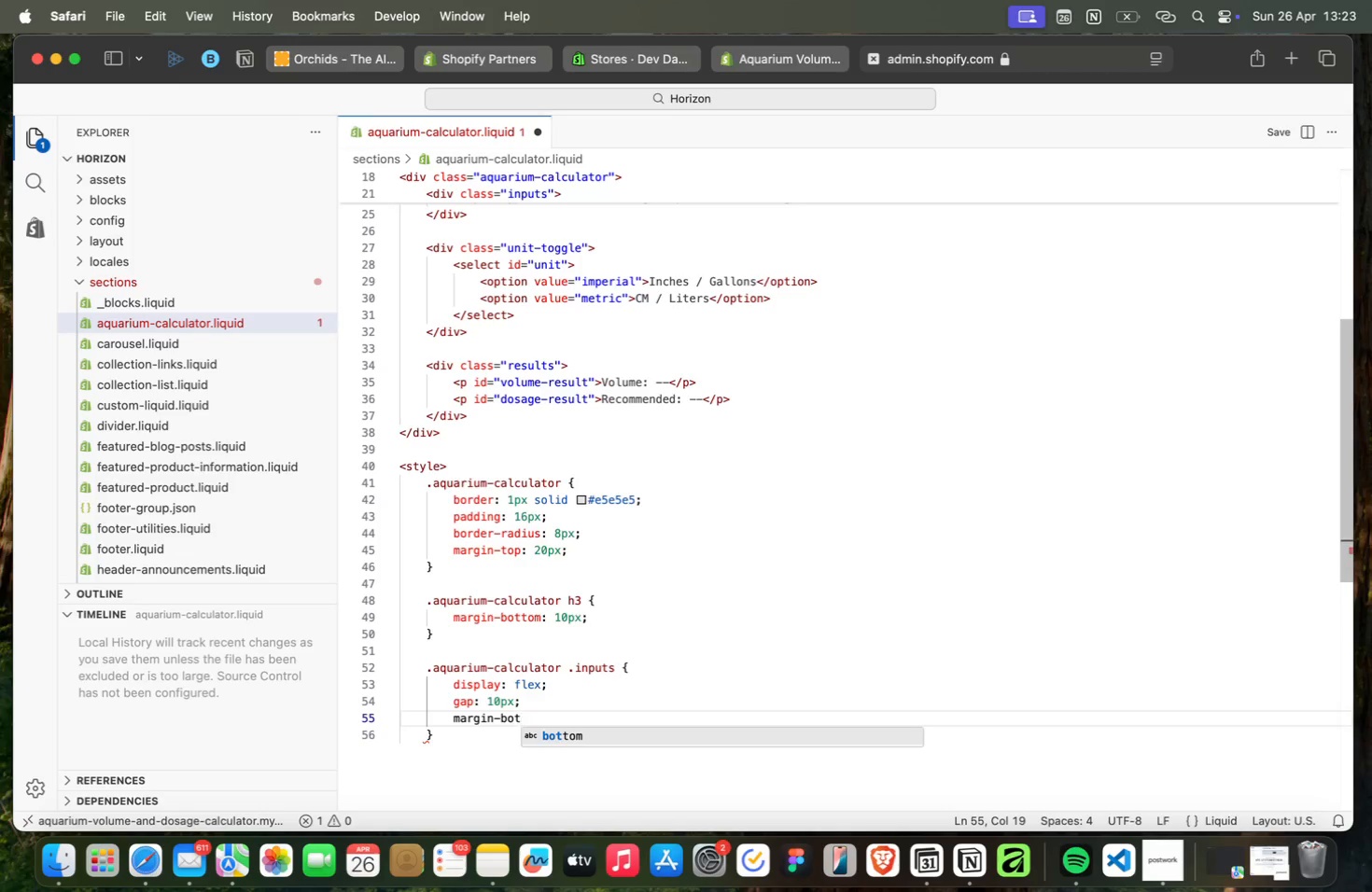 
key(Enter)
 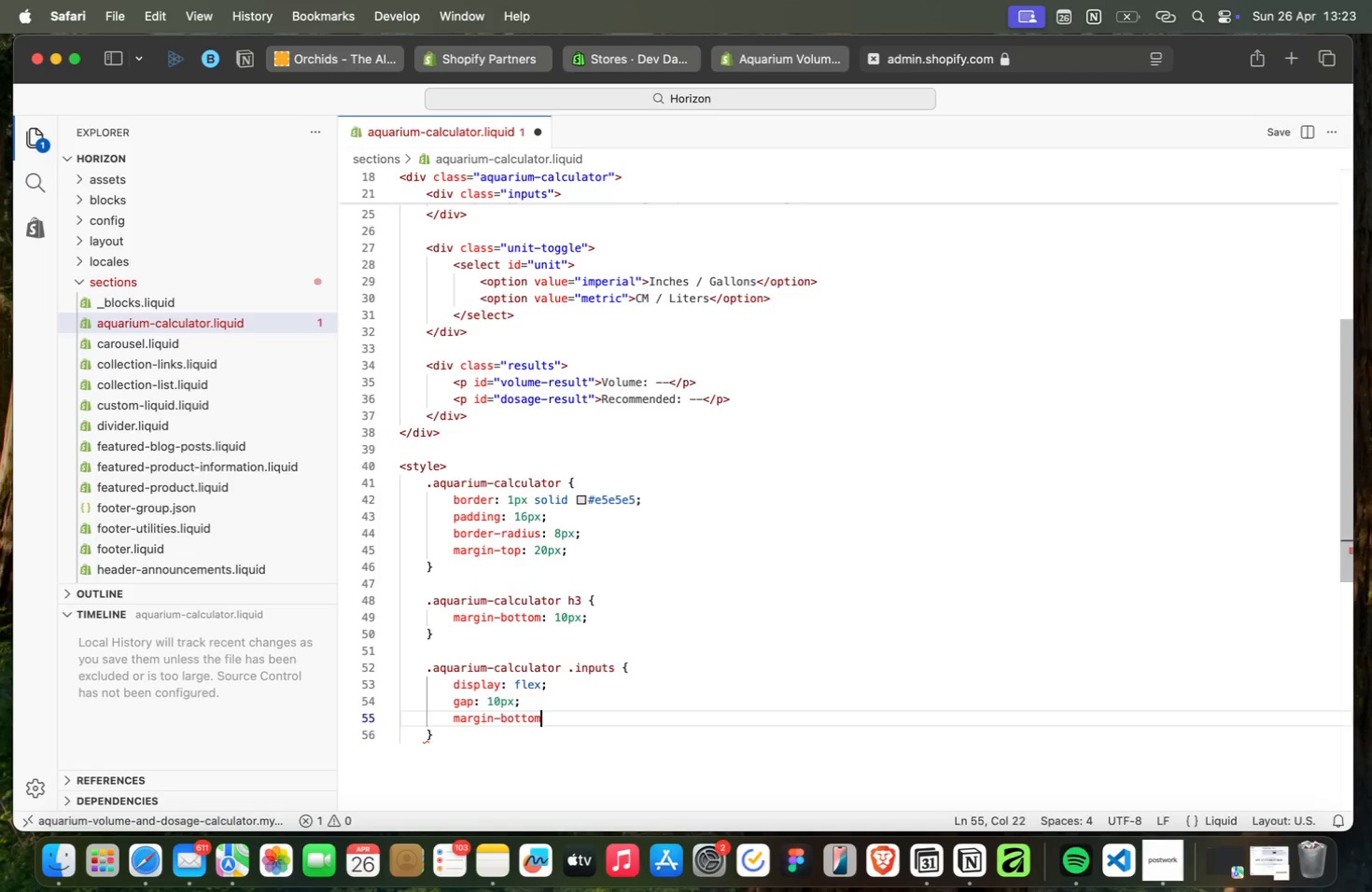 
type(: 10px;)
 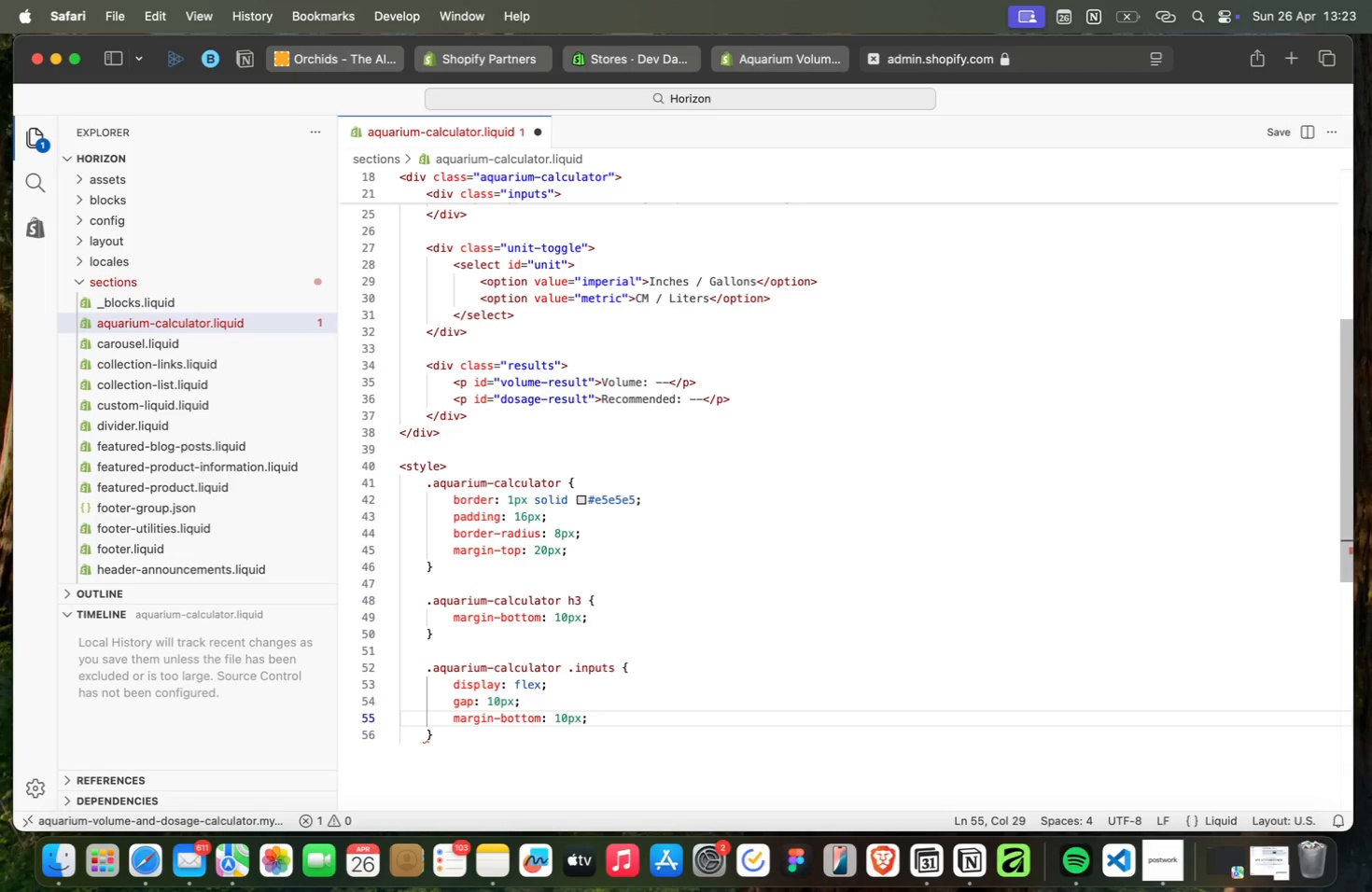 
key(ArrowDown)
 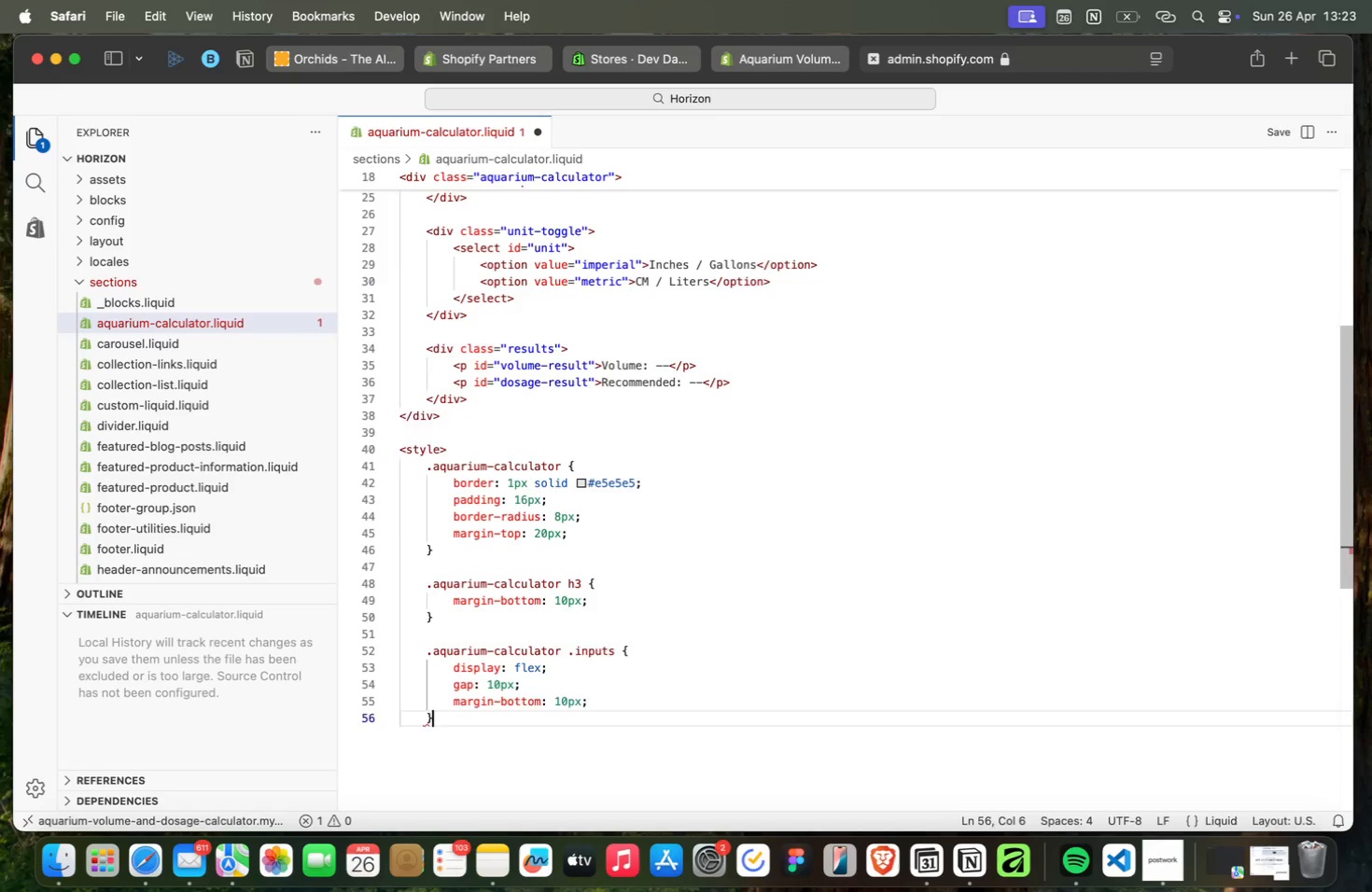 
key(Enter)
 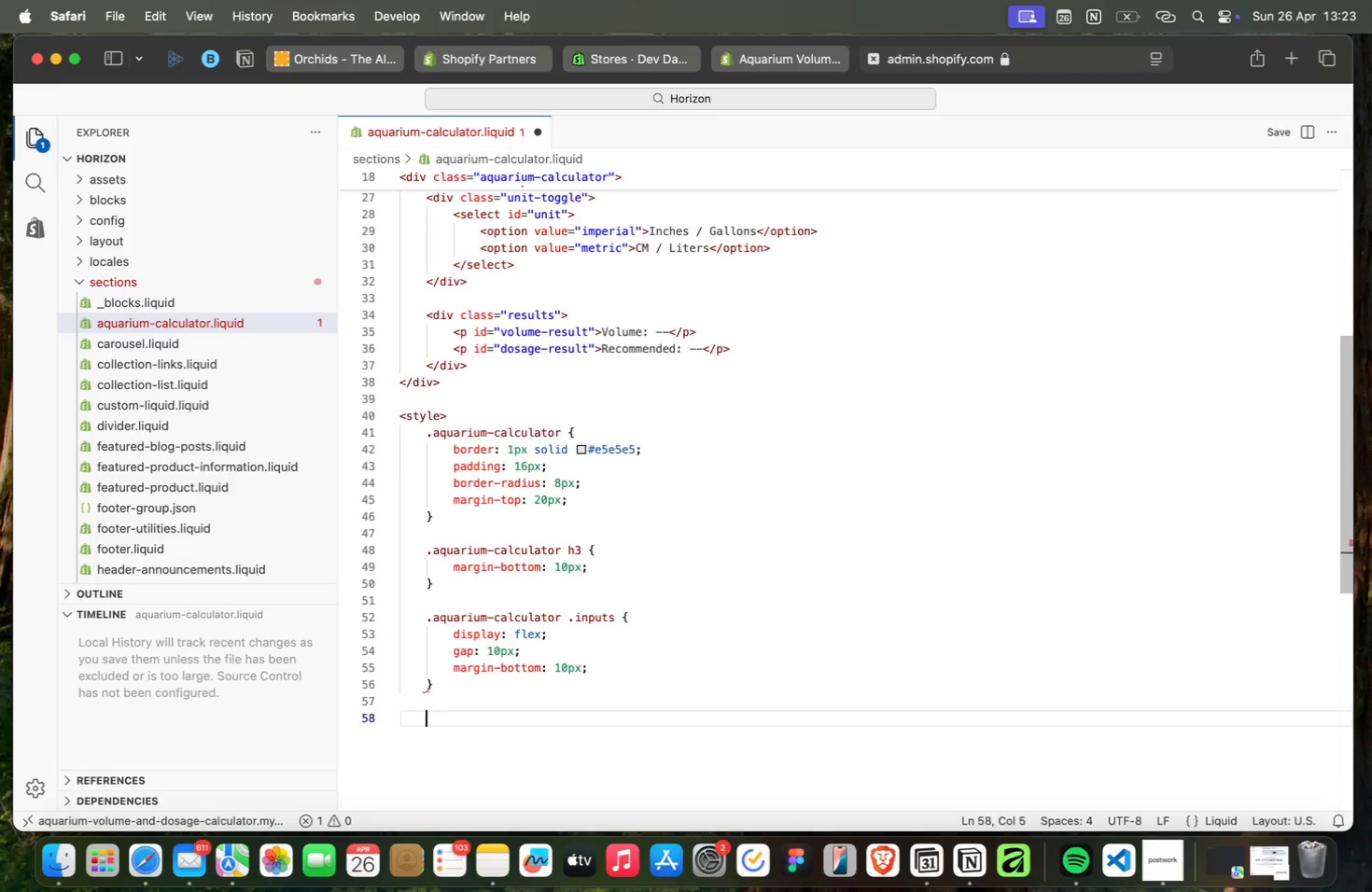 
key(Enter)
 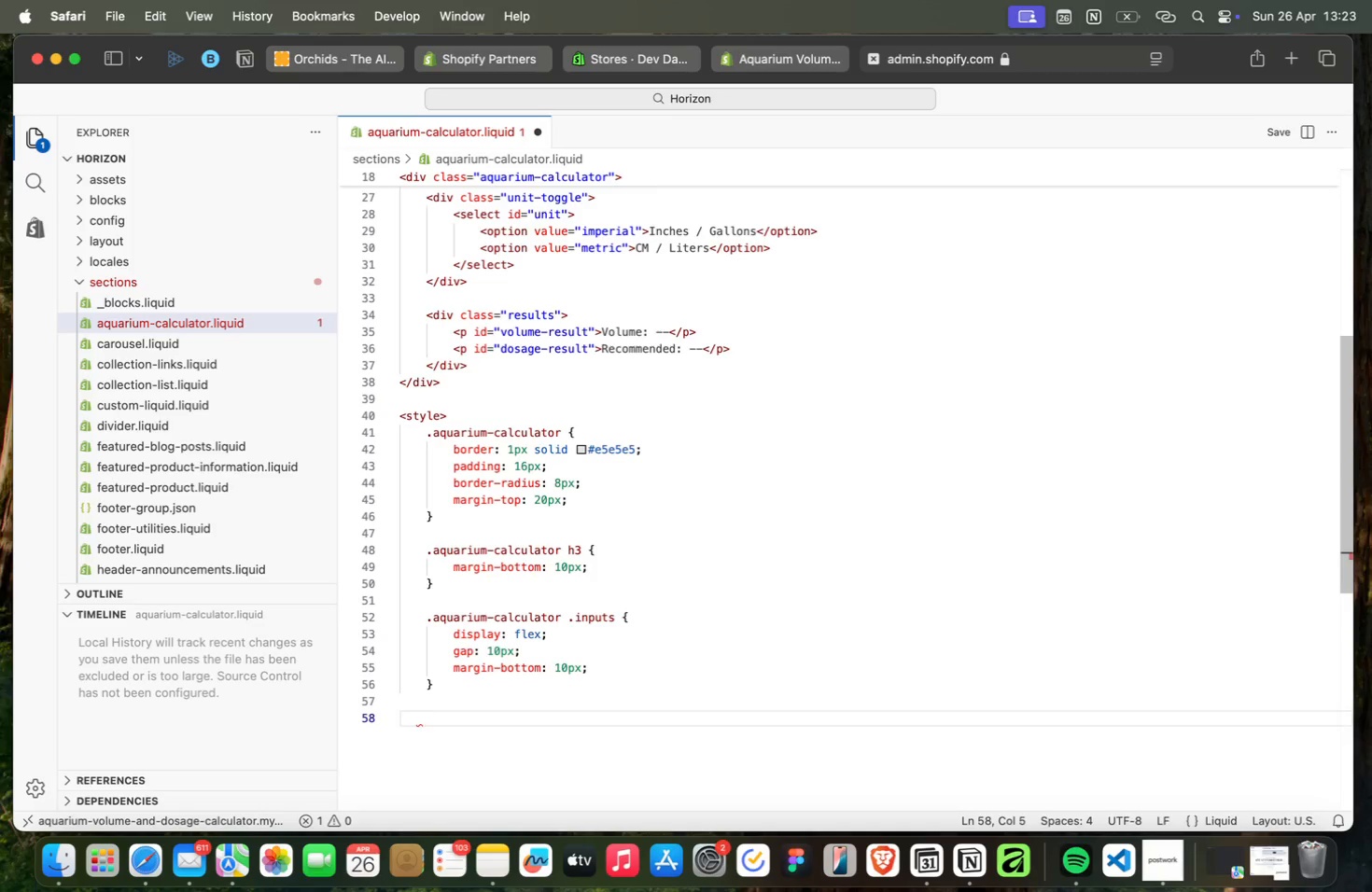 
key(Period)
 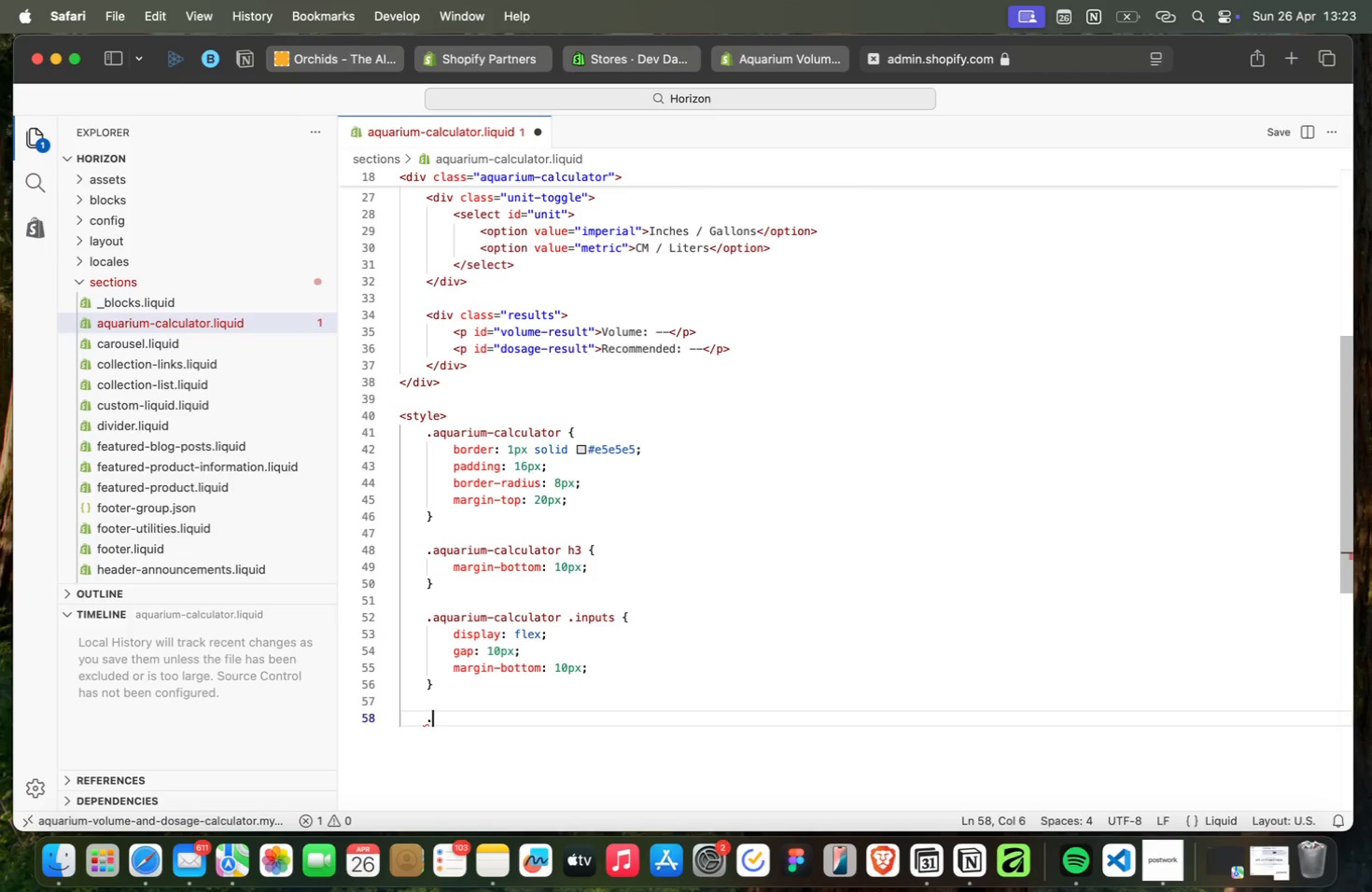 
key(A)
 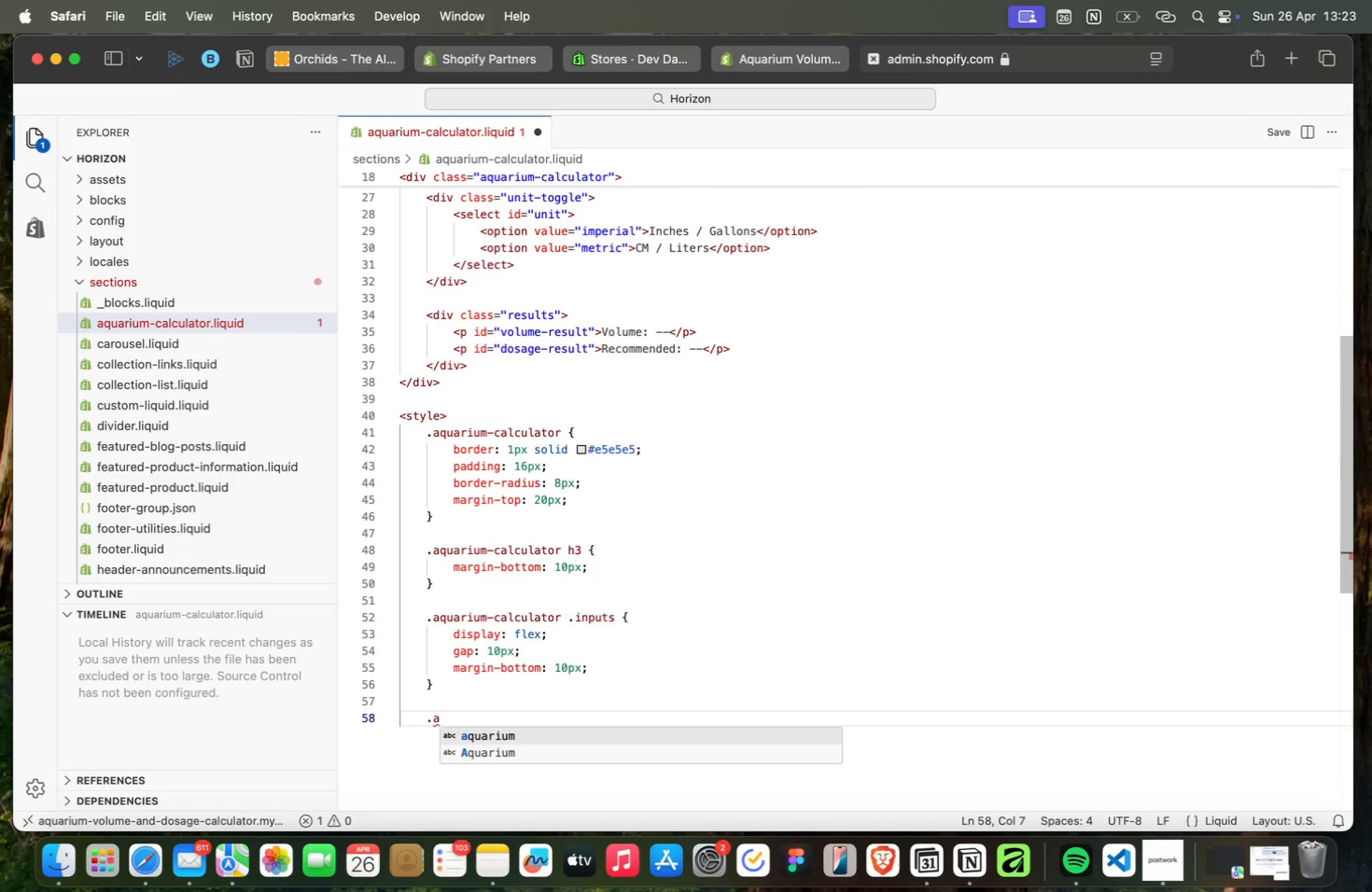 
key(Enter)
 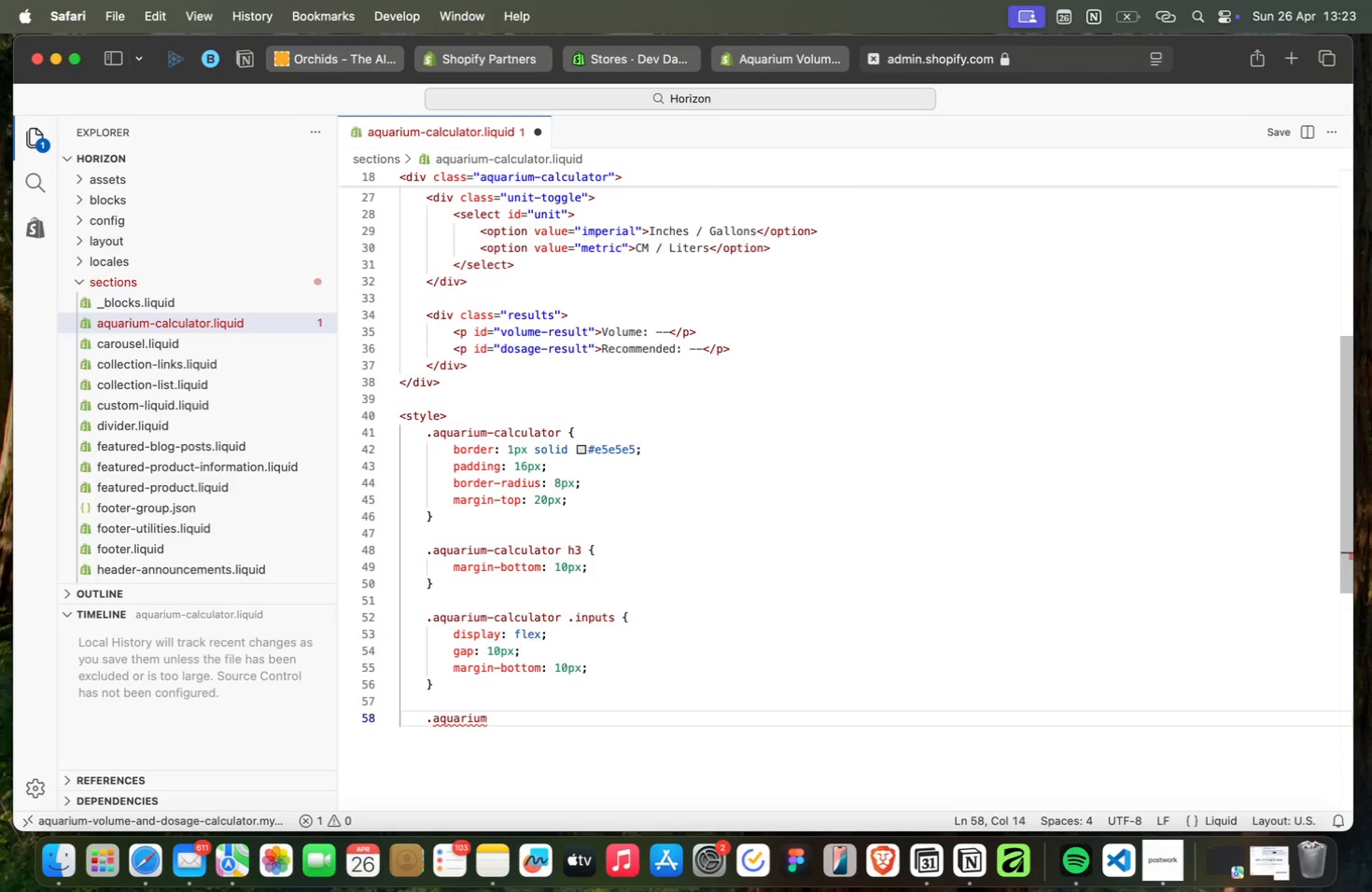 
type(-cal)
 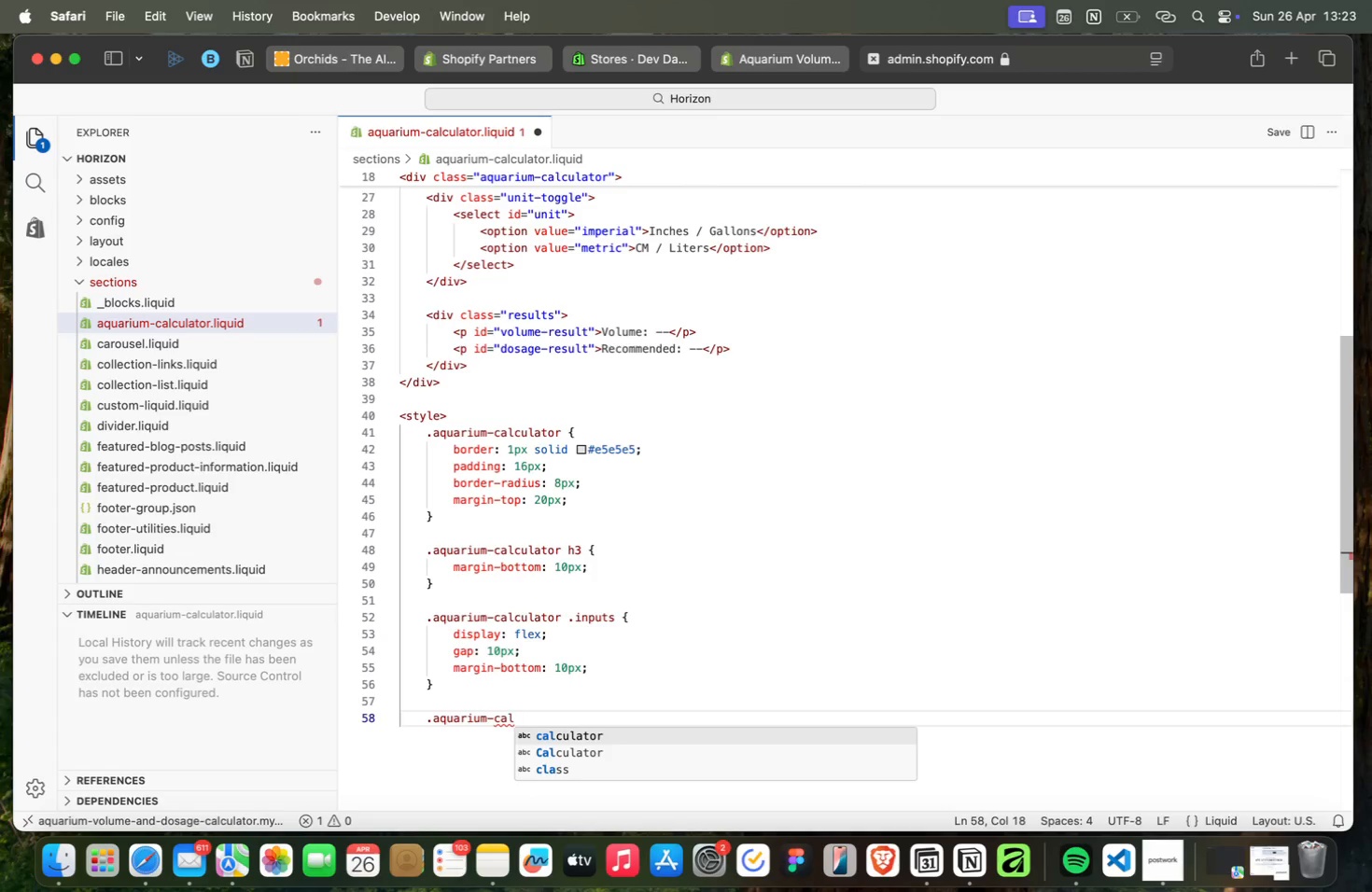 
key(Enter)
 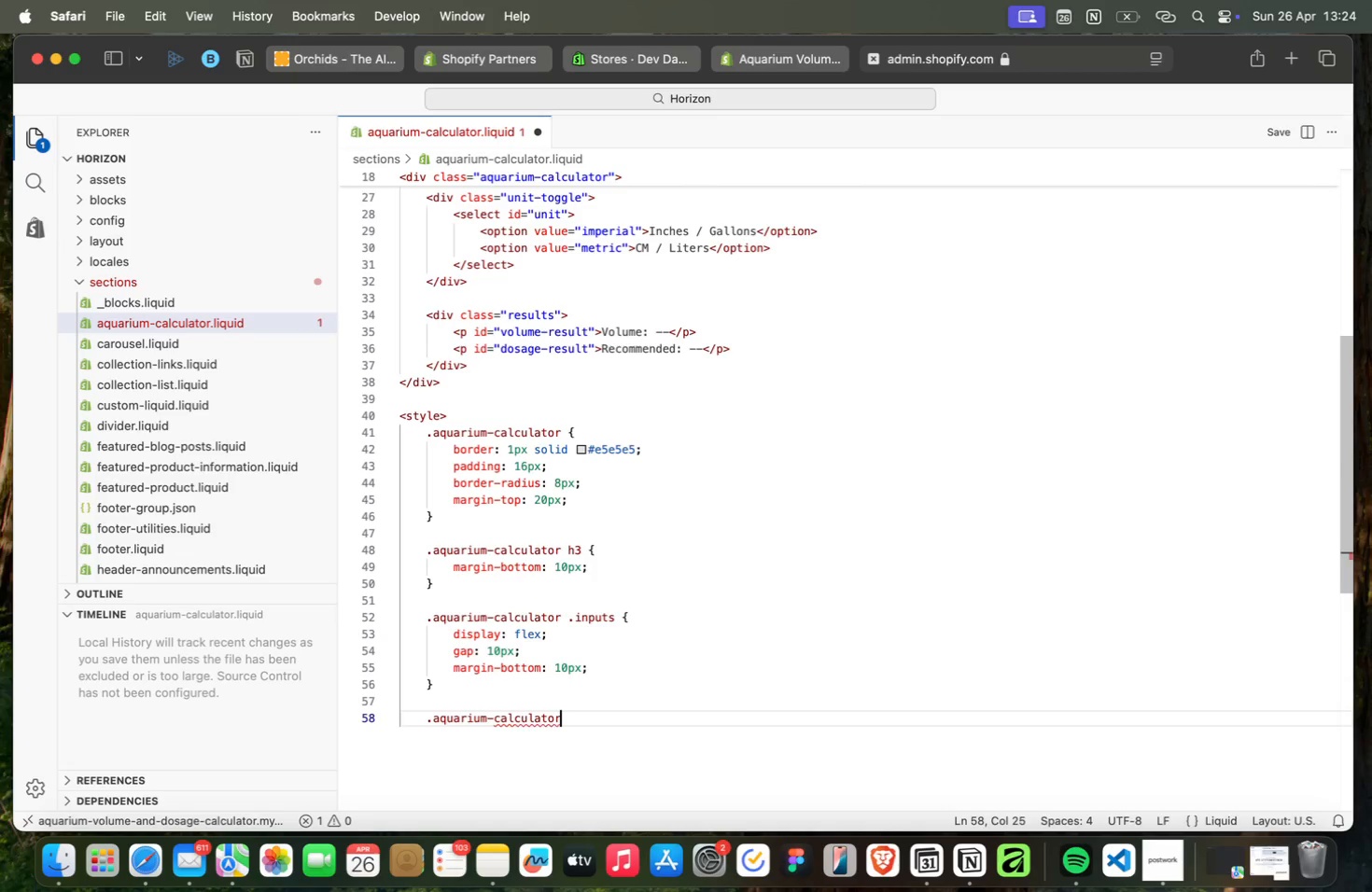 
type( input {)
 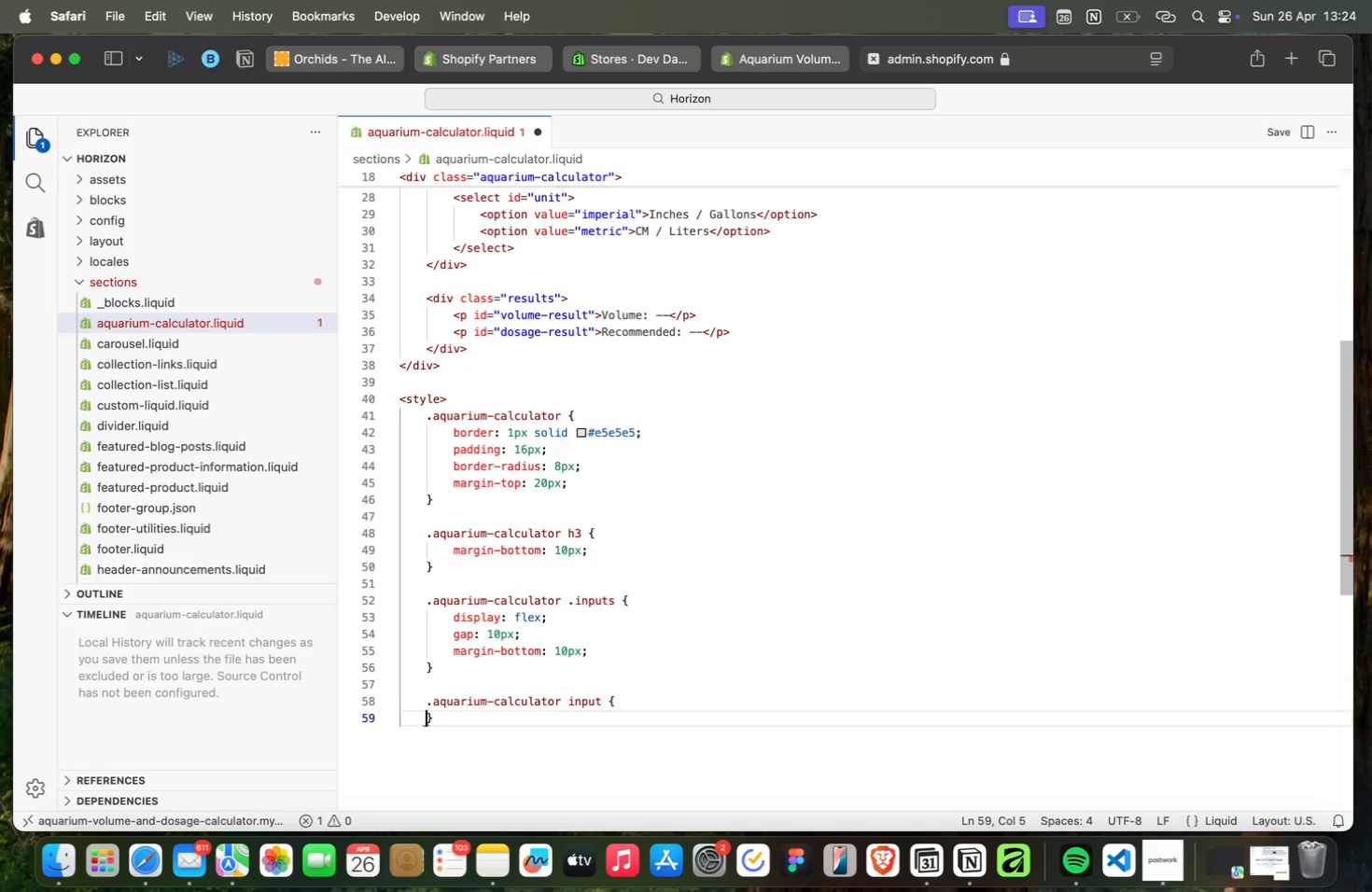 
 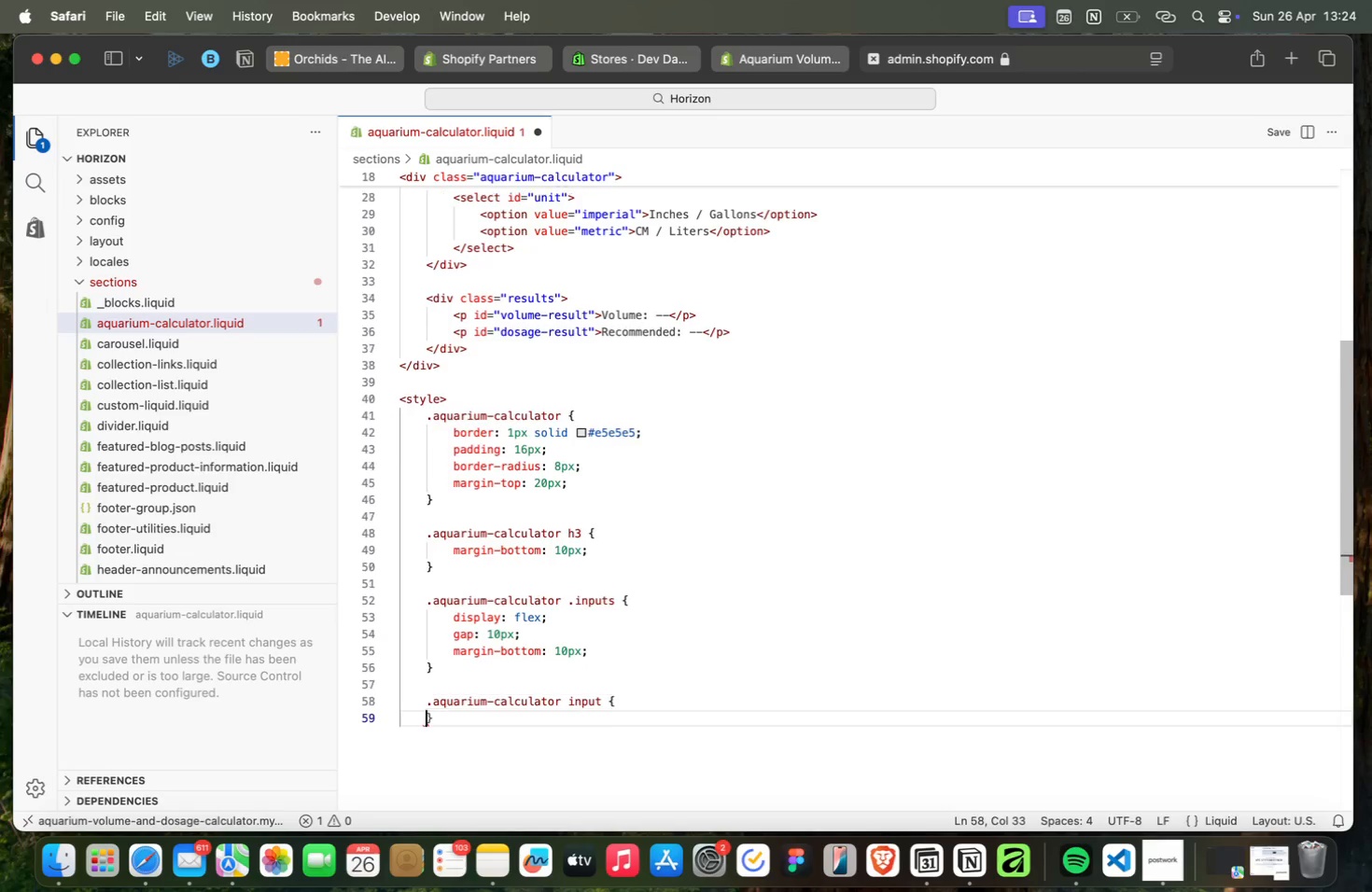 
key(Enter)
 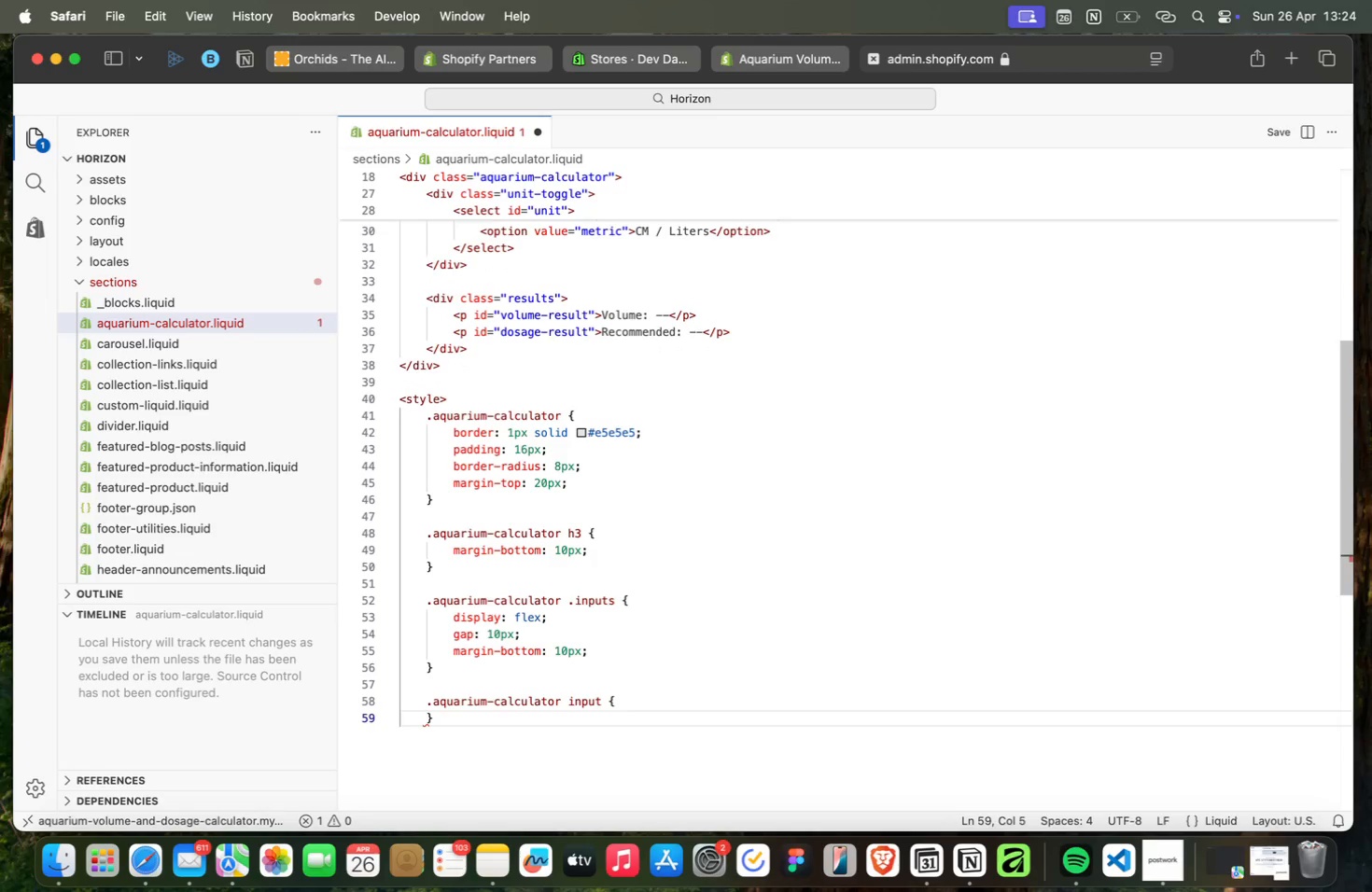 
key(Enter)
 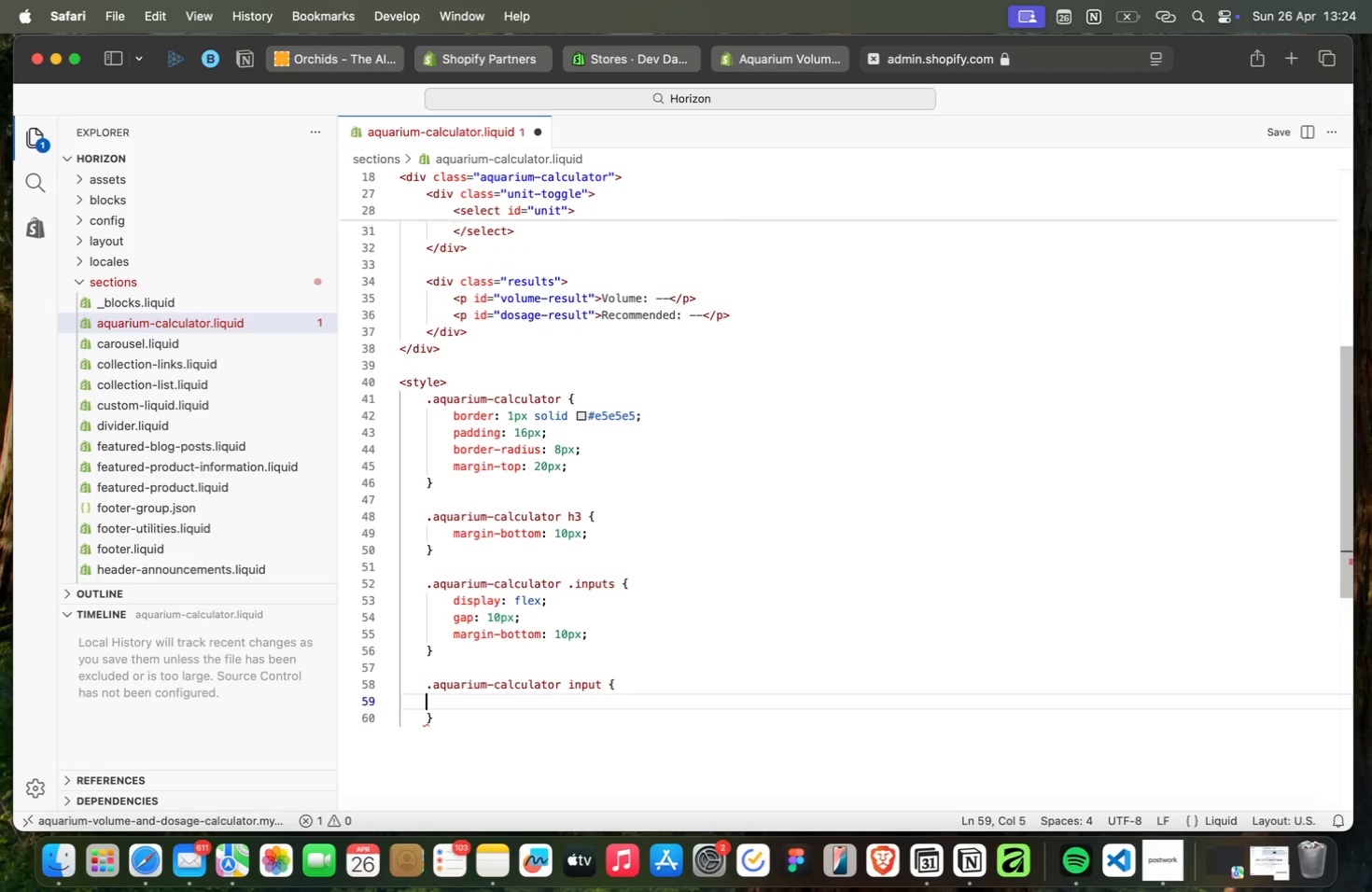 
key(ArrowUp)
 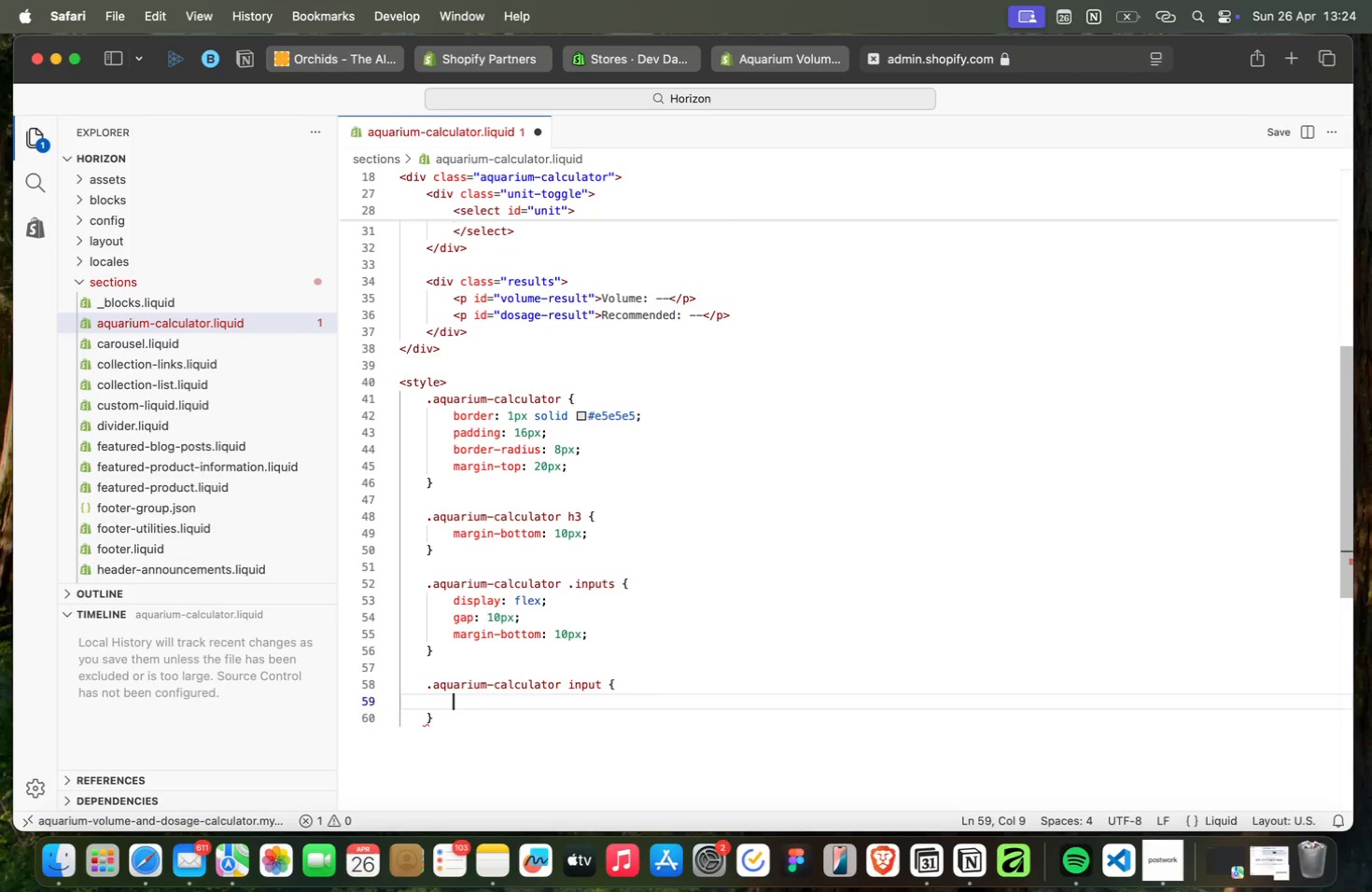 
key(Tab)
type(fled)
key(Backspace)
type(x: 1;)
 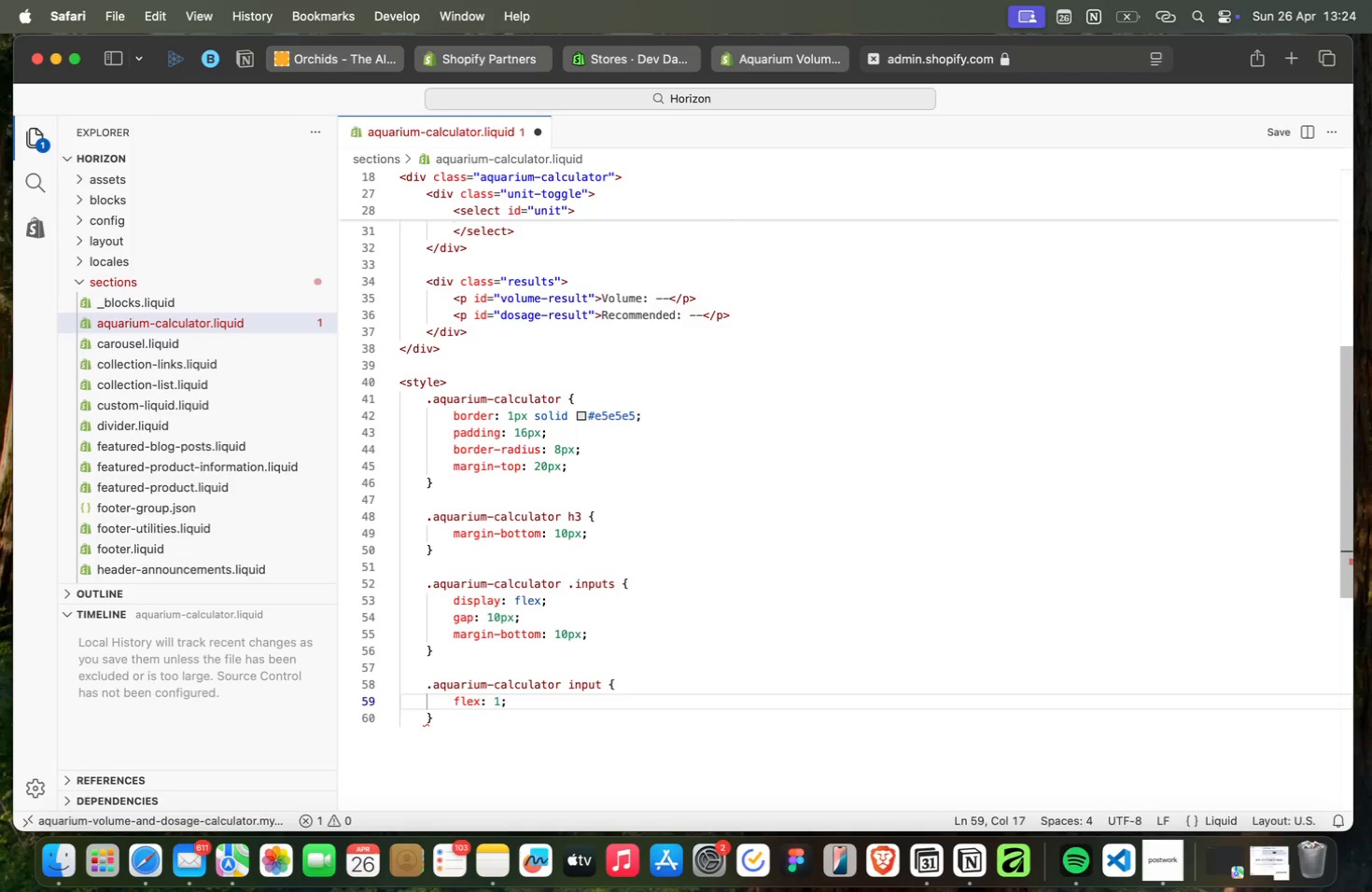 
key(Enter)
 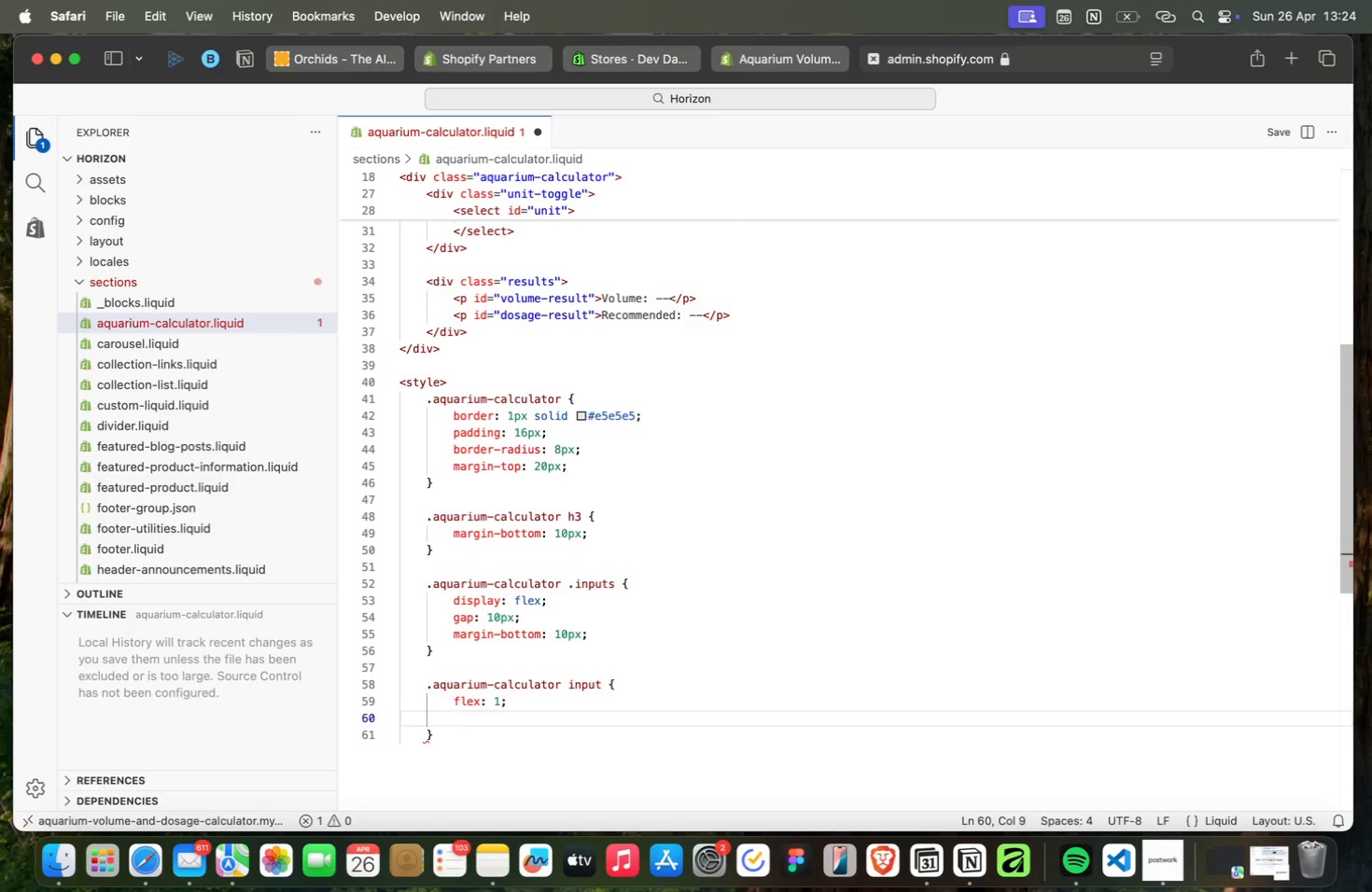 
type(padding: 8px;)
 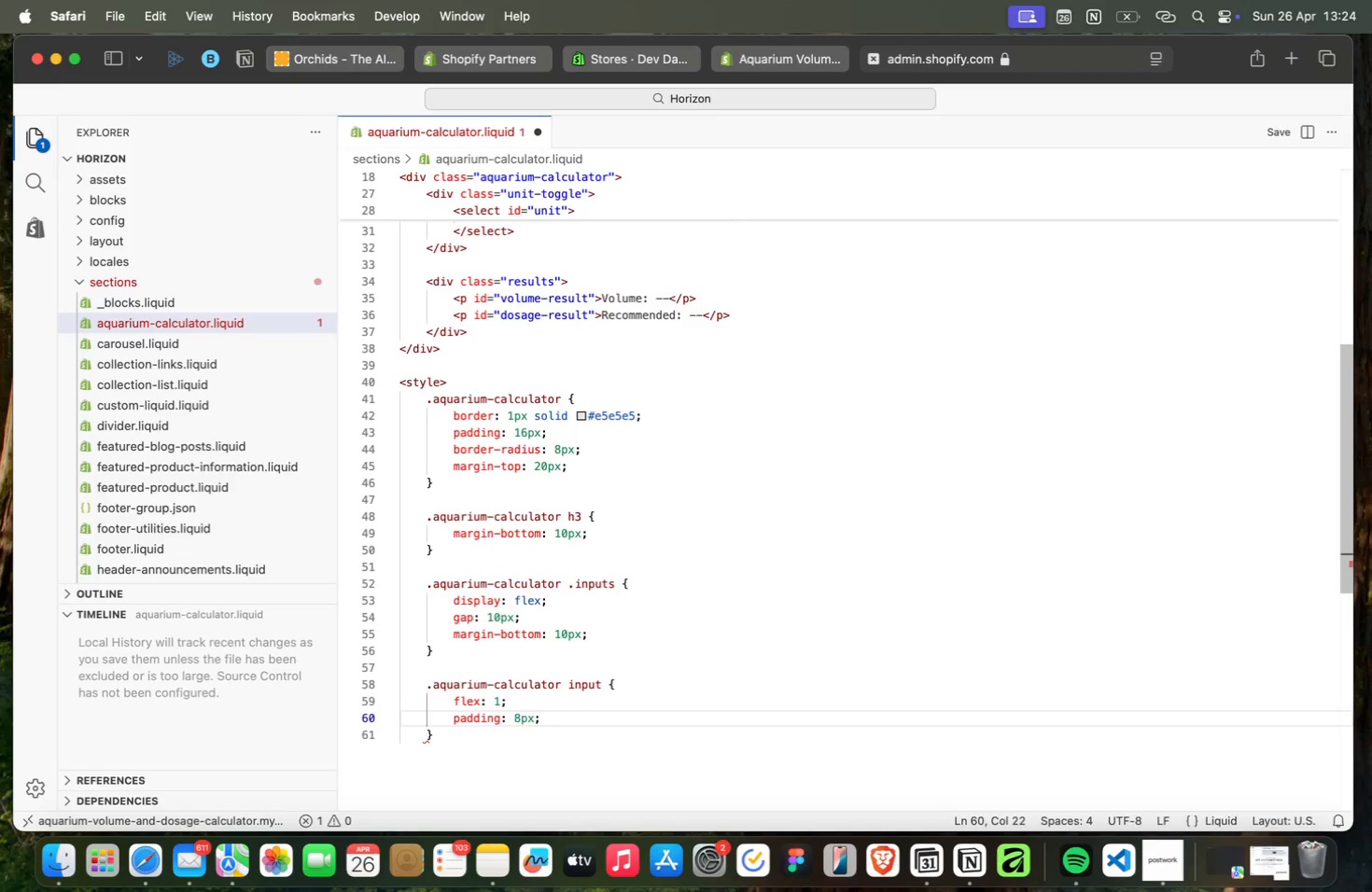 
key(ArrowDown)
 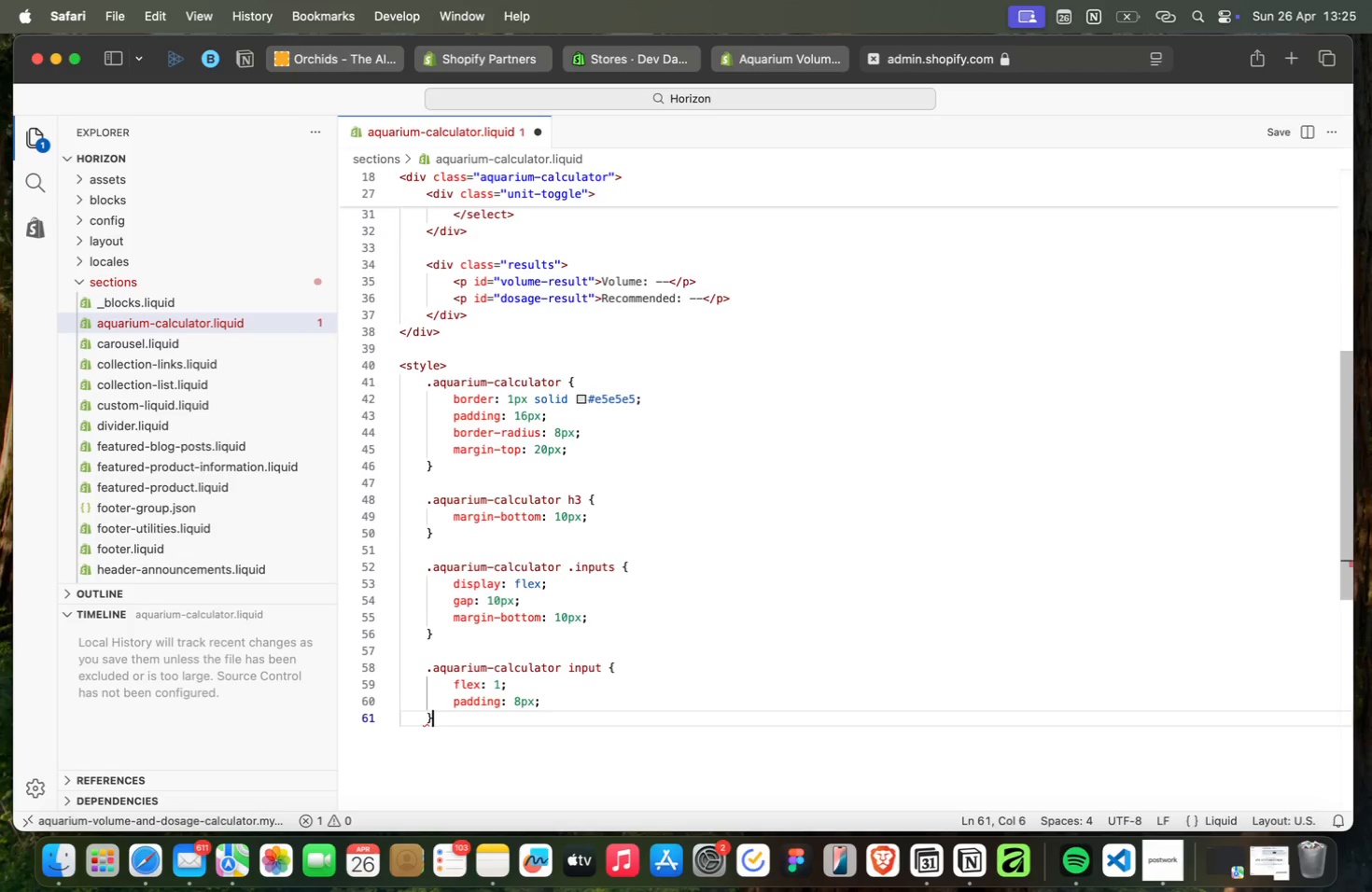 
wait(44.43)
 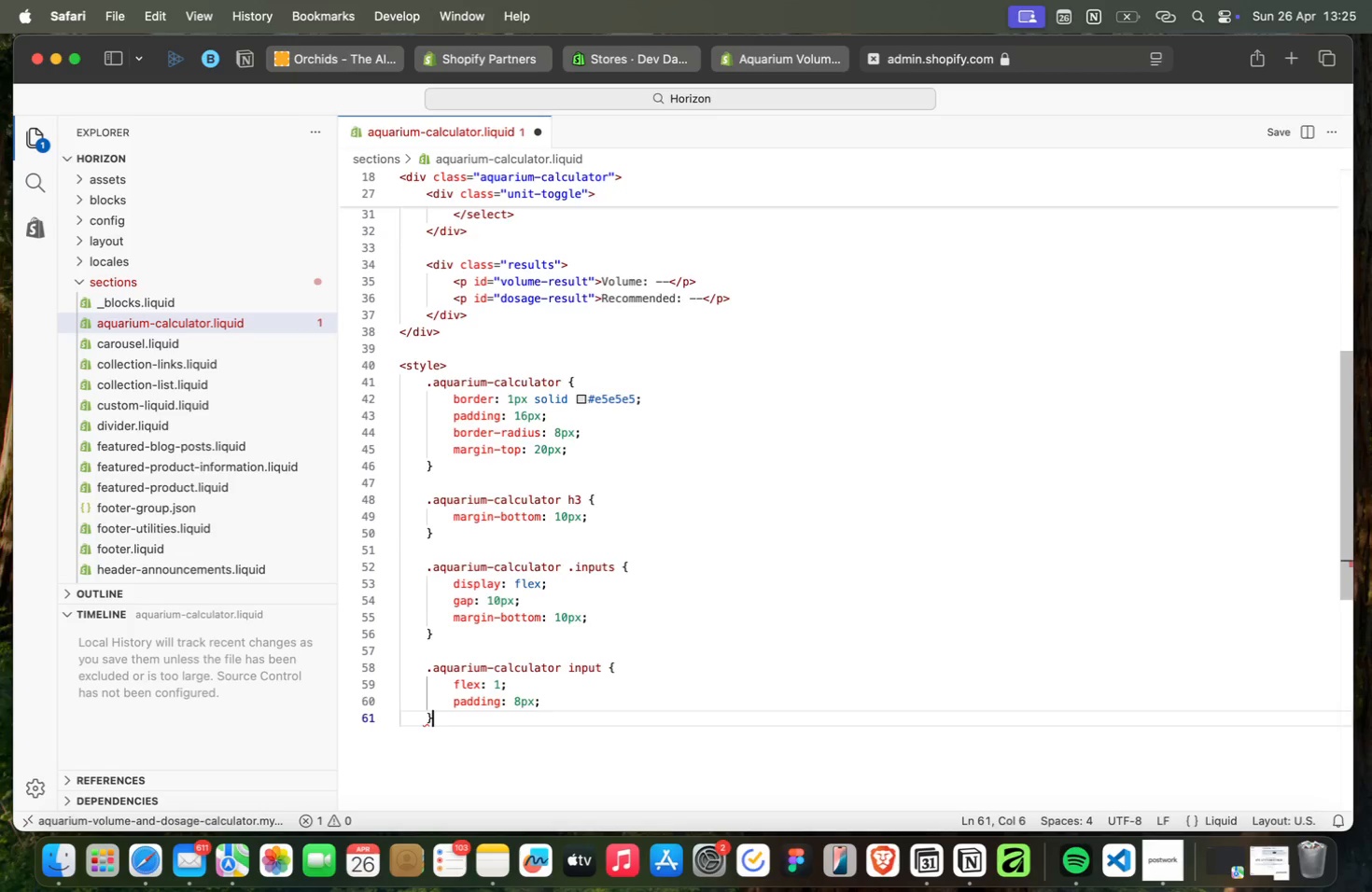 
key(ArrowDown)
 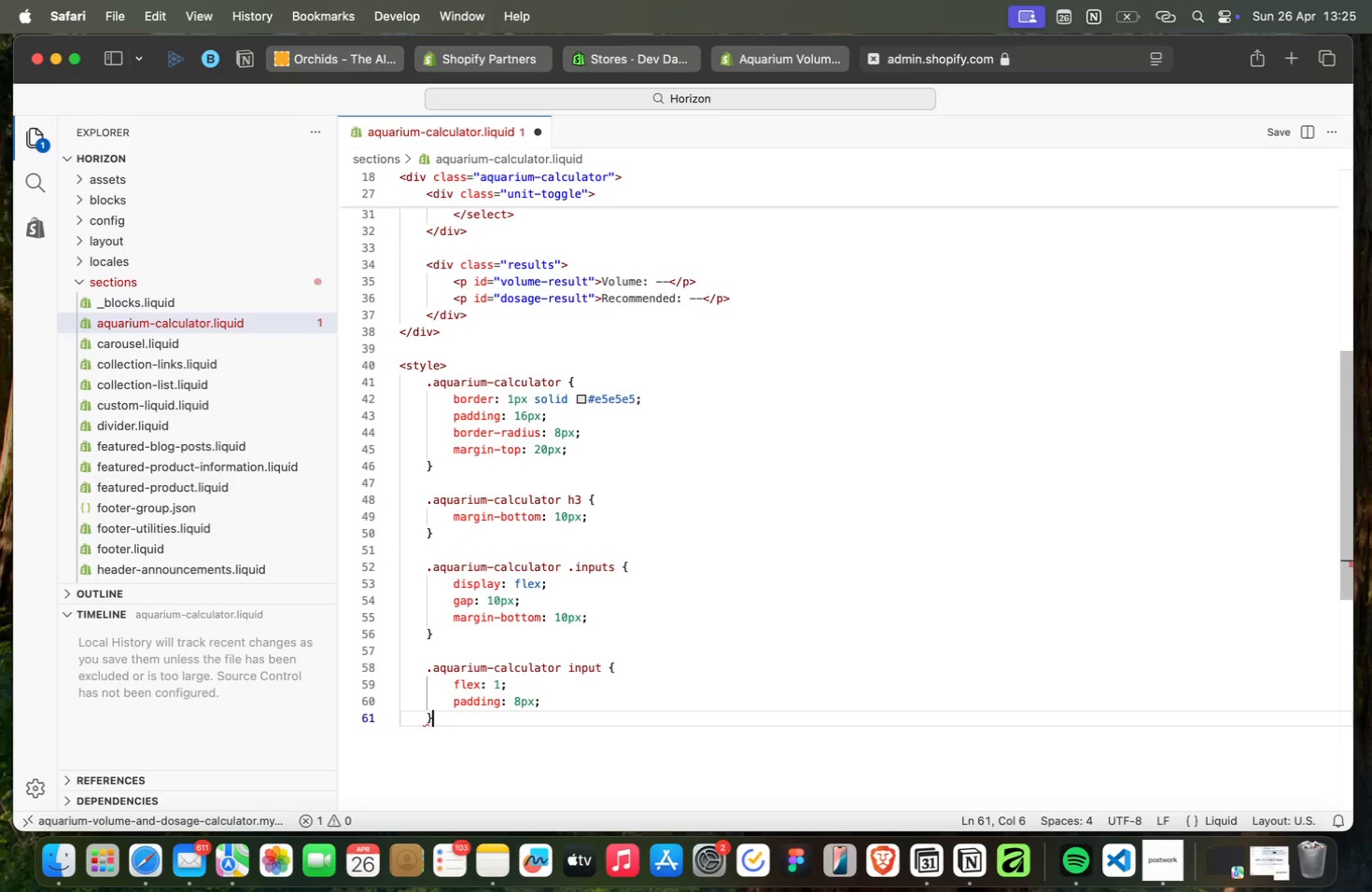 
key(Enter)
 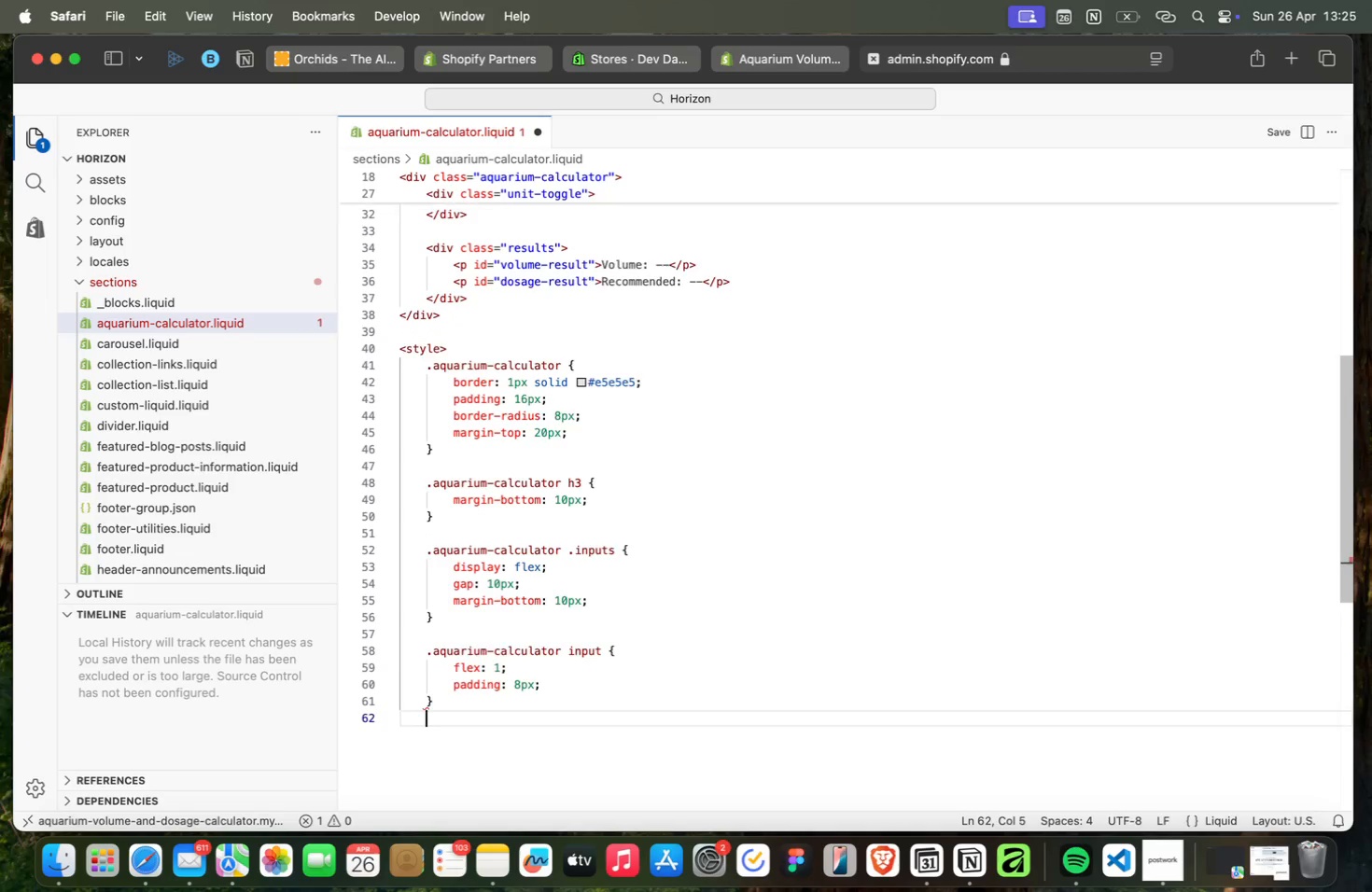 
key(Enter)
 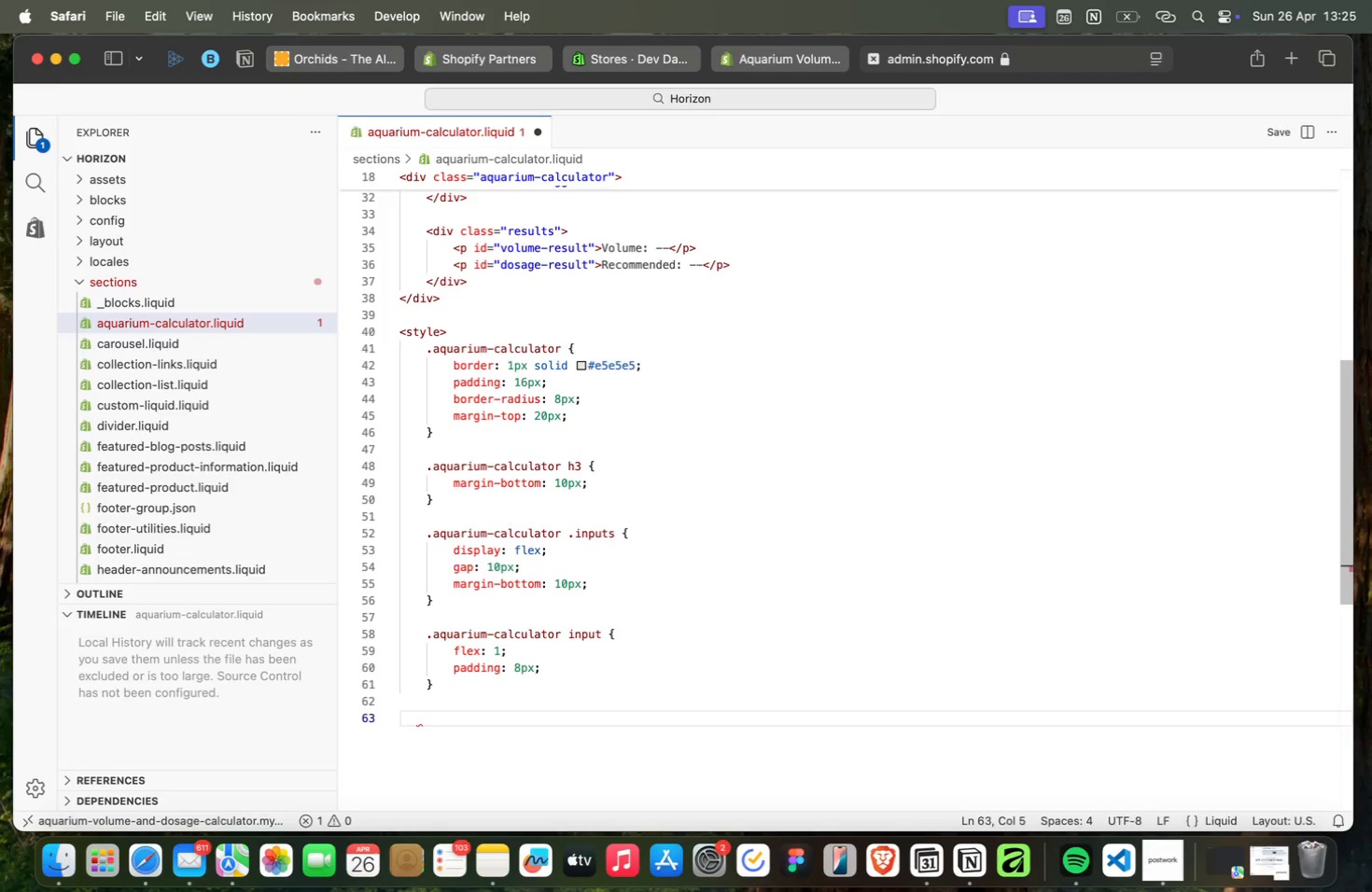 
type(.aq)
 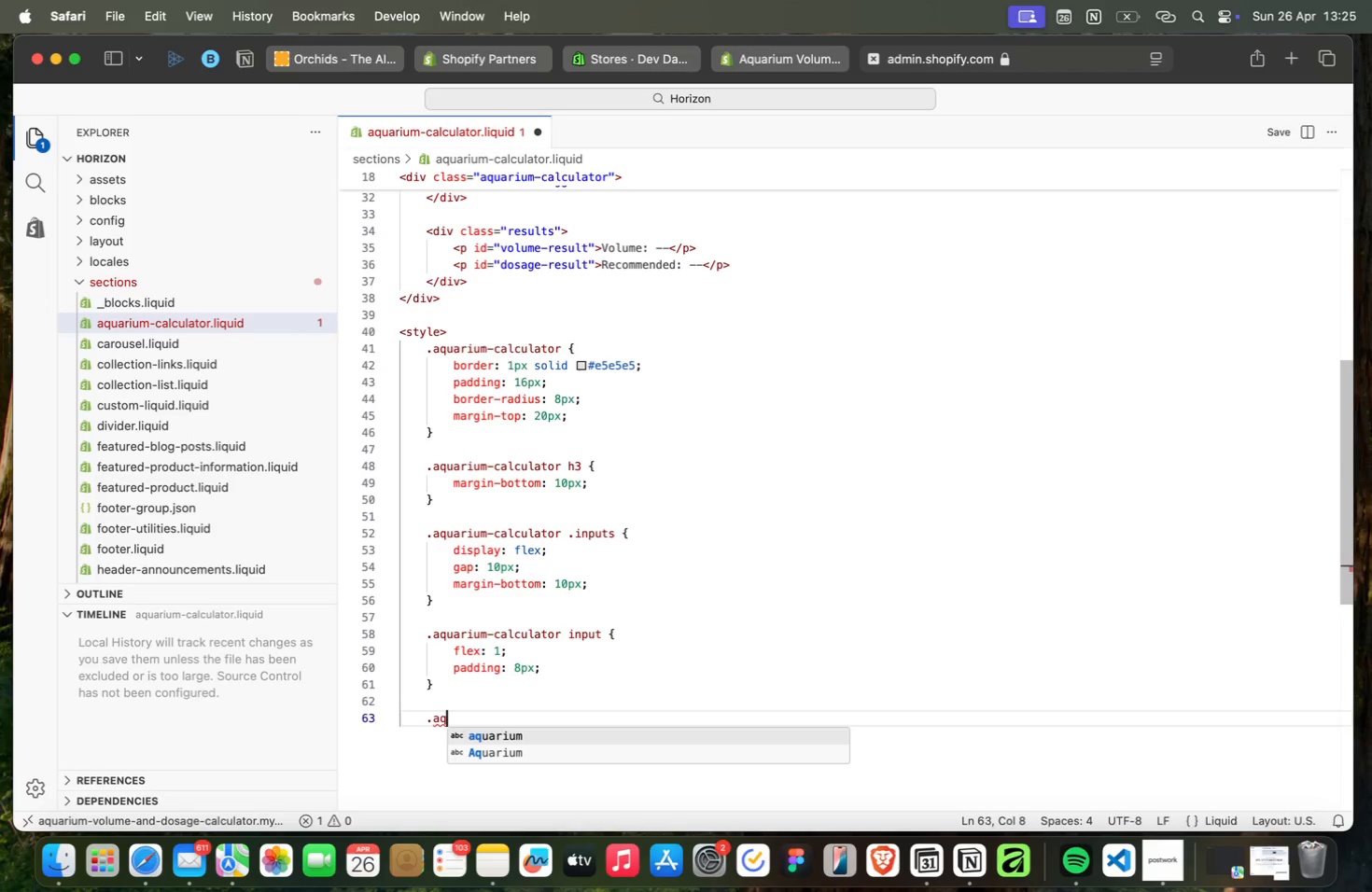 
key(Enter)
 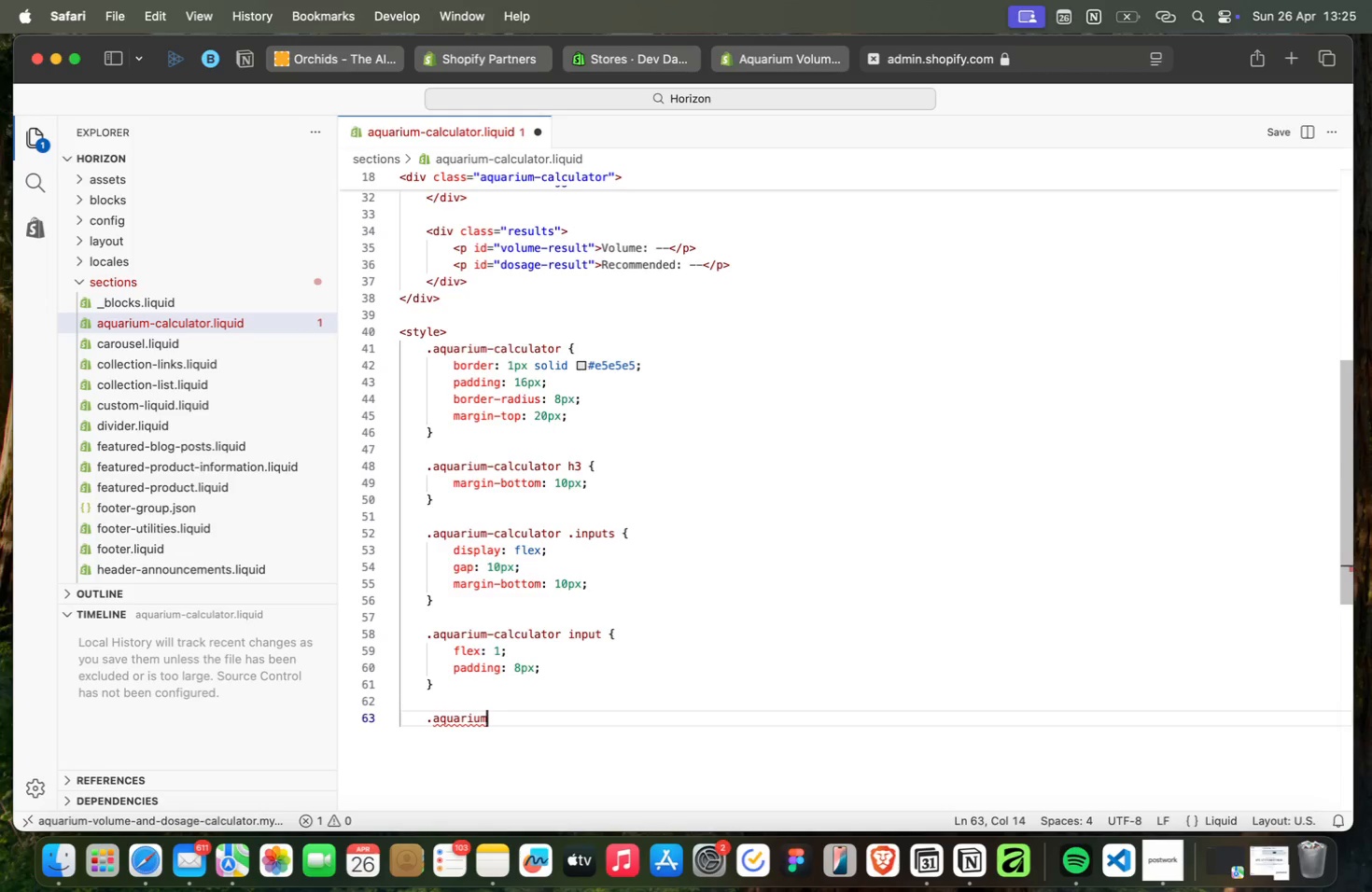 
key(Backspace)
 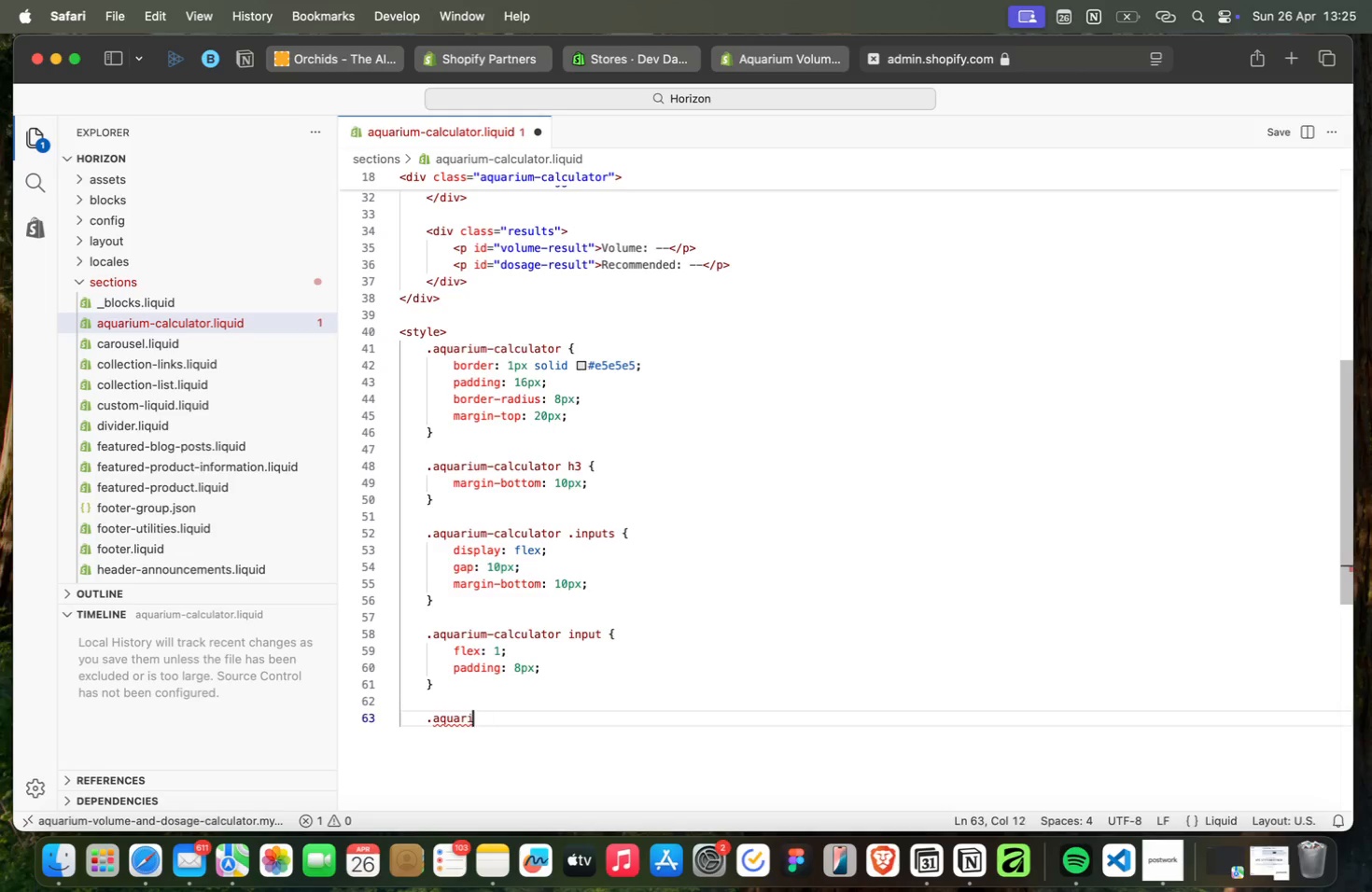 
key(Backspace)
 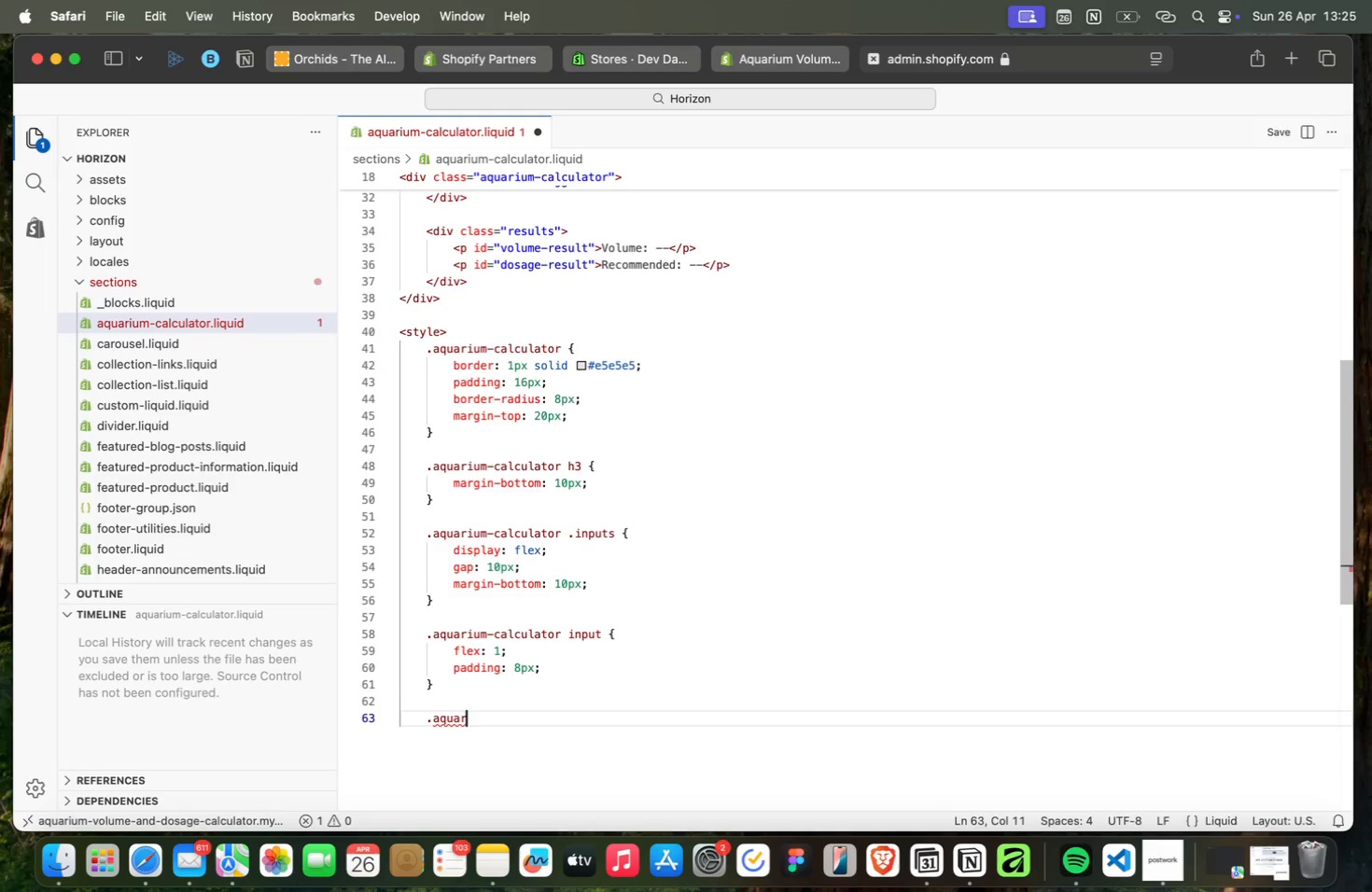 
key(Backspace)
 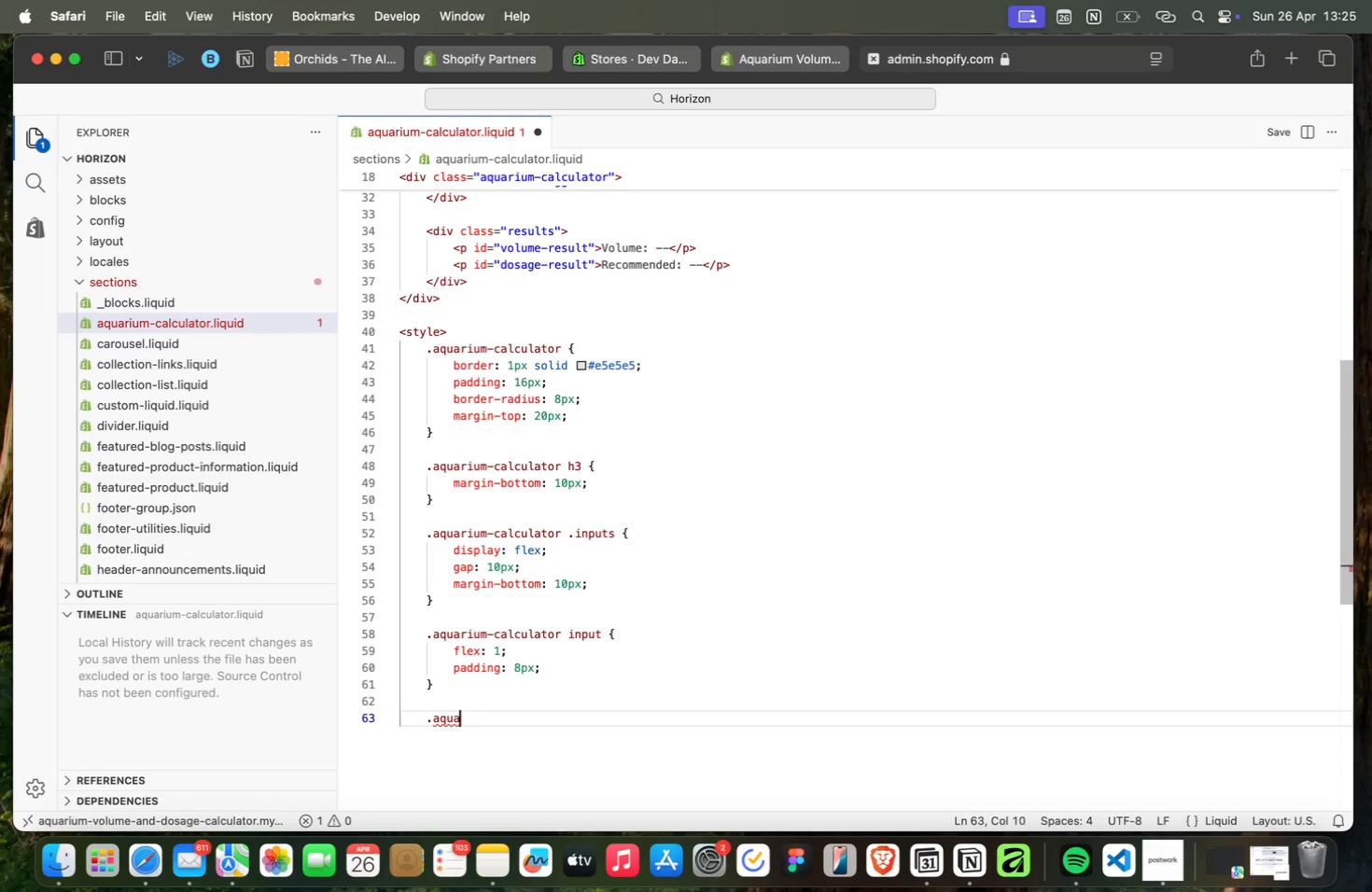 
key(Backspace)
 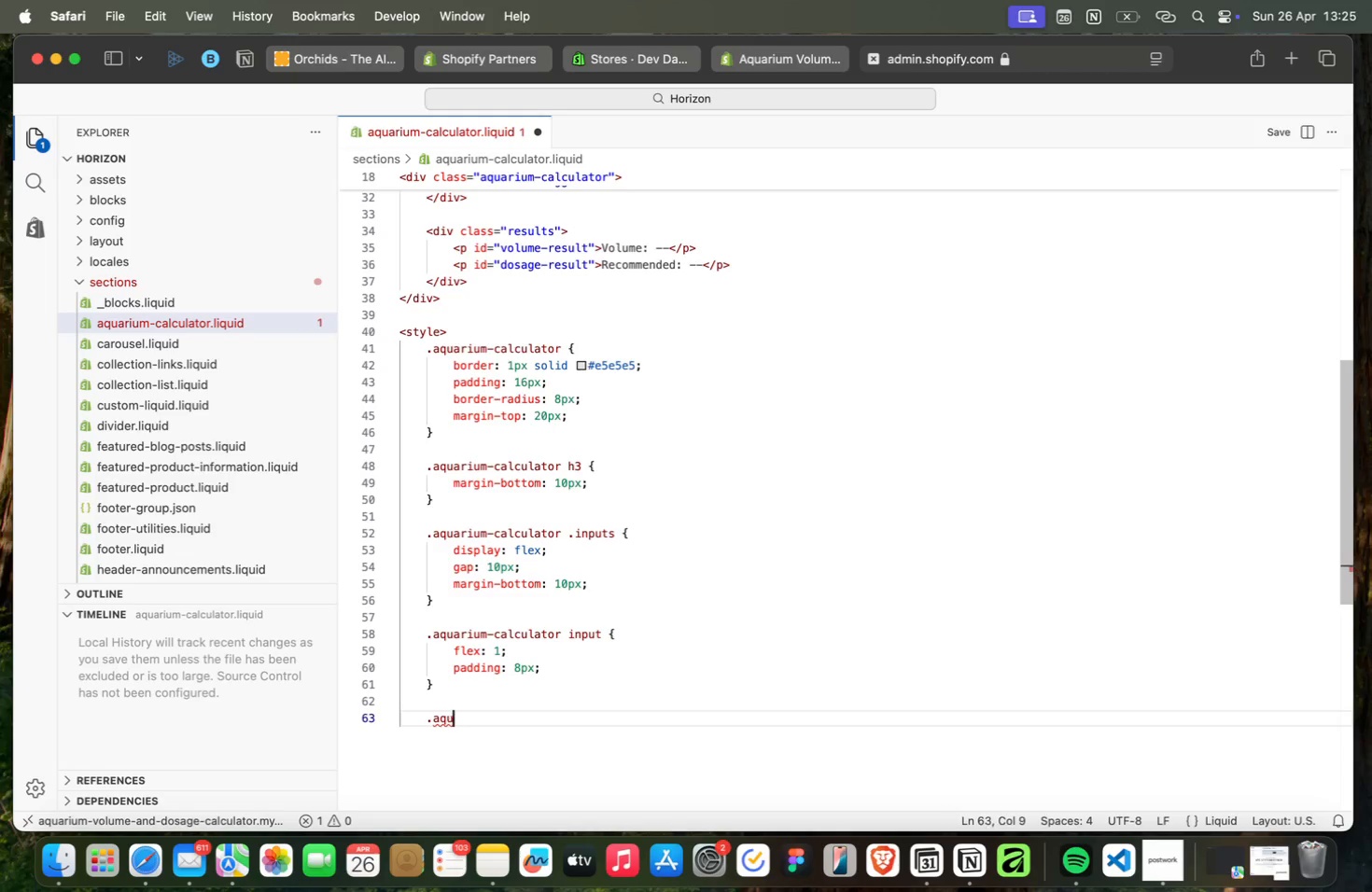 
key(Backspace)
 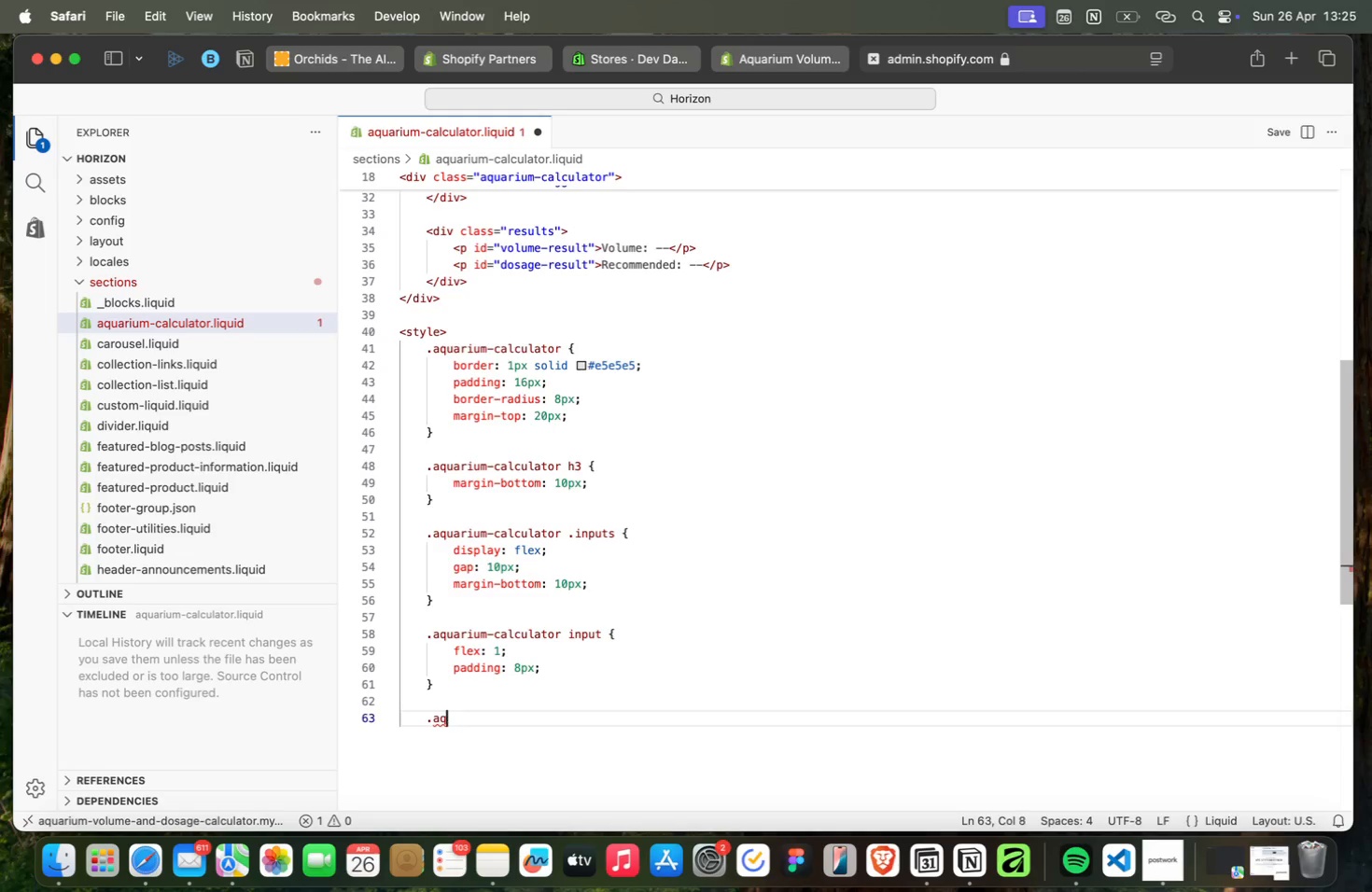 
key(Backspace)
 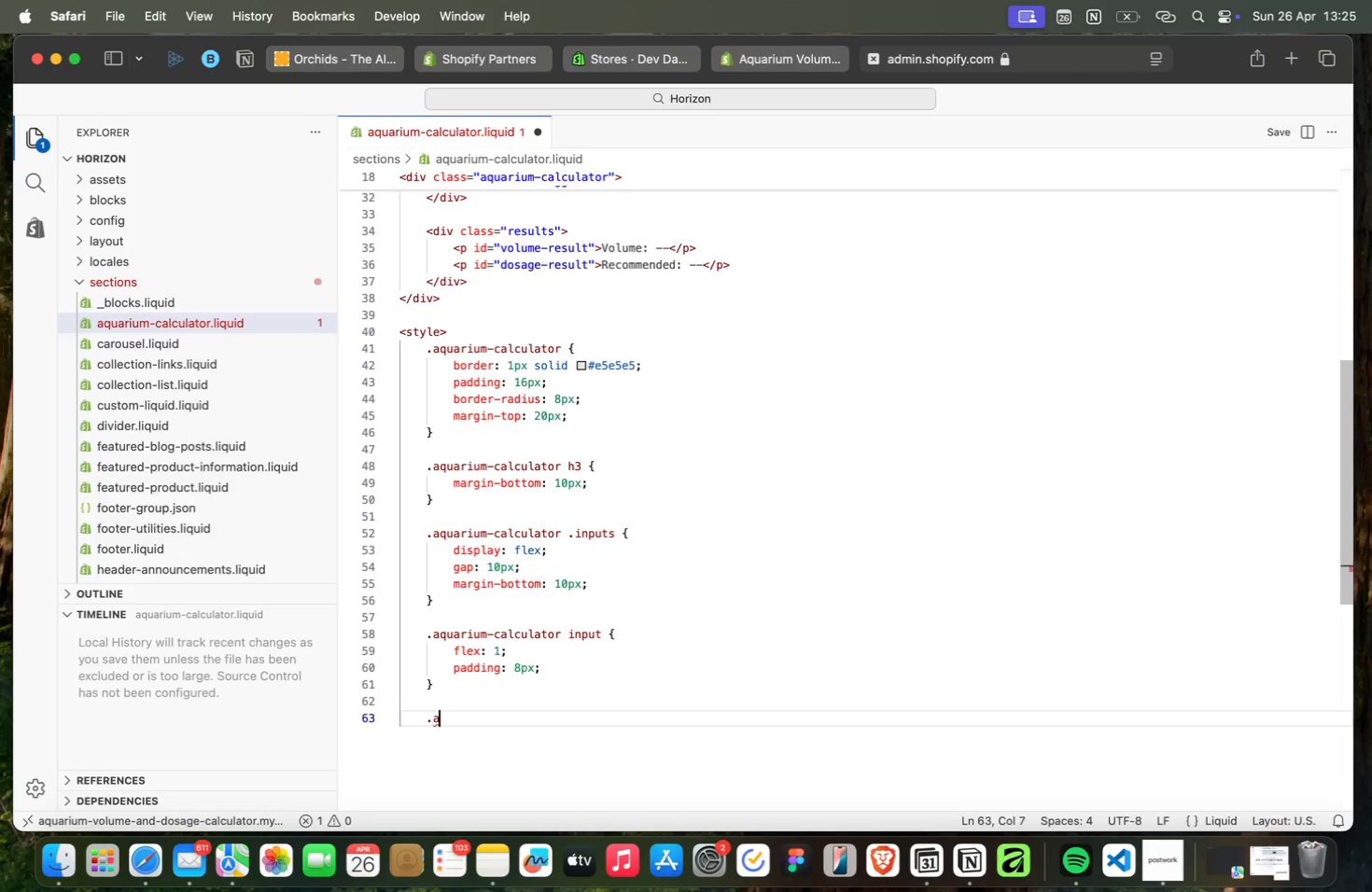 
key(Backspace)
 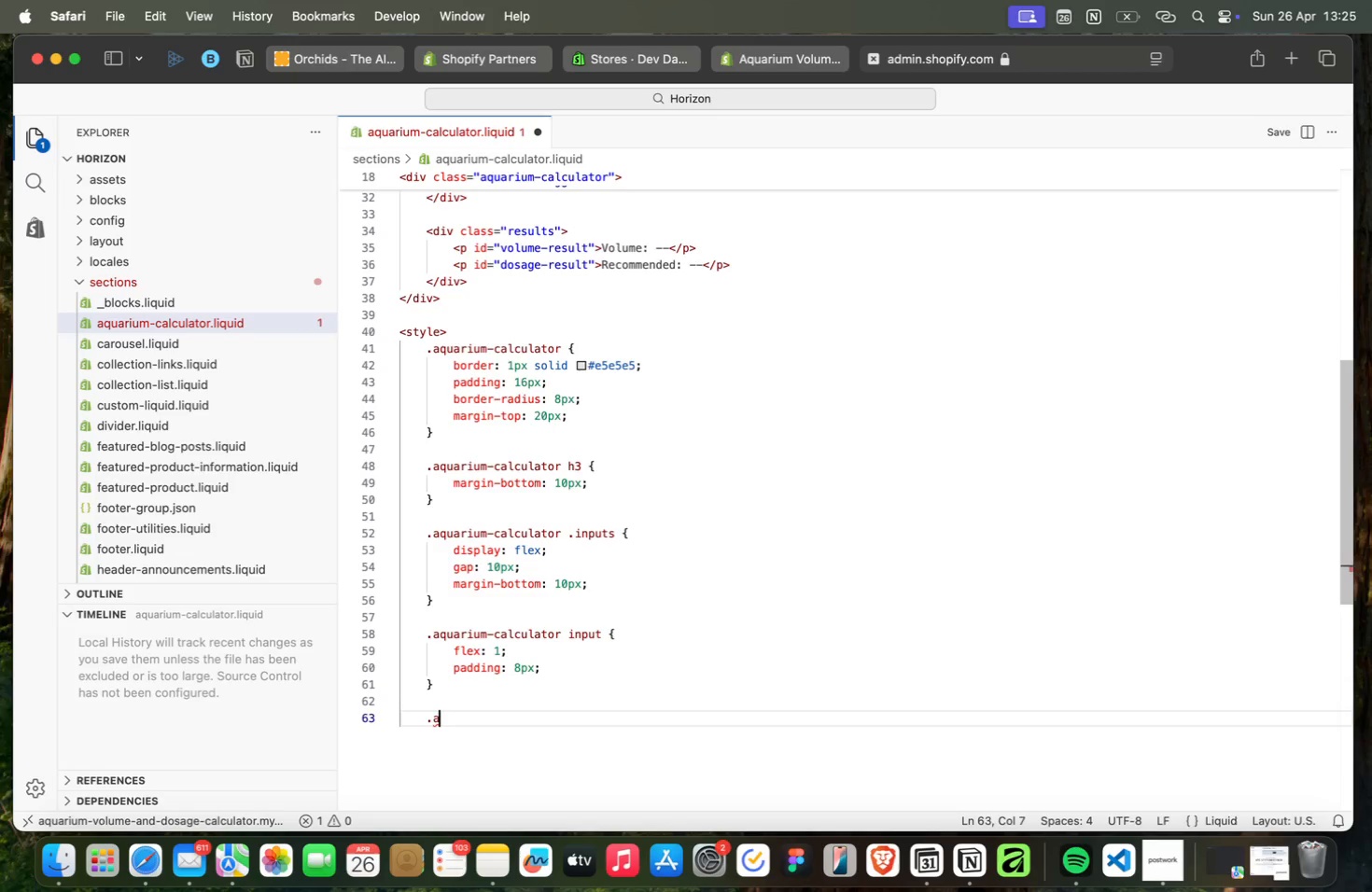 
key(Backspace)
 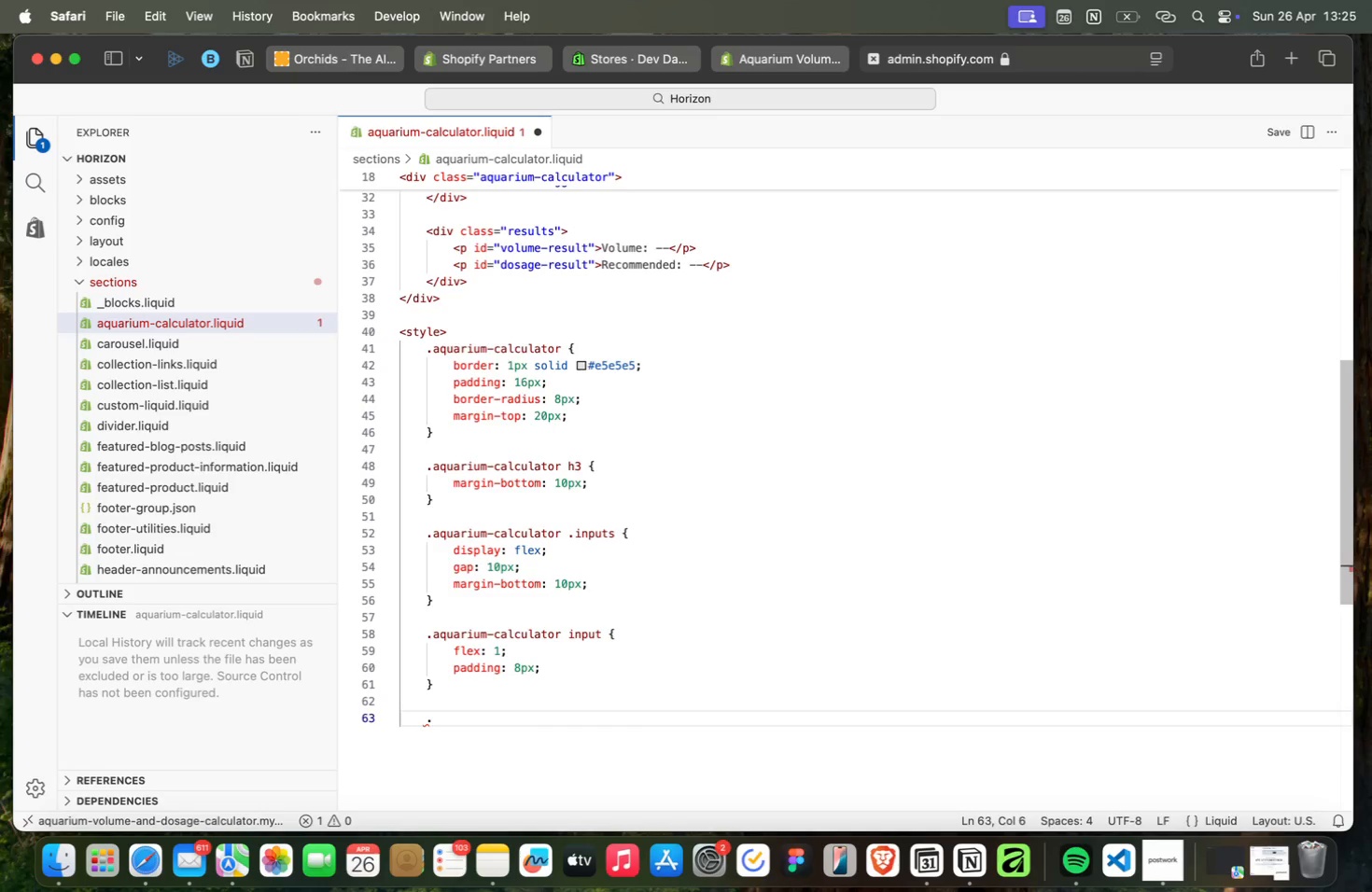 
wait(6.07)
 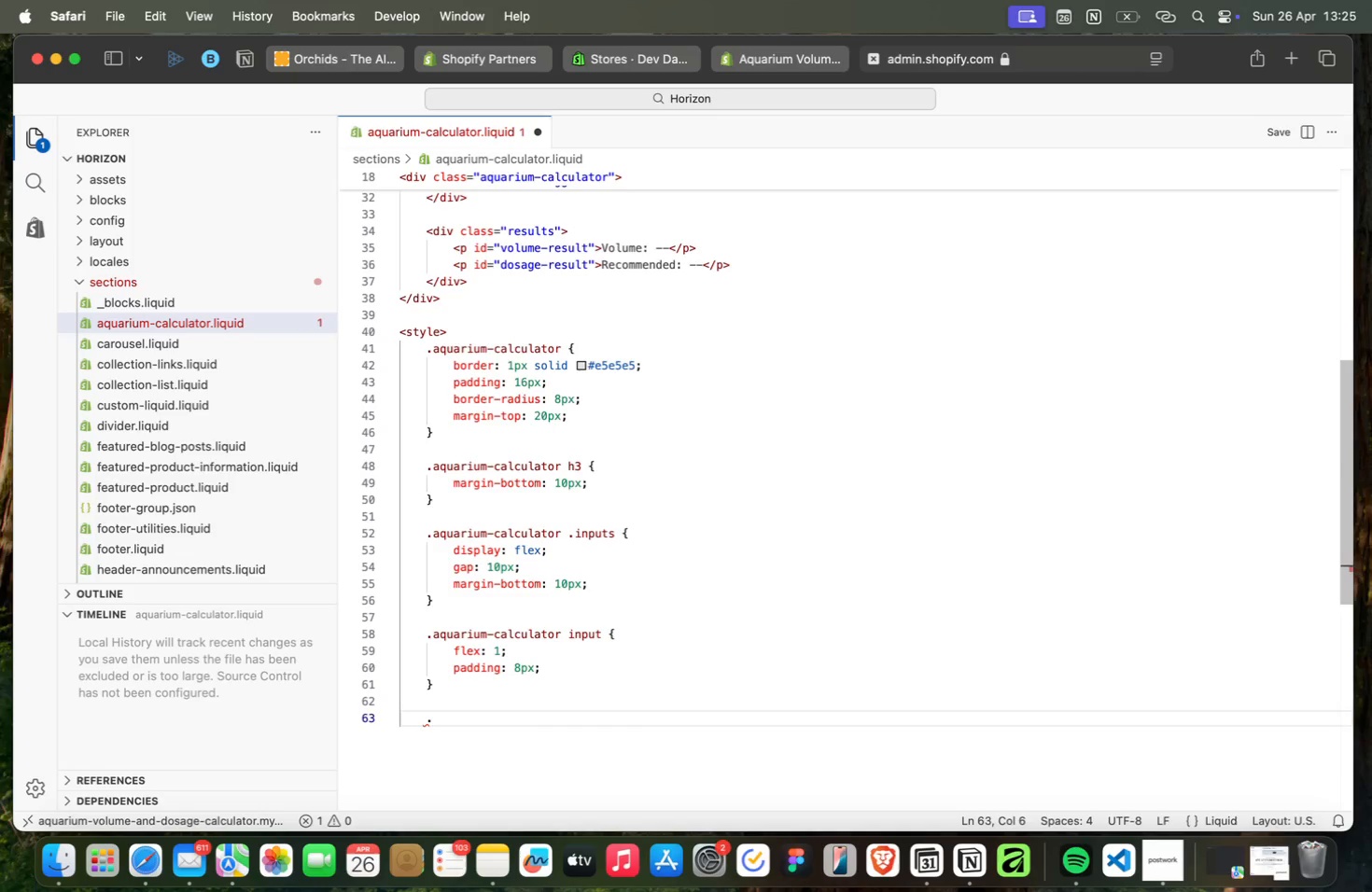 
type(aq)
 